 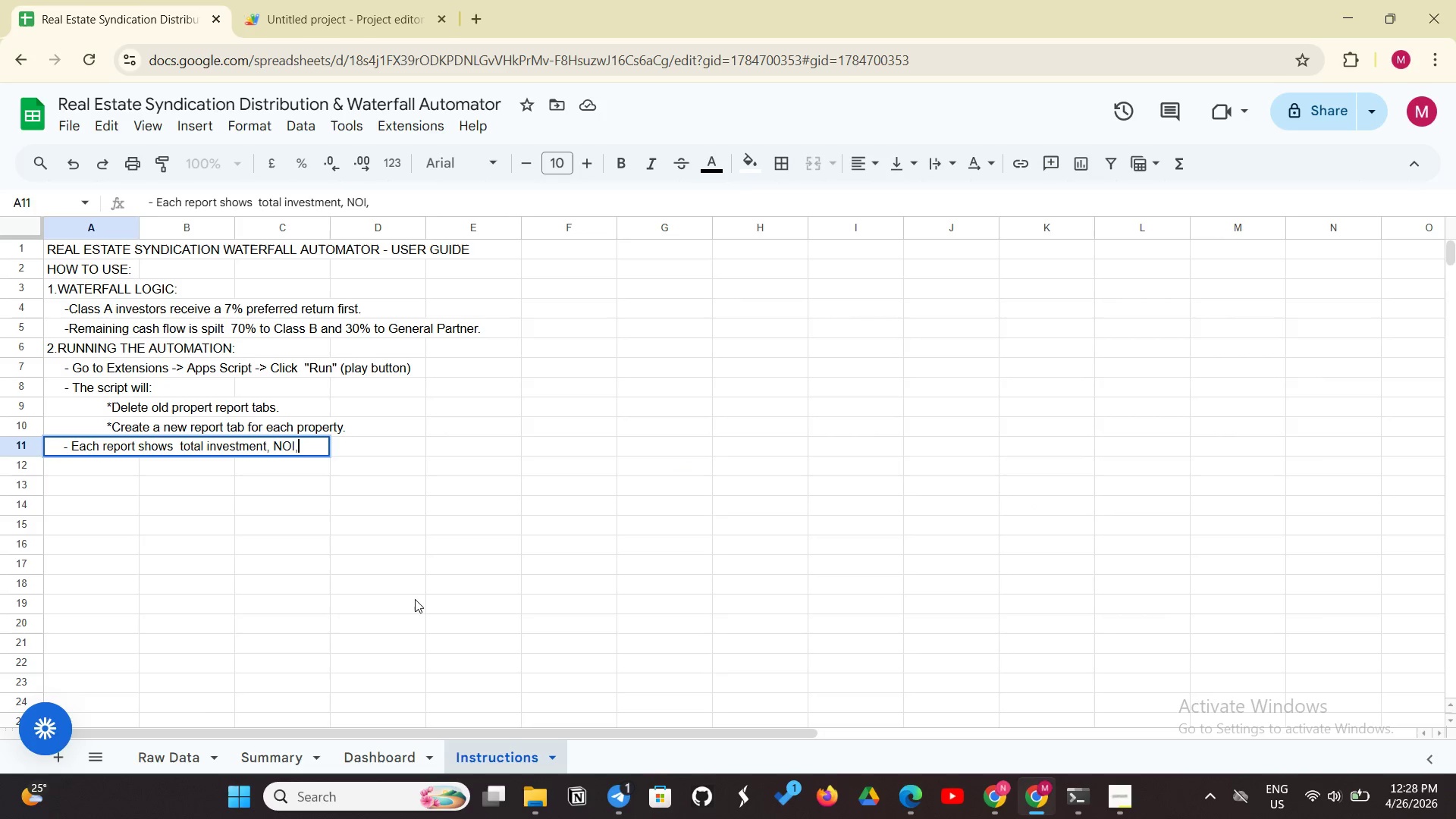 
key(Space)
 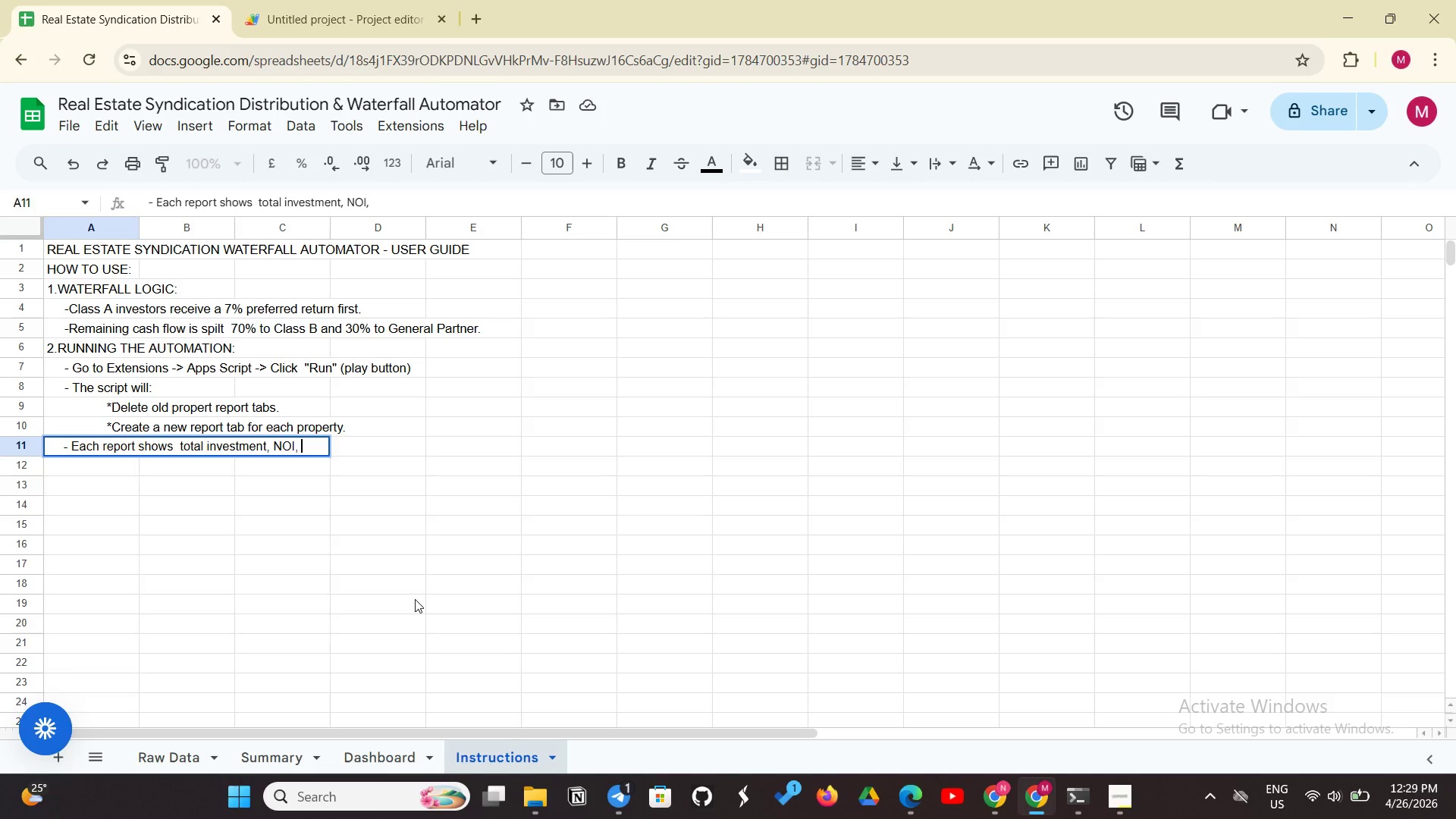 
wait(58.94)
 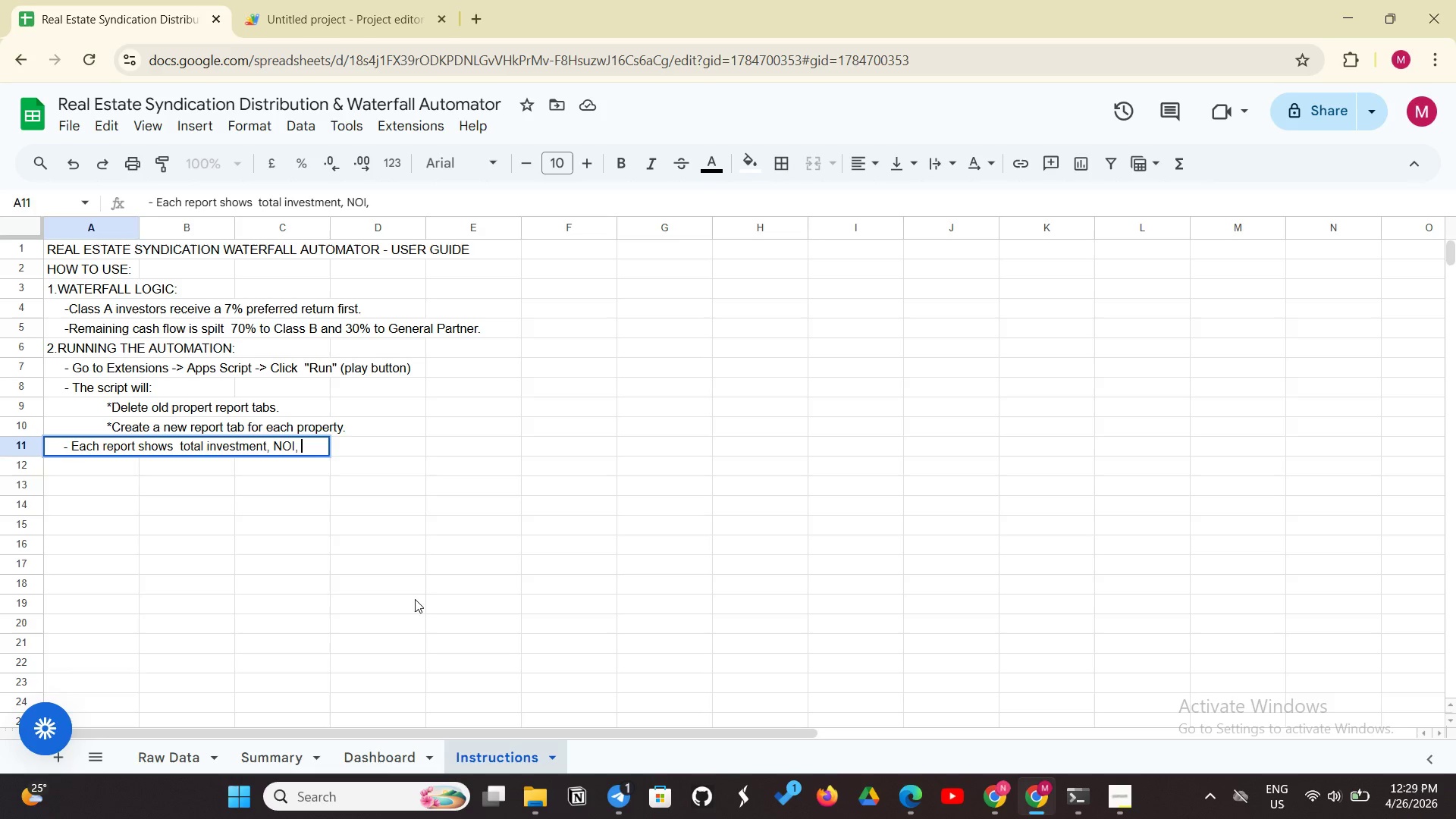 
type(preff)
key(Backspace)
type(erred return,  distr)
 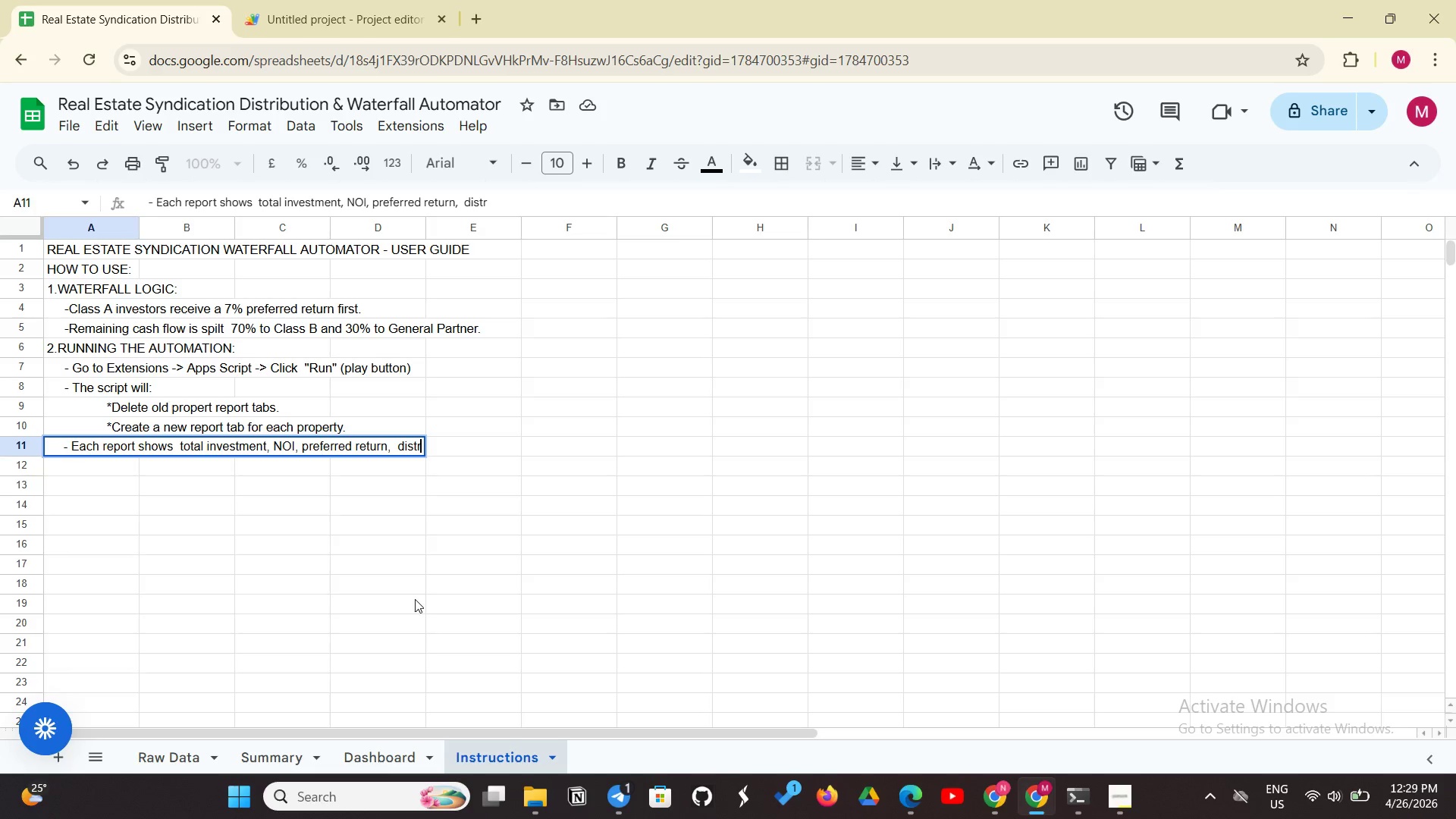 
wait(9.38)
 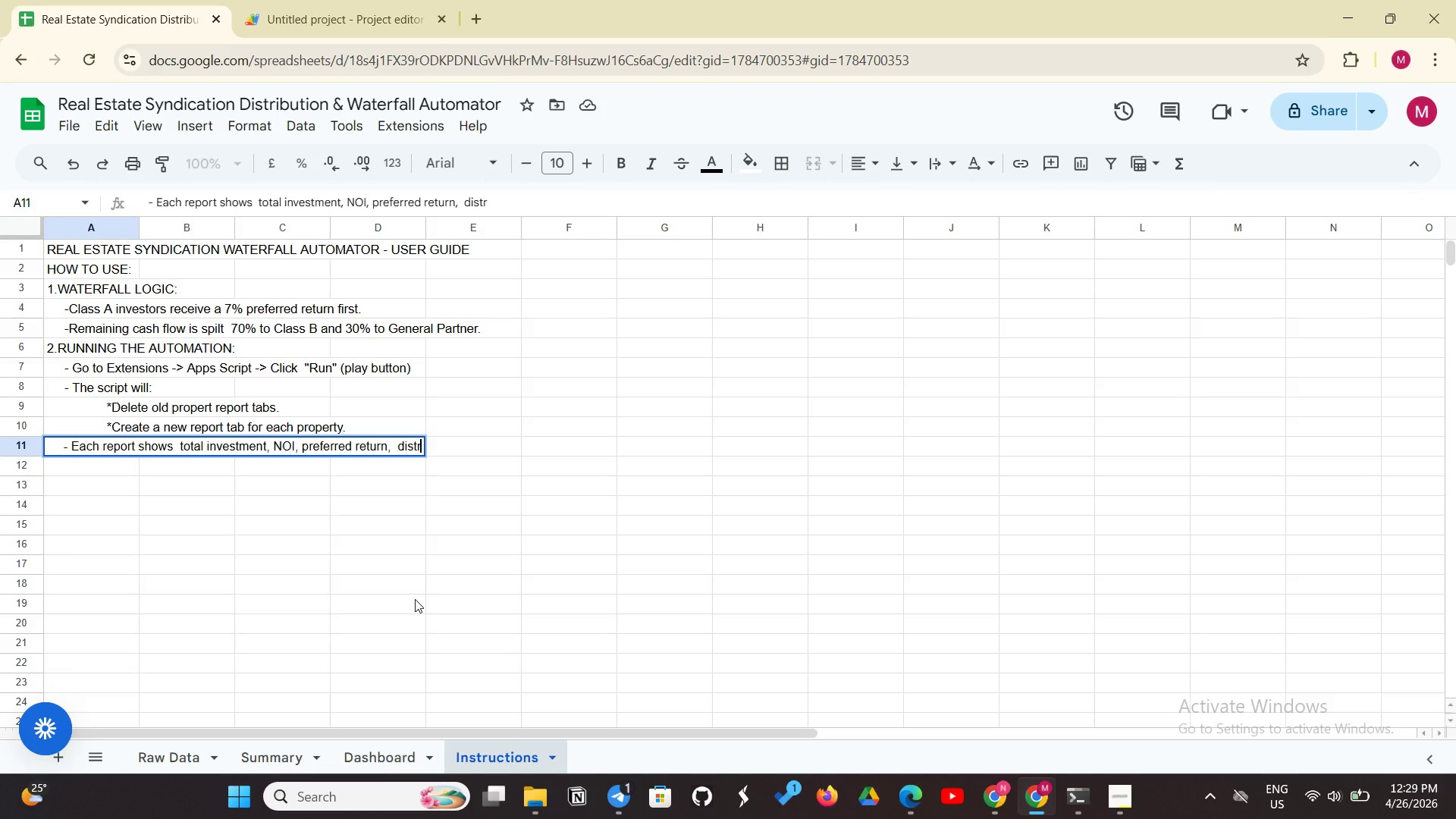 
type(ibutions, and investor breakdown.)
 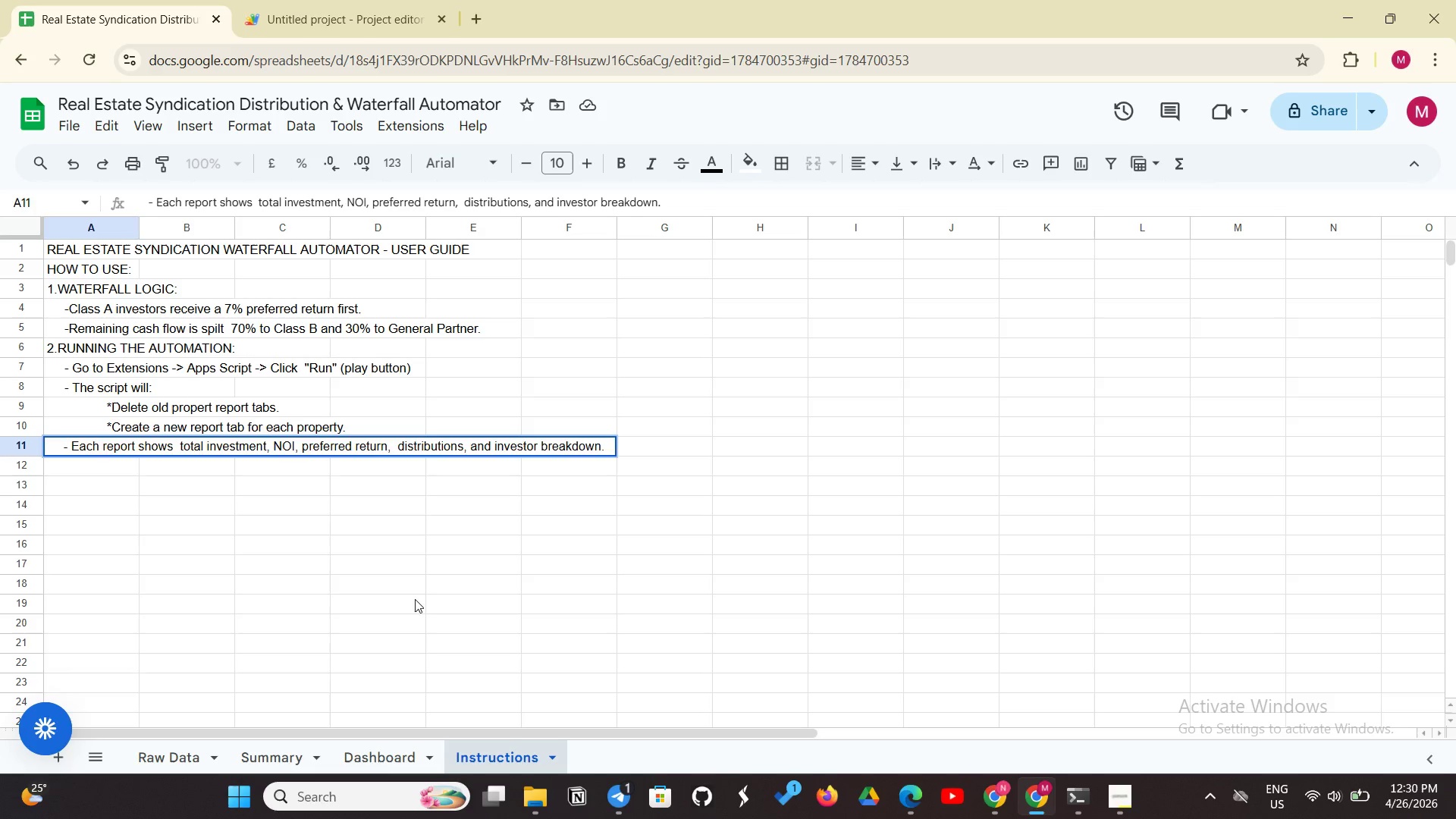 
key(Enter)
 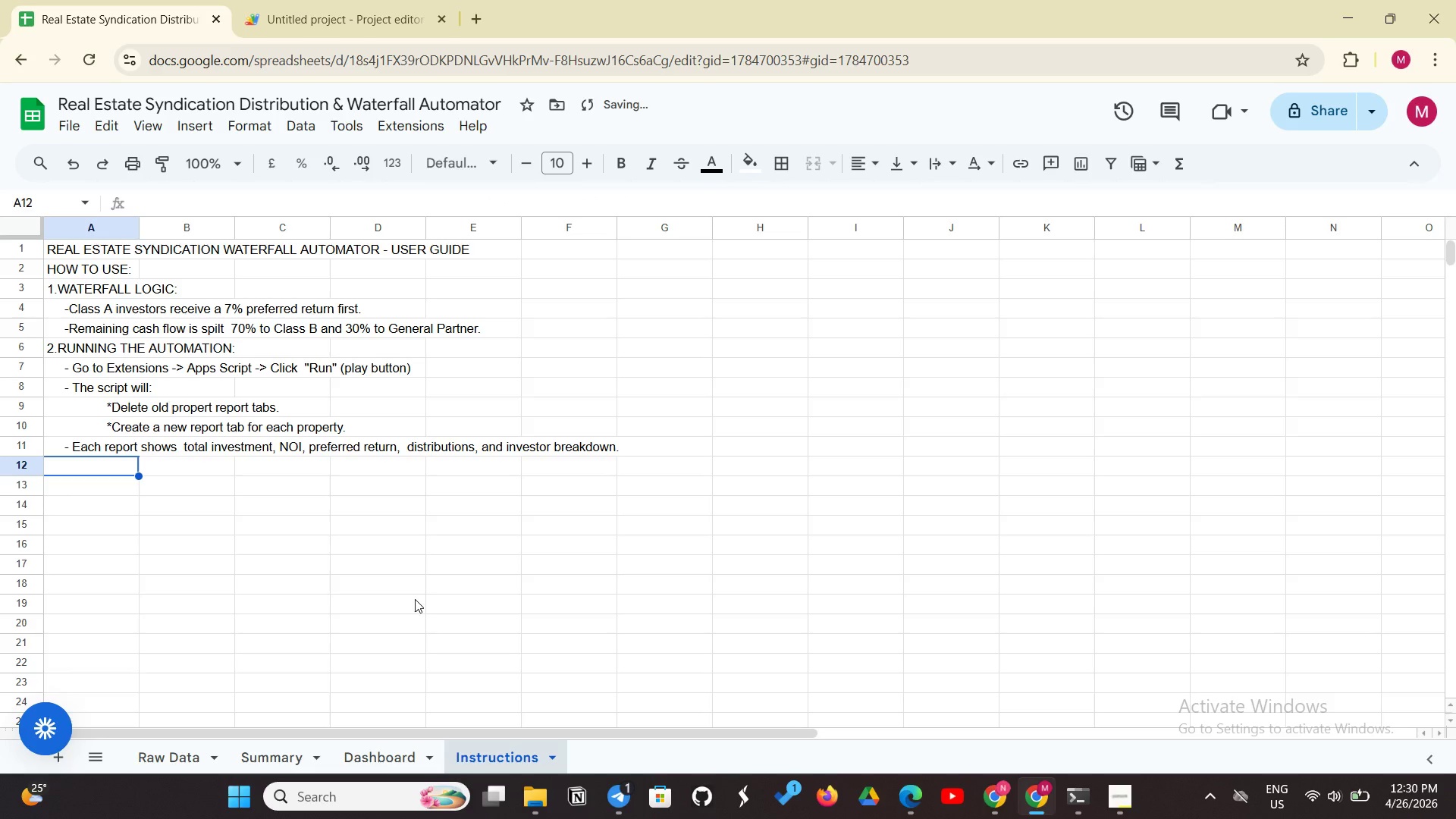 
type(3.Dashboard)
key(Backspace)
key(Backspace)
key(Backspace)
key(Backspace)
key(Backspace)
key(Backspace)
key(Backspace)
key(Backspace)
type(ASHBOARD:)
 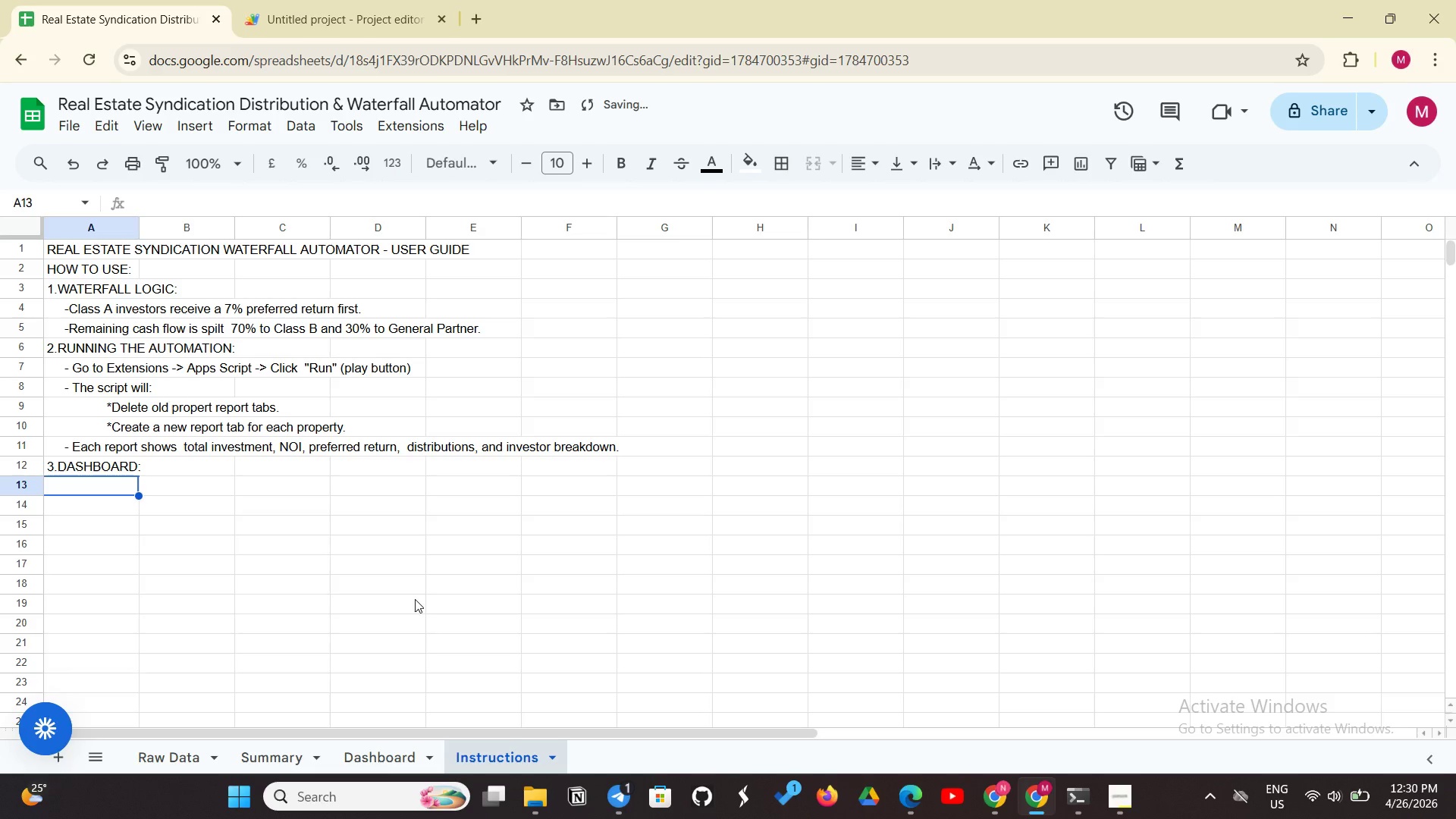 
 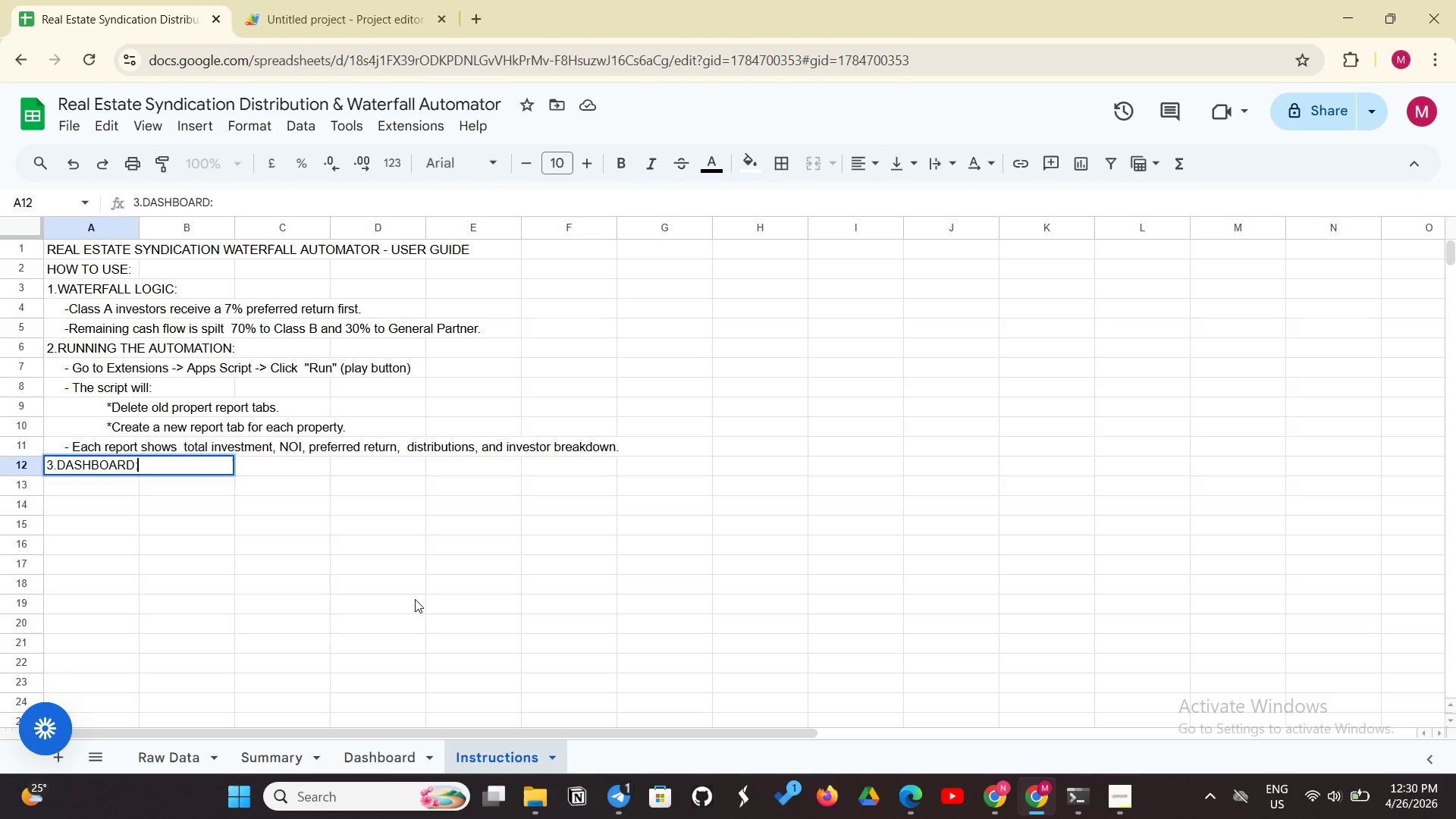 
key(Enter)
 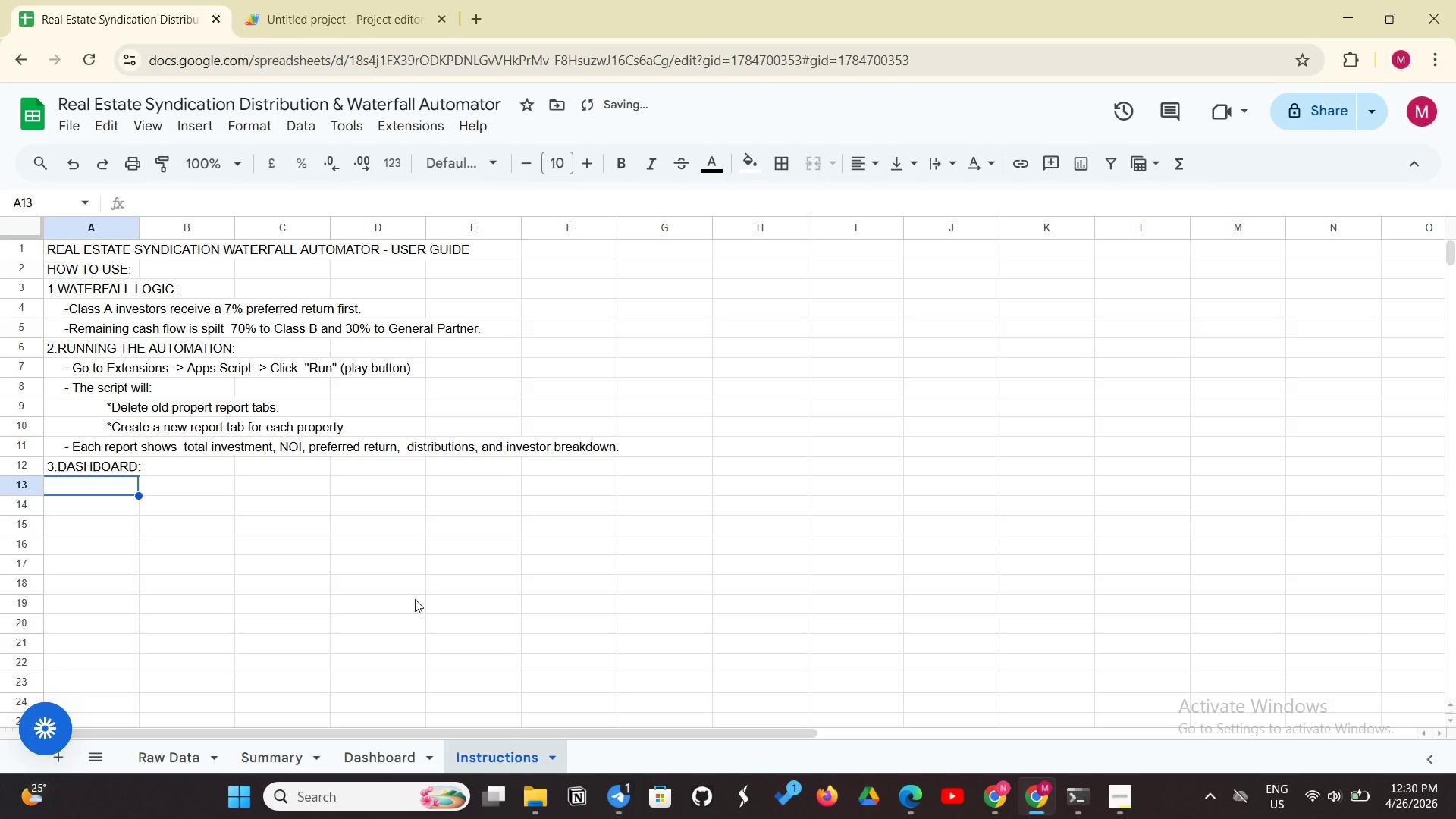 
type(-)
key(Backspace)
type(     - PI)
key(Backspace)
 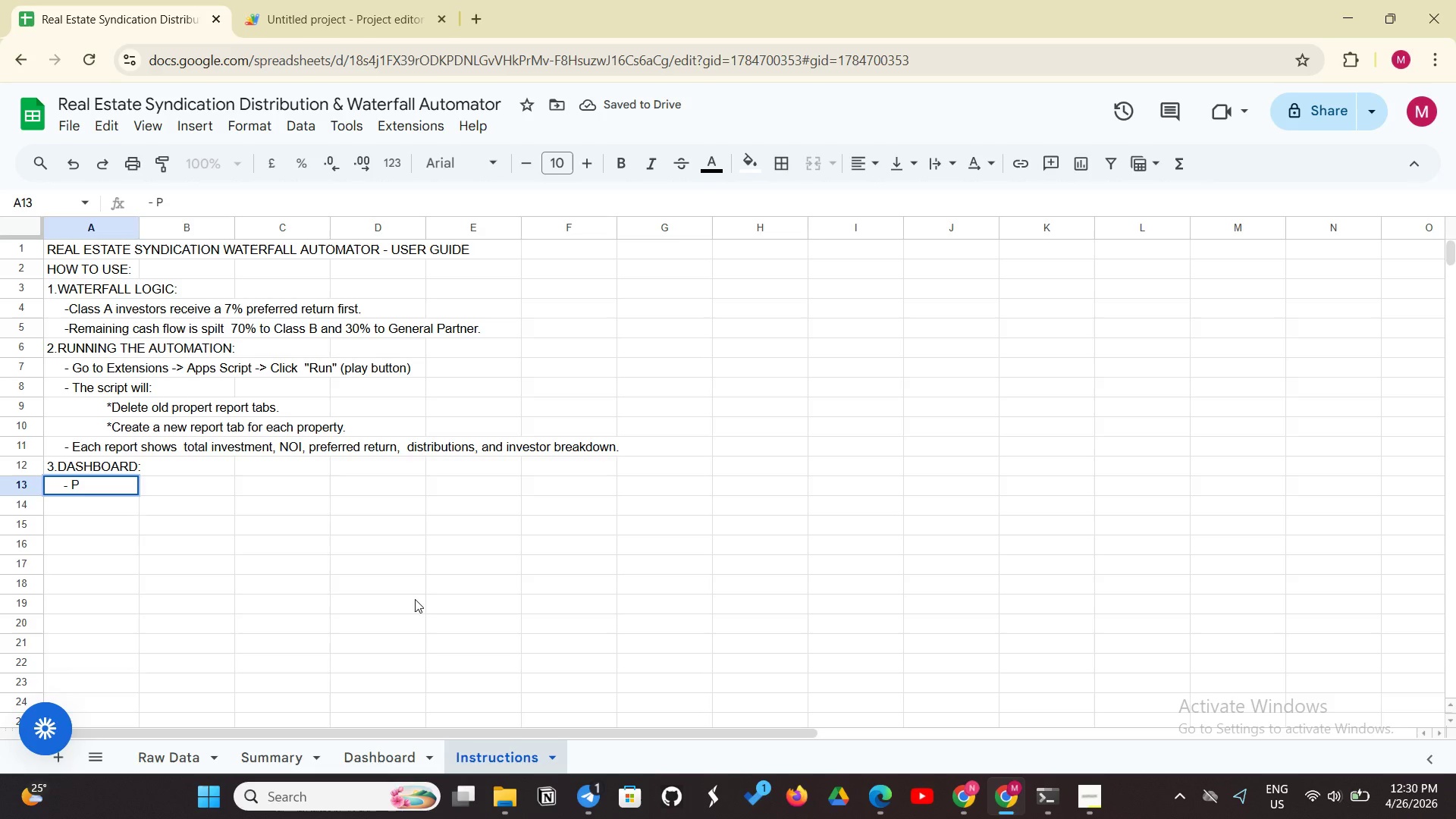 
type(ivot tables show total distributed)
 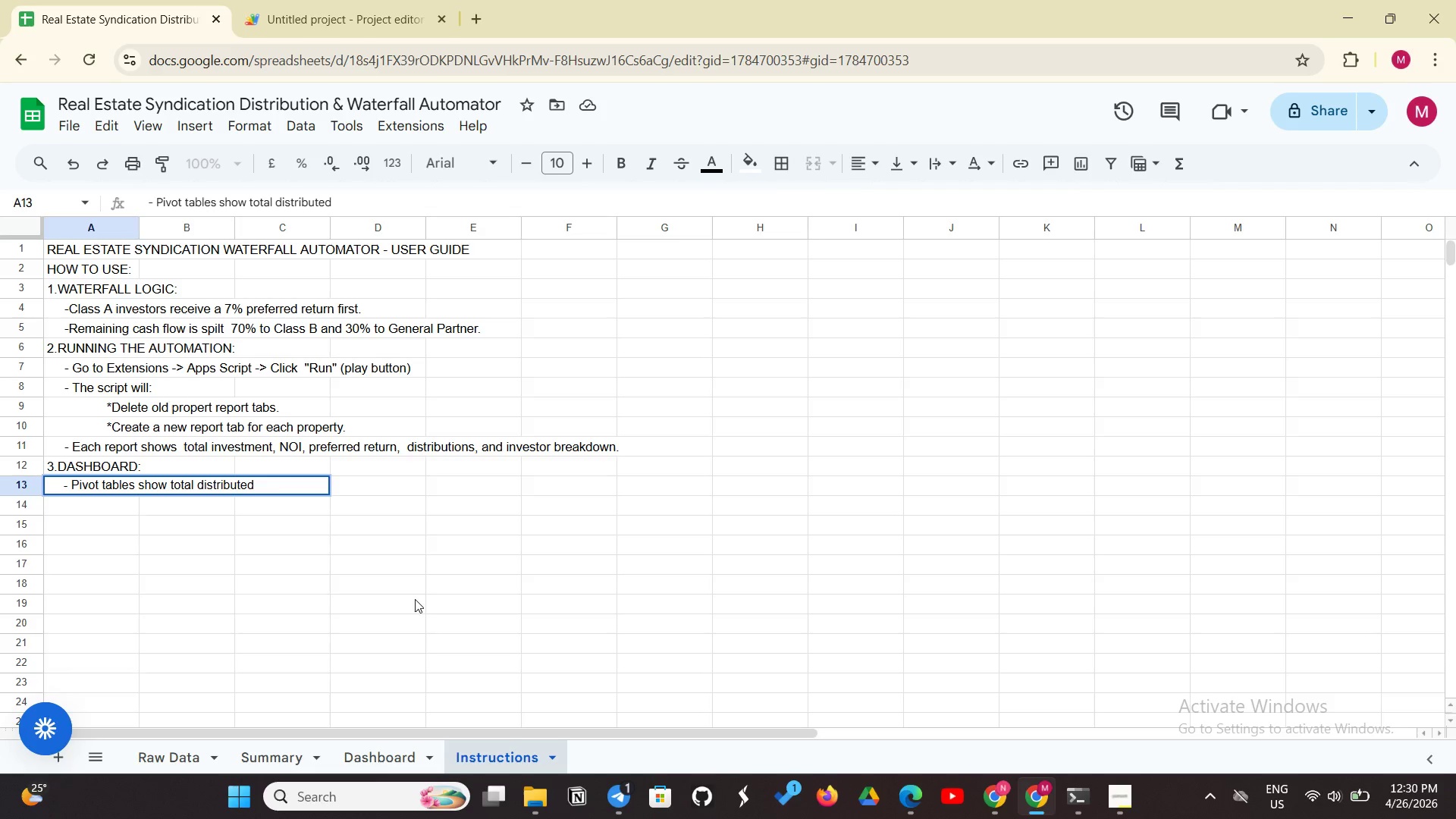 
type( by property )
 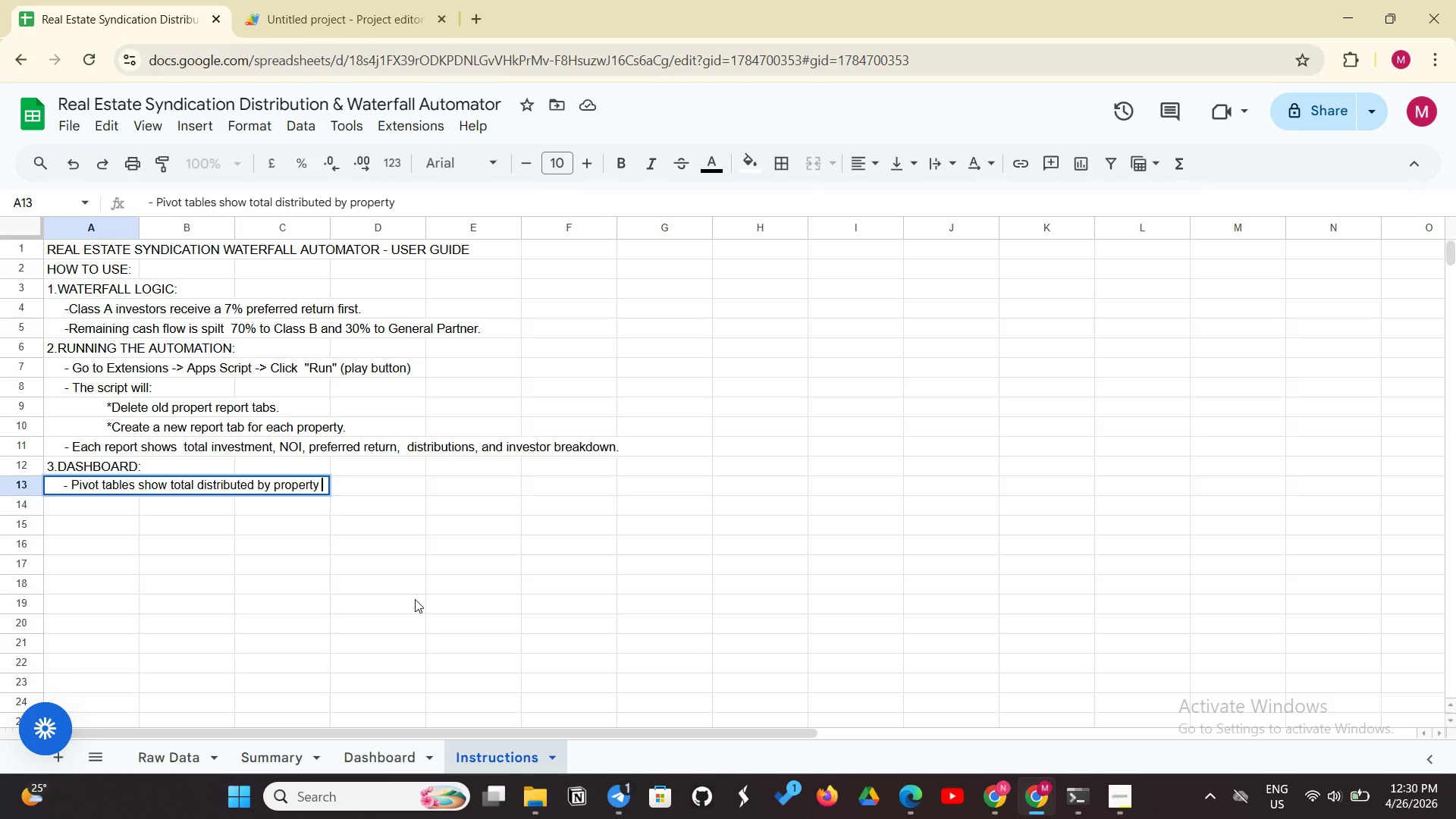 
wait(6.12)
 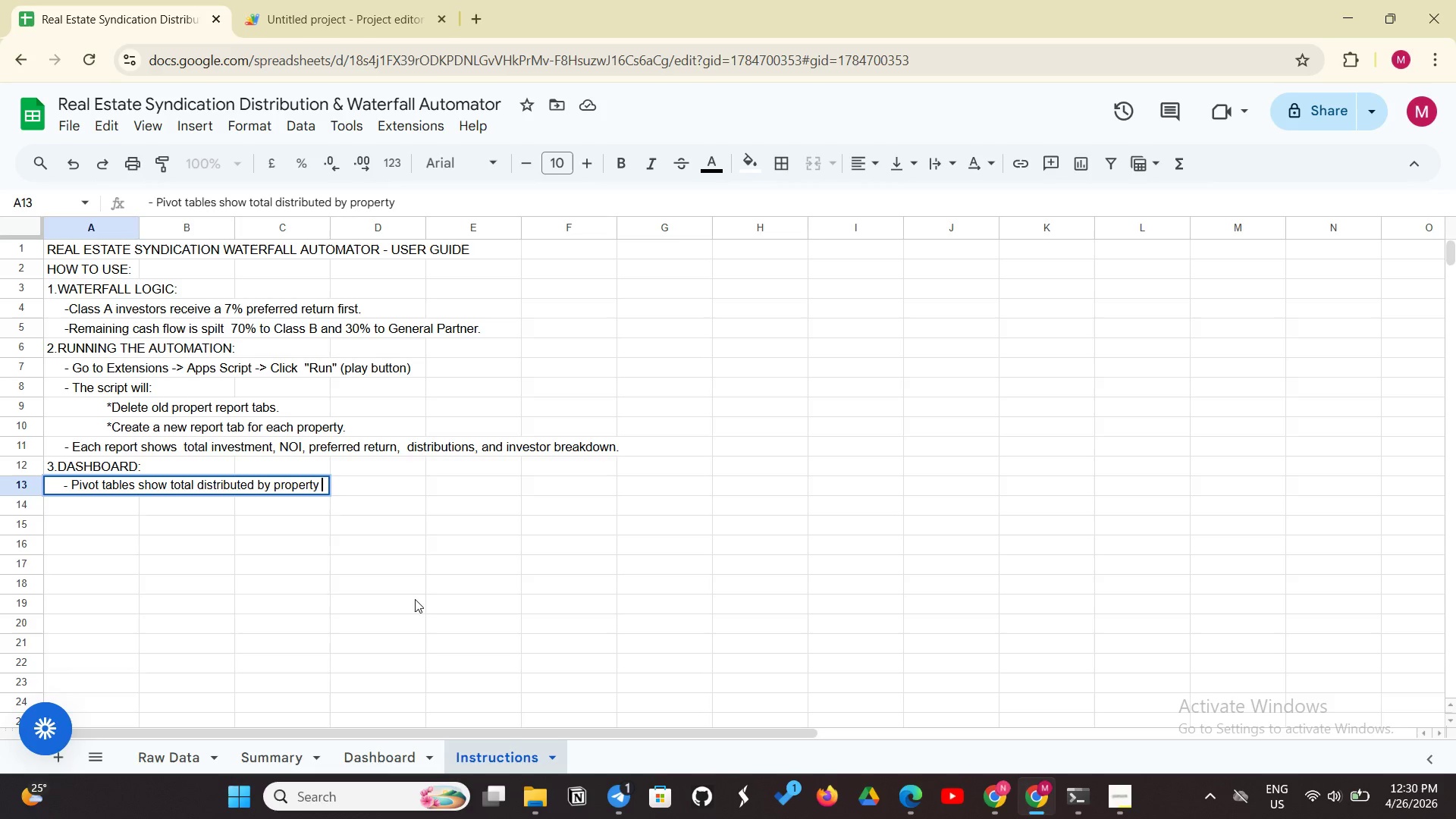 
type(and )
 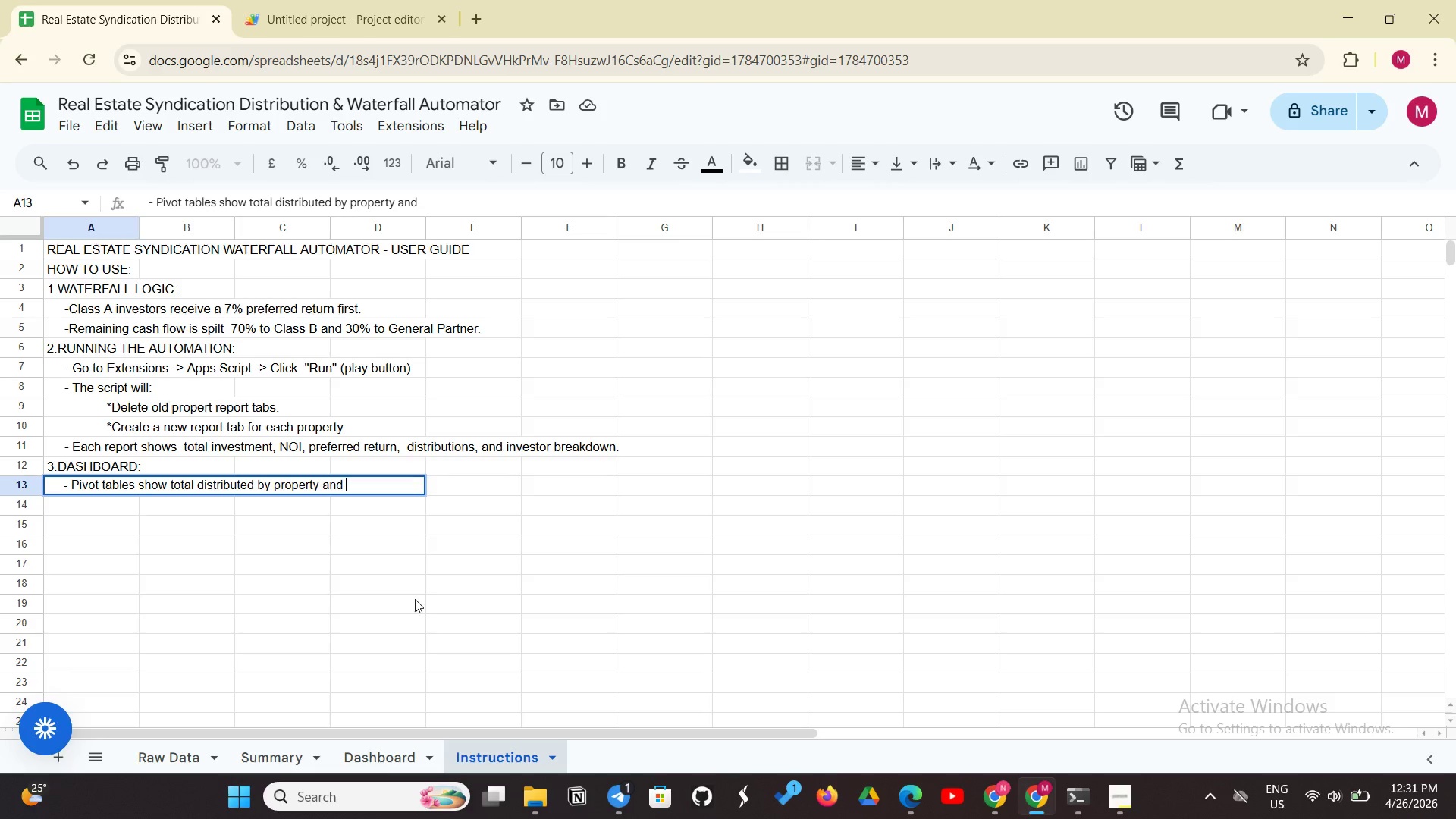 
wait(6.22)
 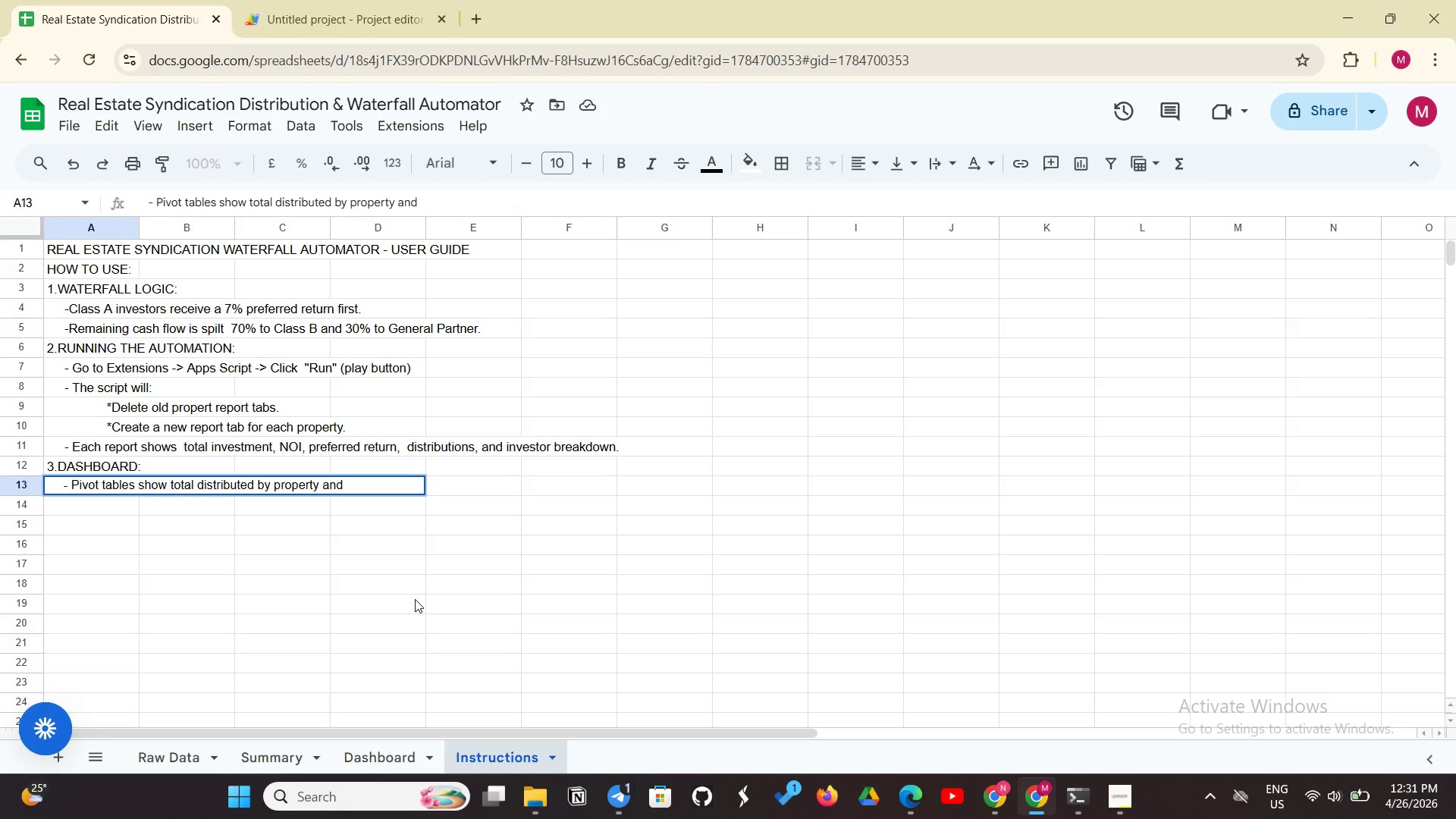 
type(by investor)
 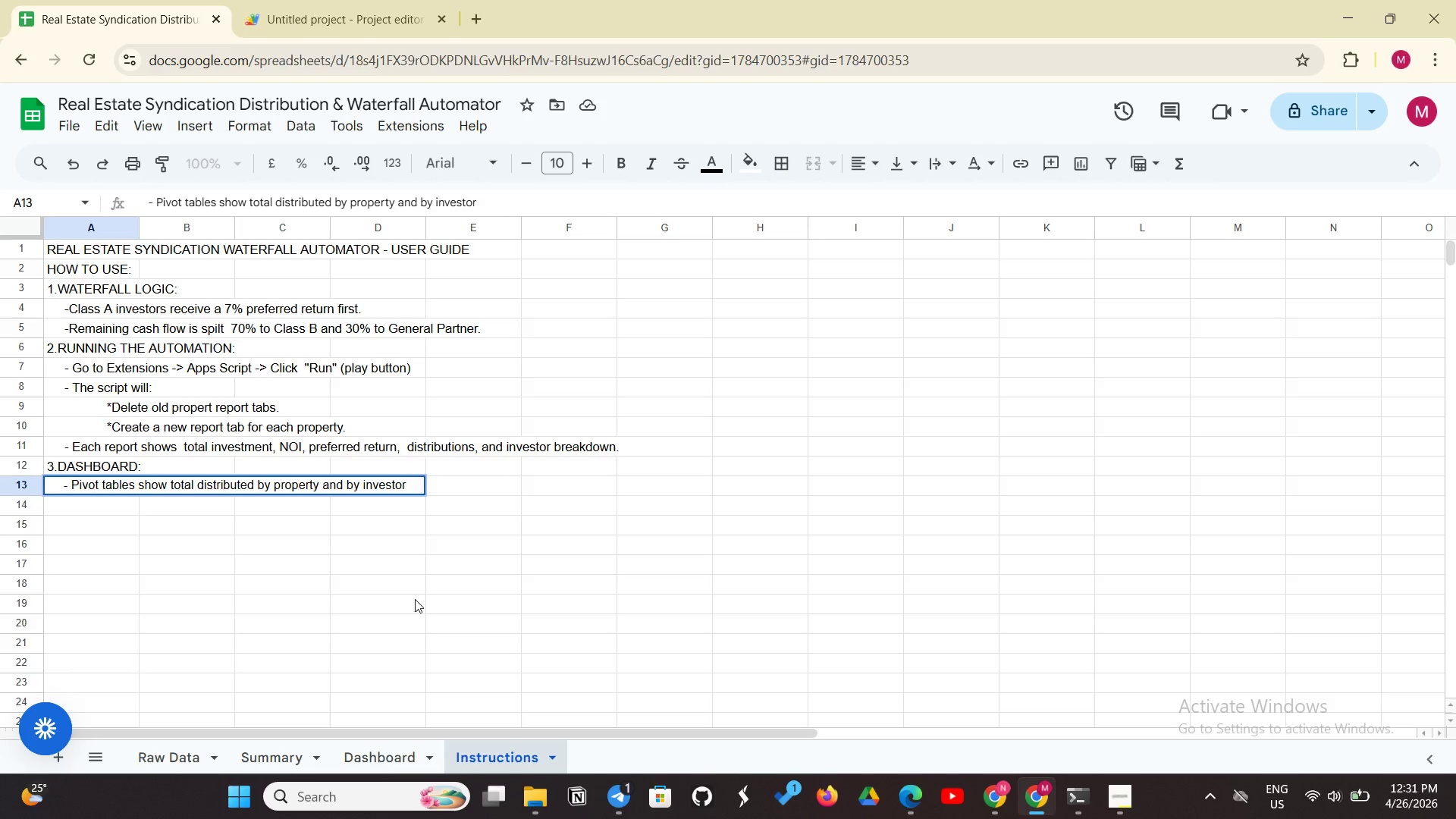 
key(Space)
 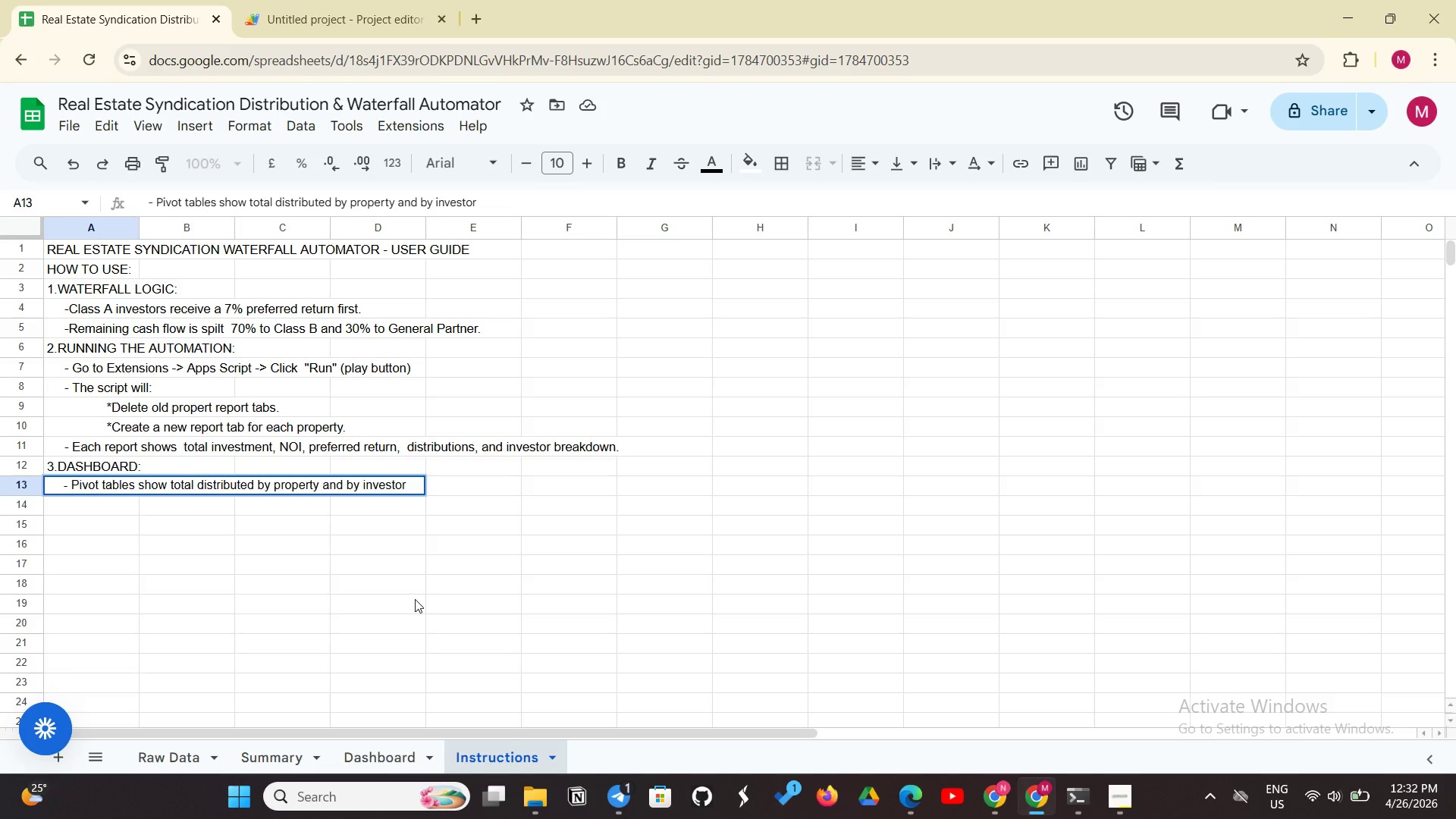 
wait(51.5)
 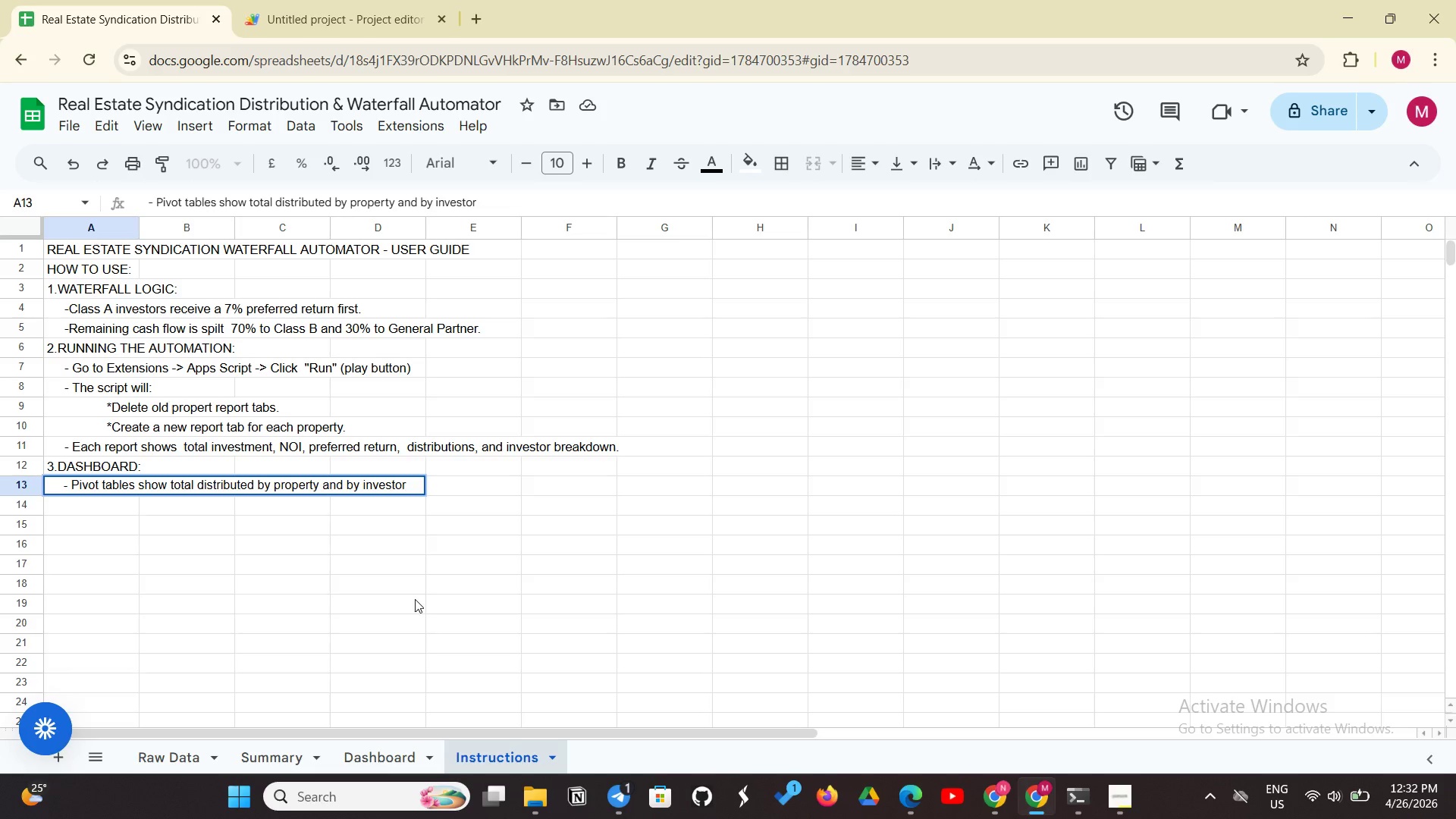 
type(class)
 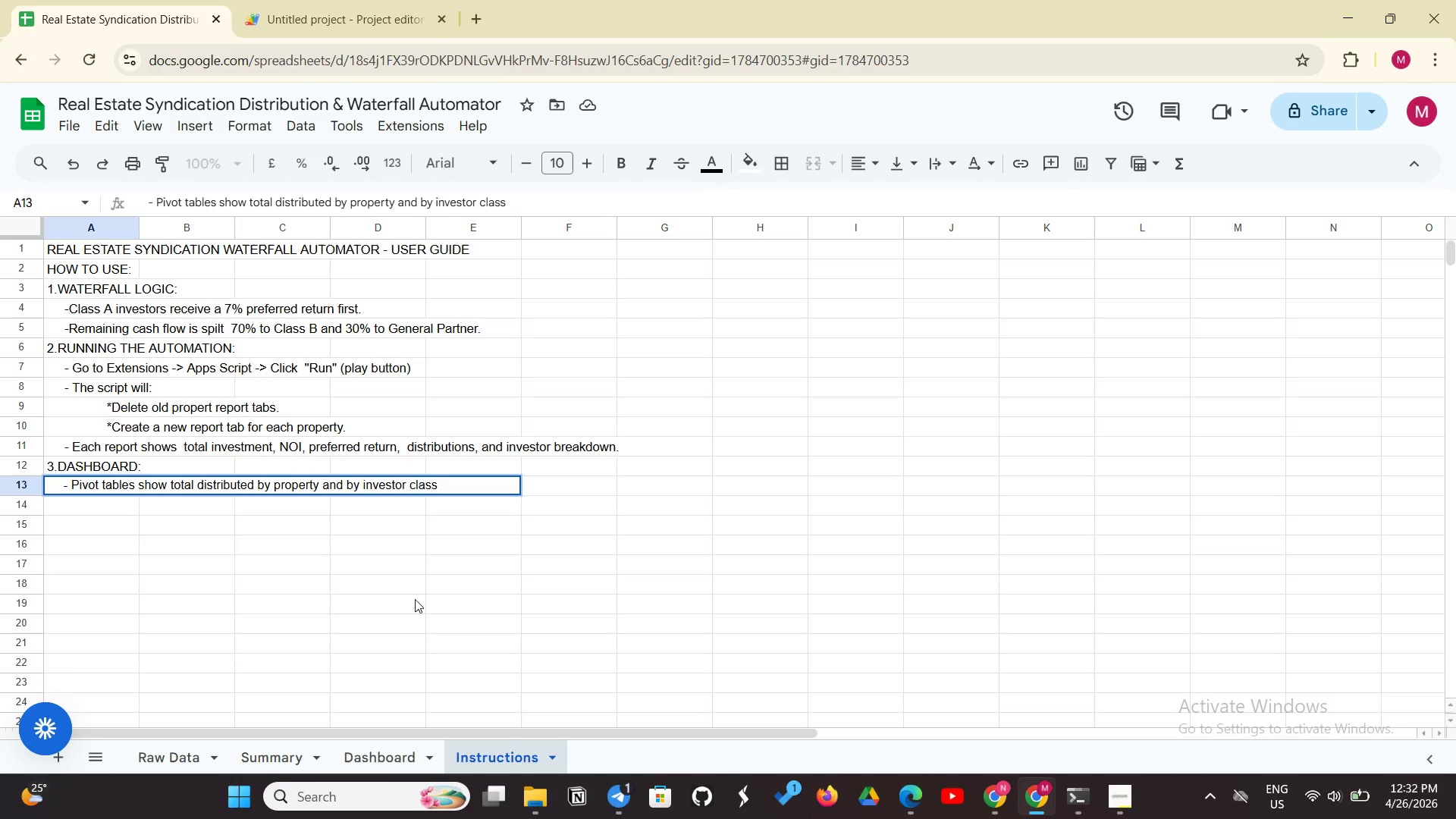 
key(Period)
 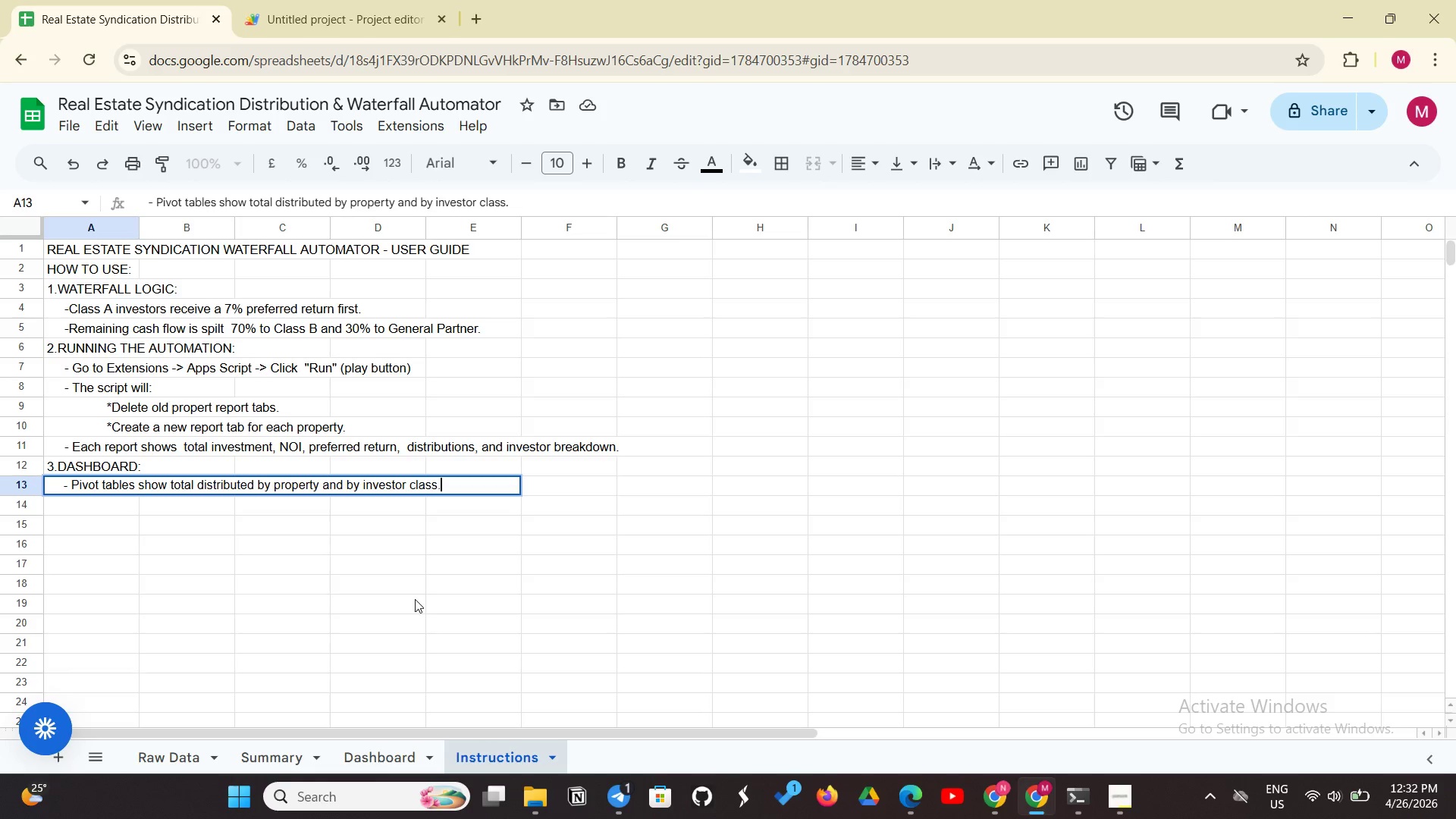 
key(Enter)
 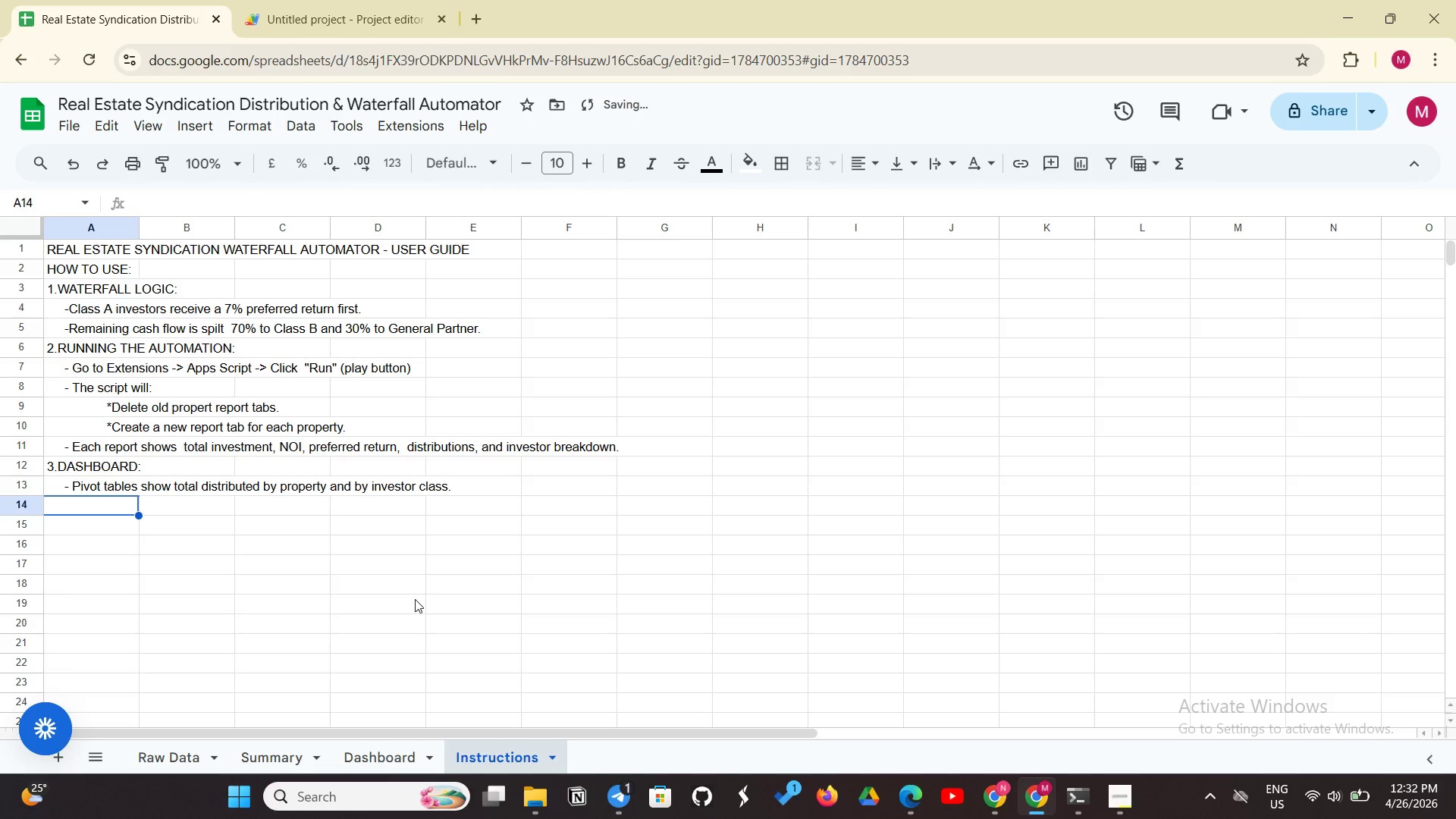 
type(-)
key(Backspace)
type(      -Use)
 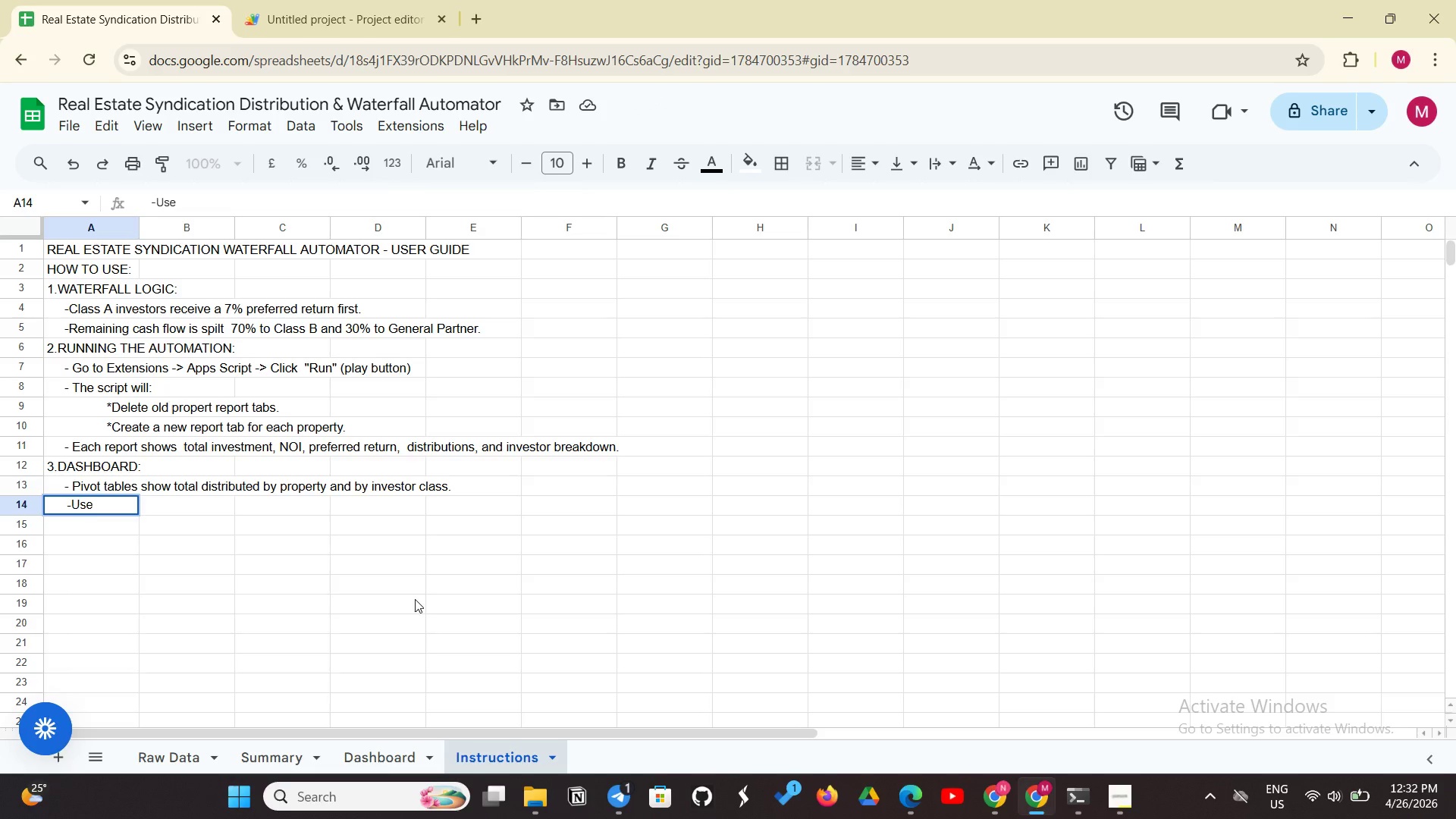 
type( slicers)
 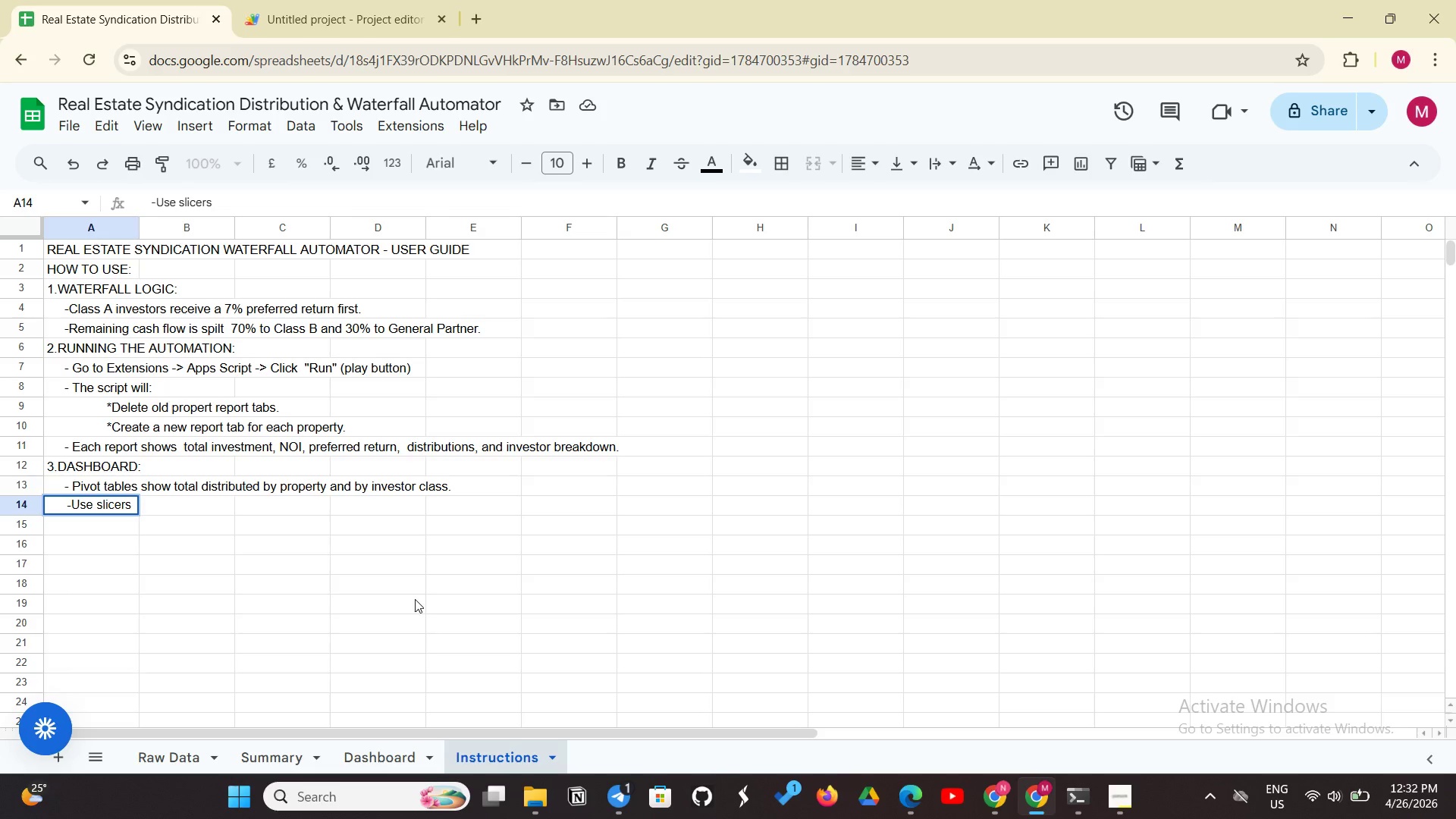 
type( to filter)
 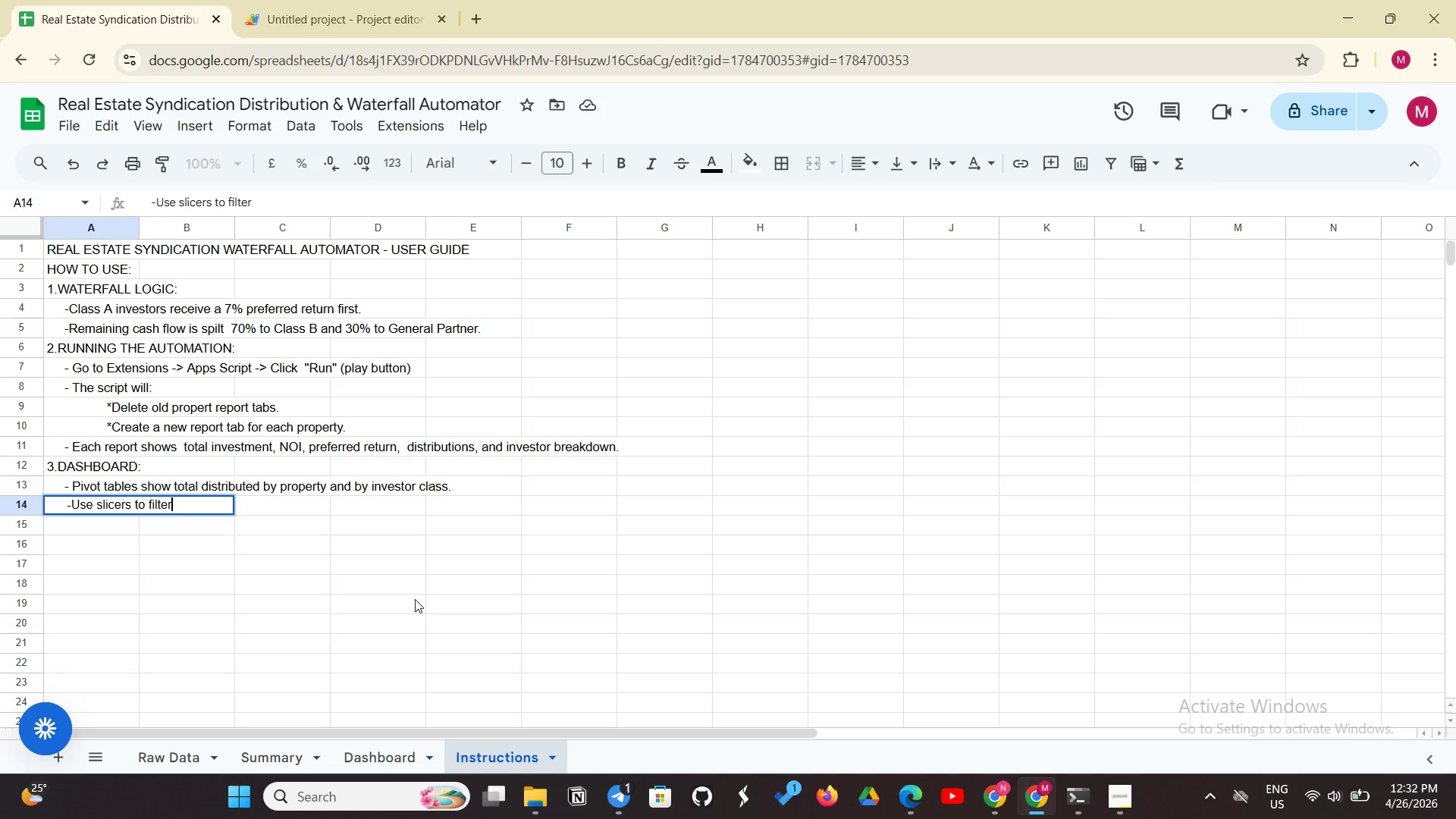 
wait(5.88)
 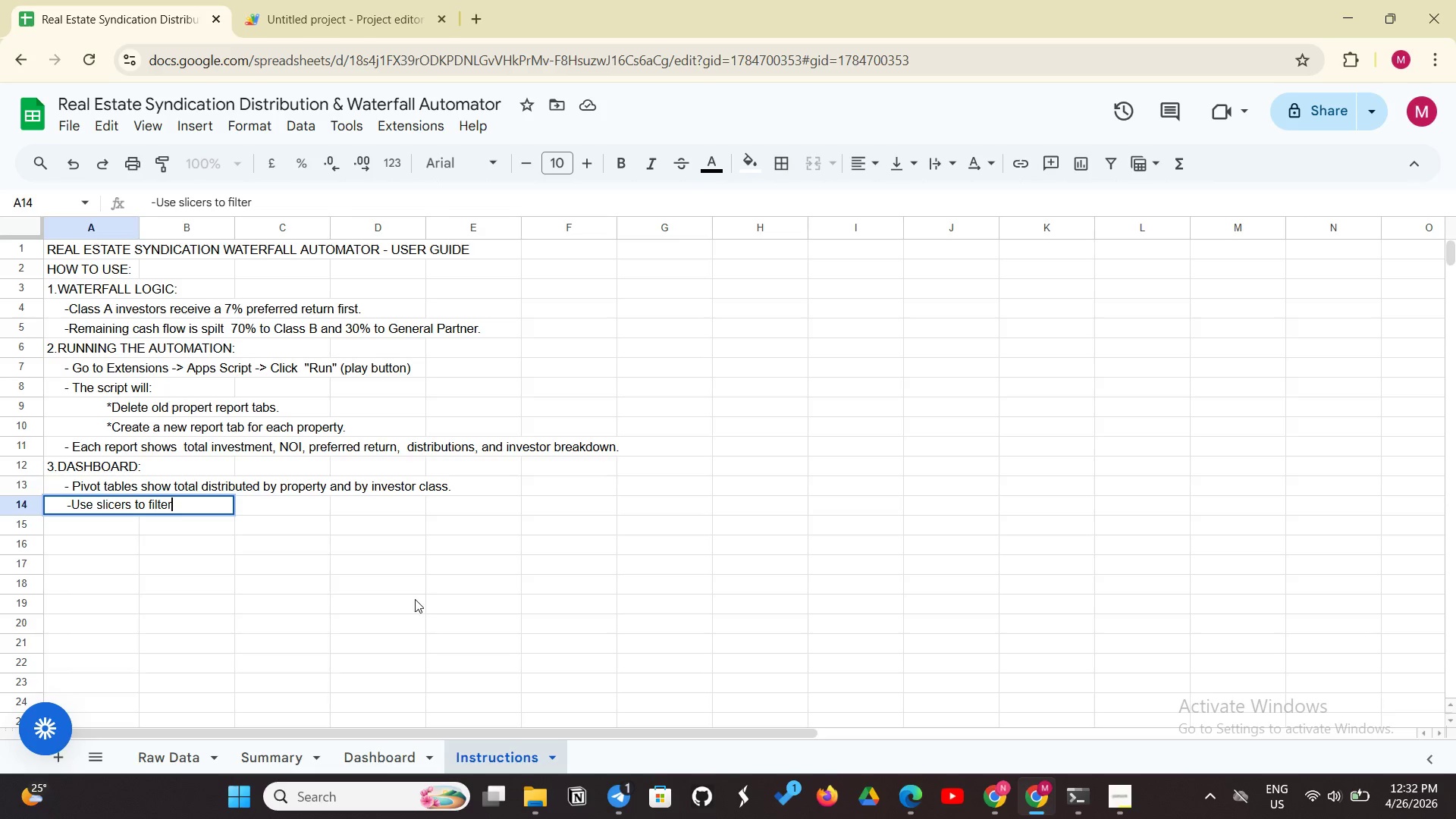 
type( by property )
key(Backspace)
type(.)
 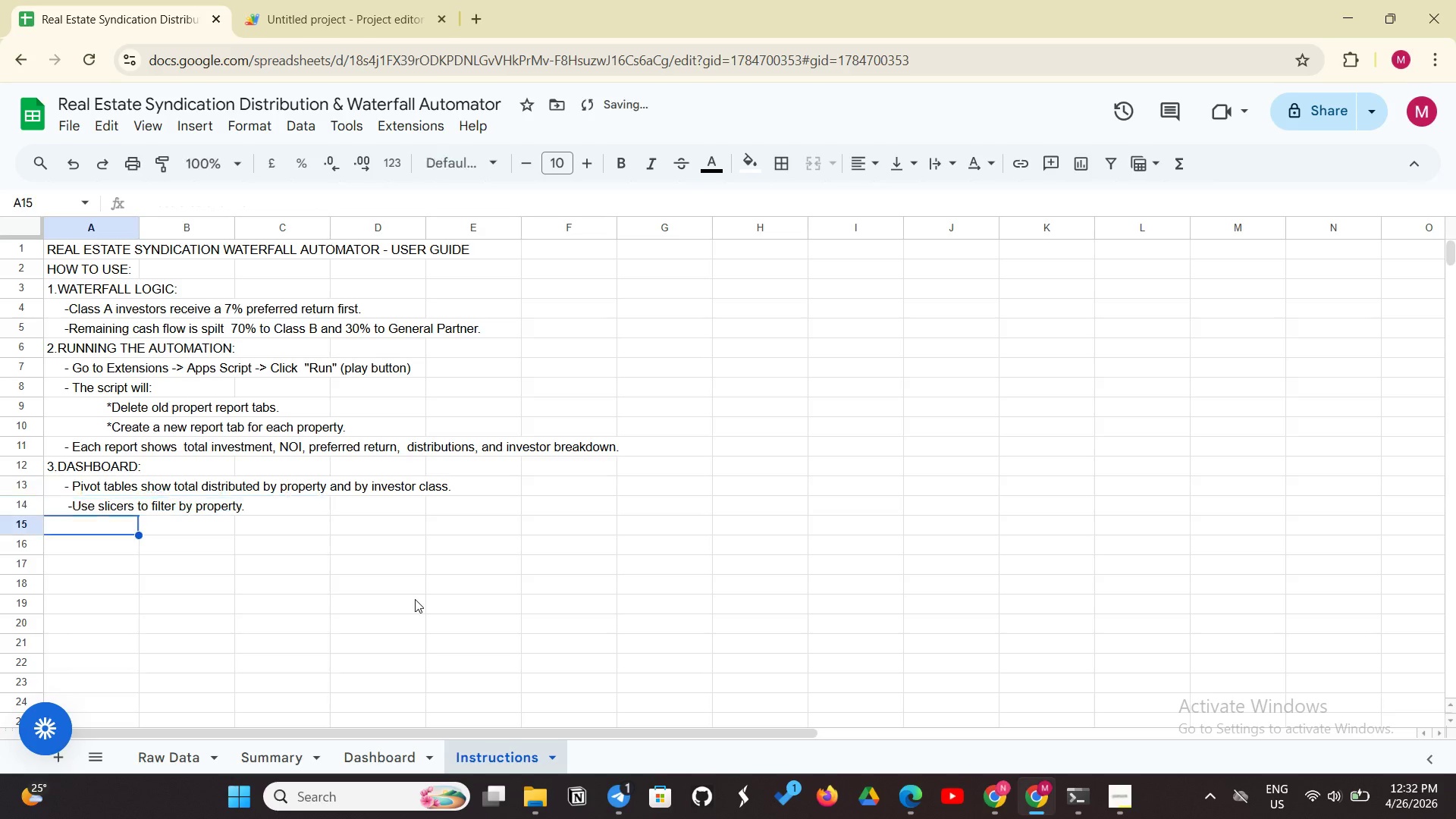 
key(Enter)
 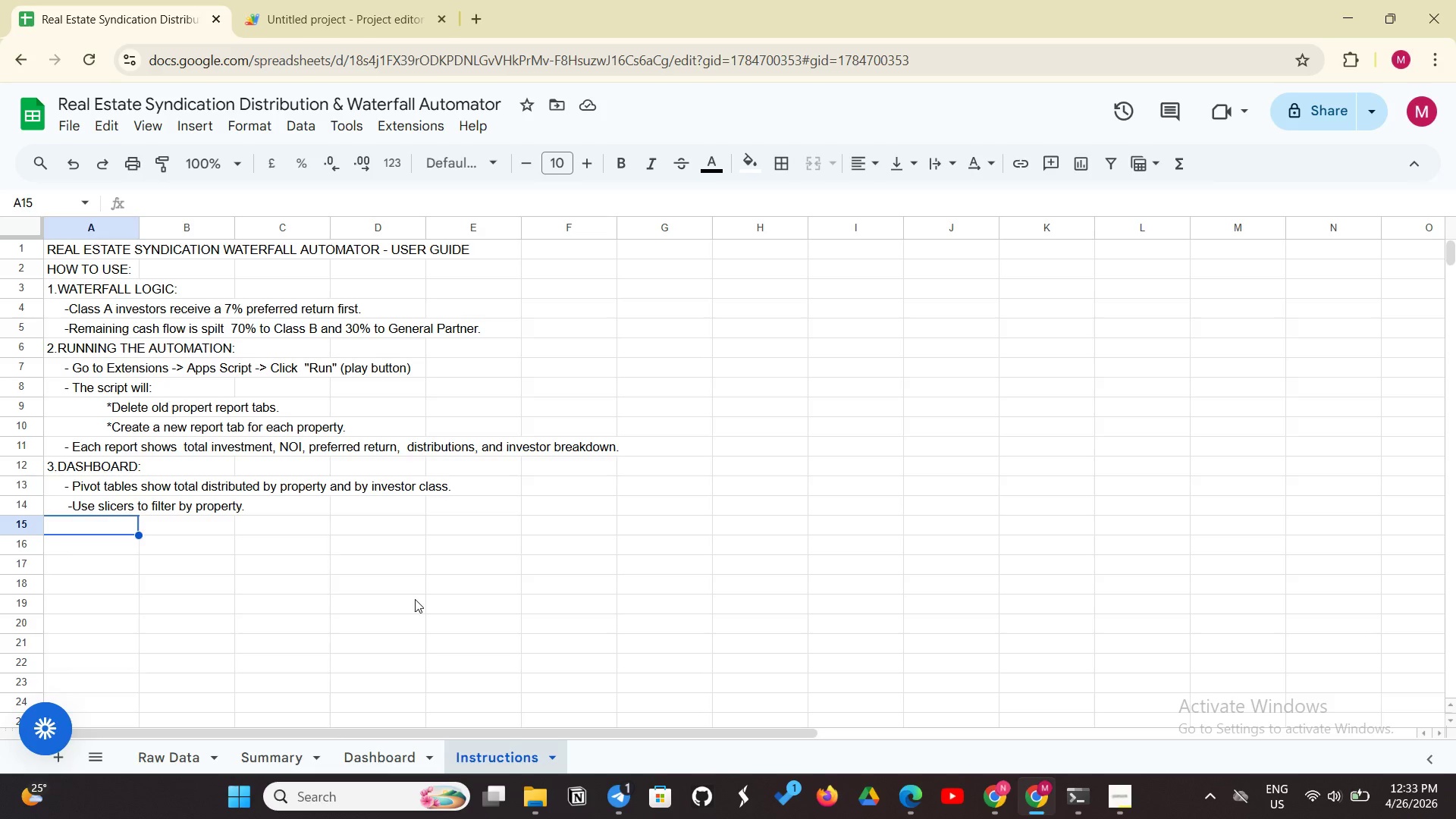 
wait(34.24)
 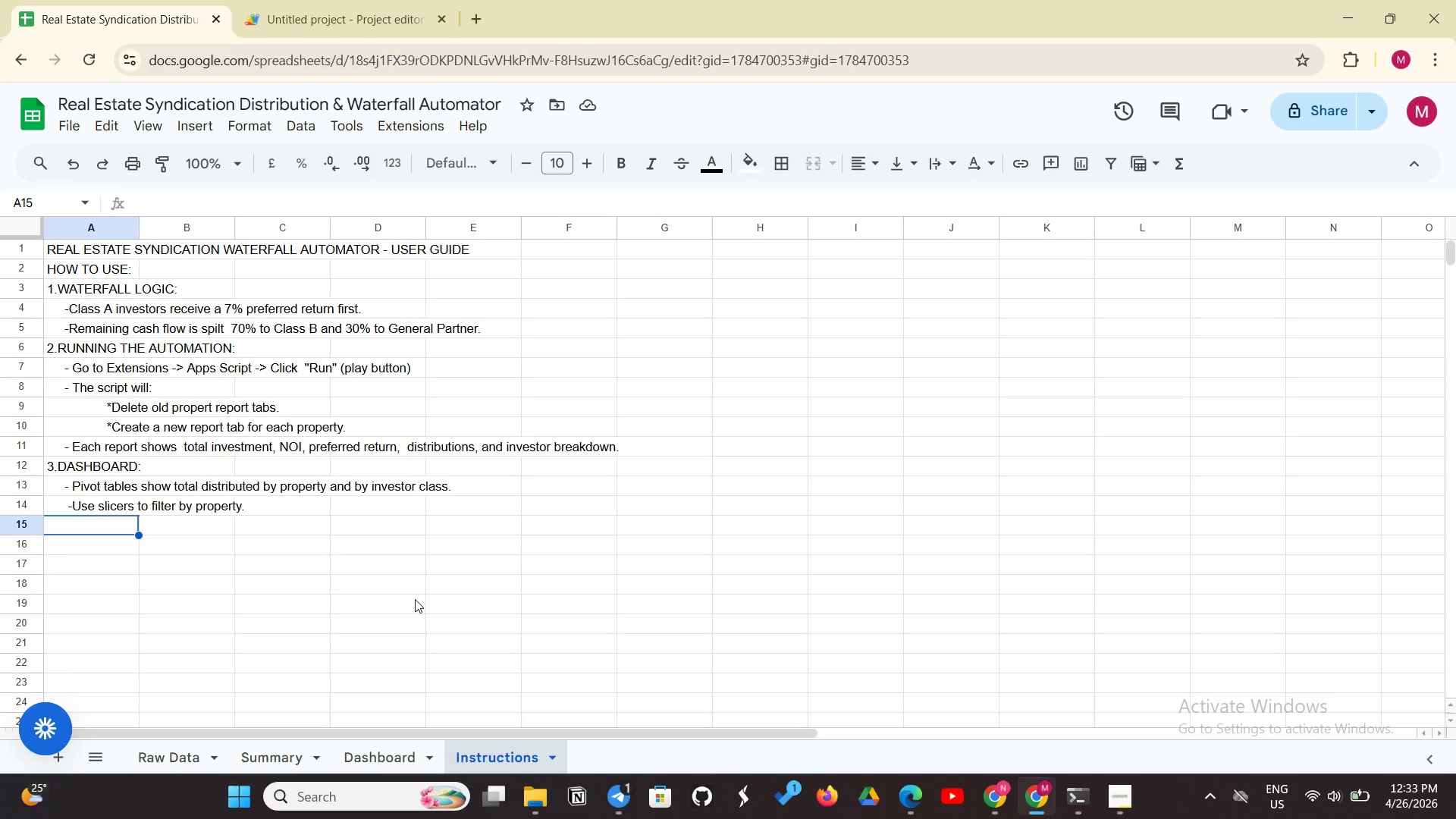 
left_click([249, 510])
 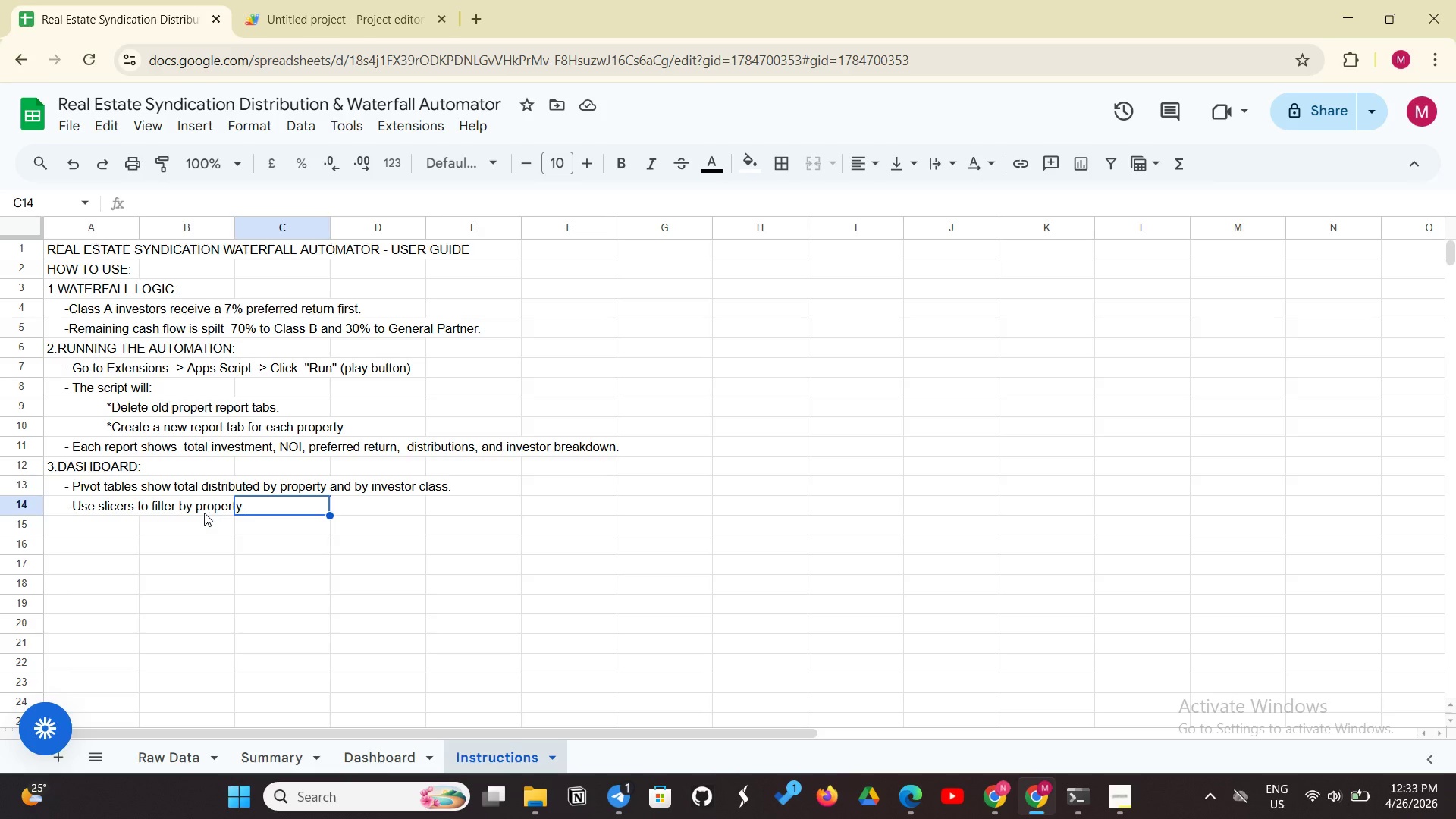 
left_click([204, 513])
 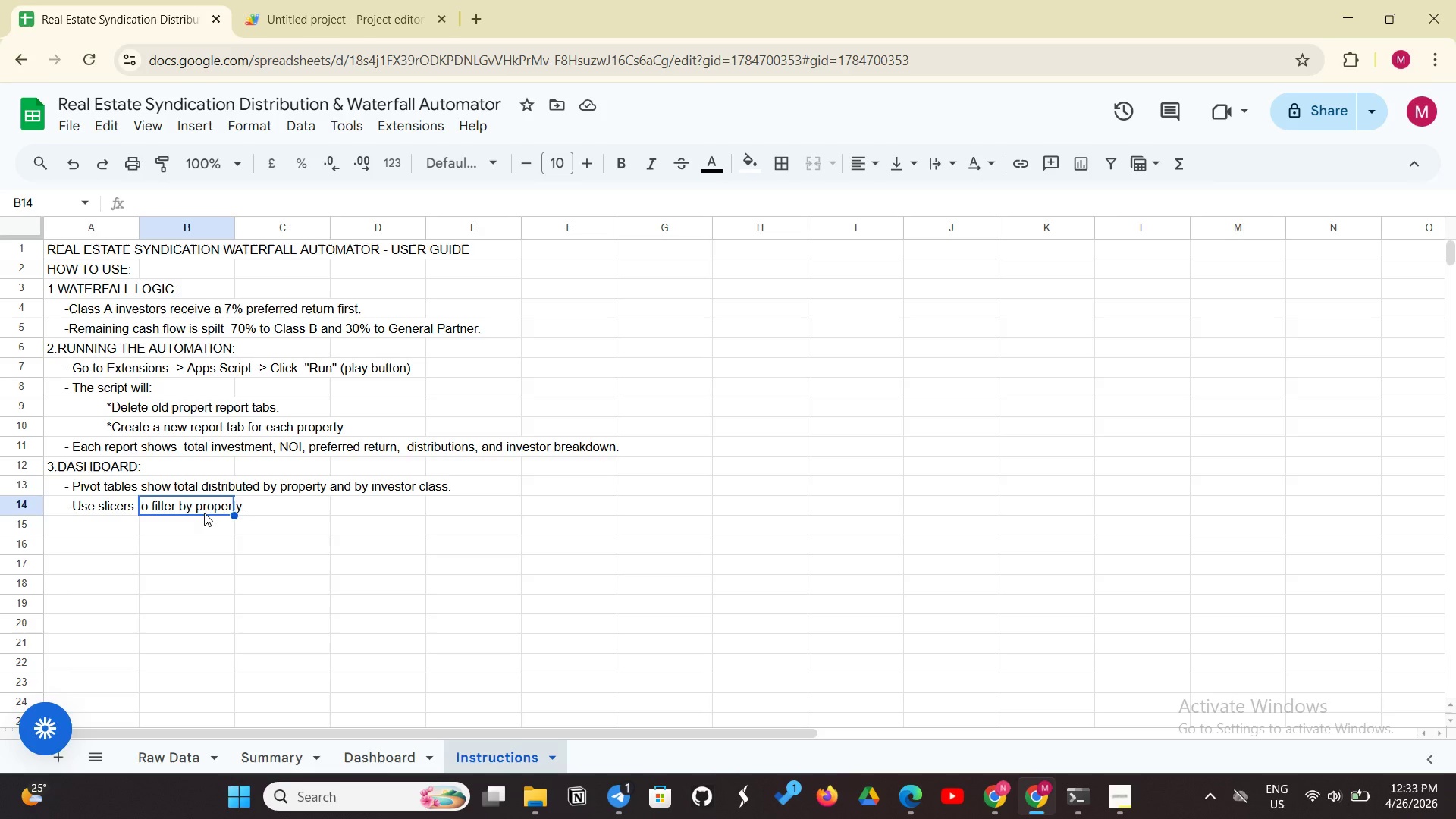 
wait(7.75)
 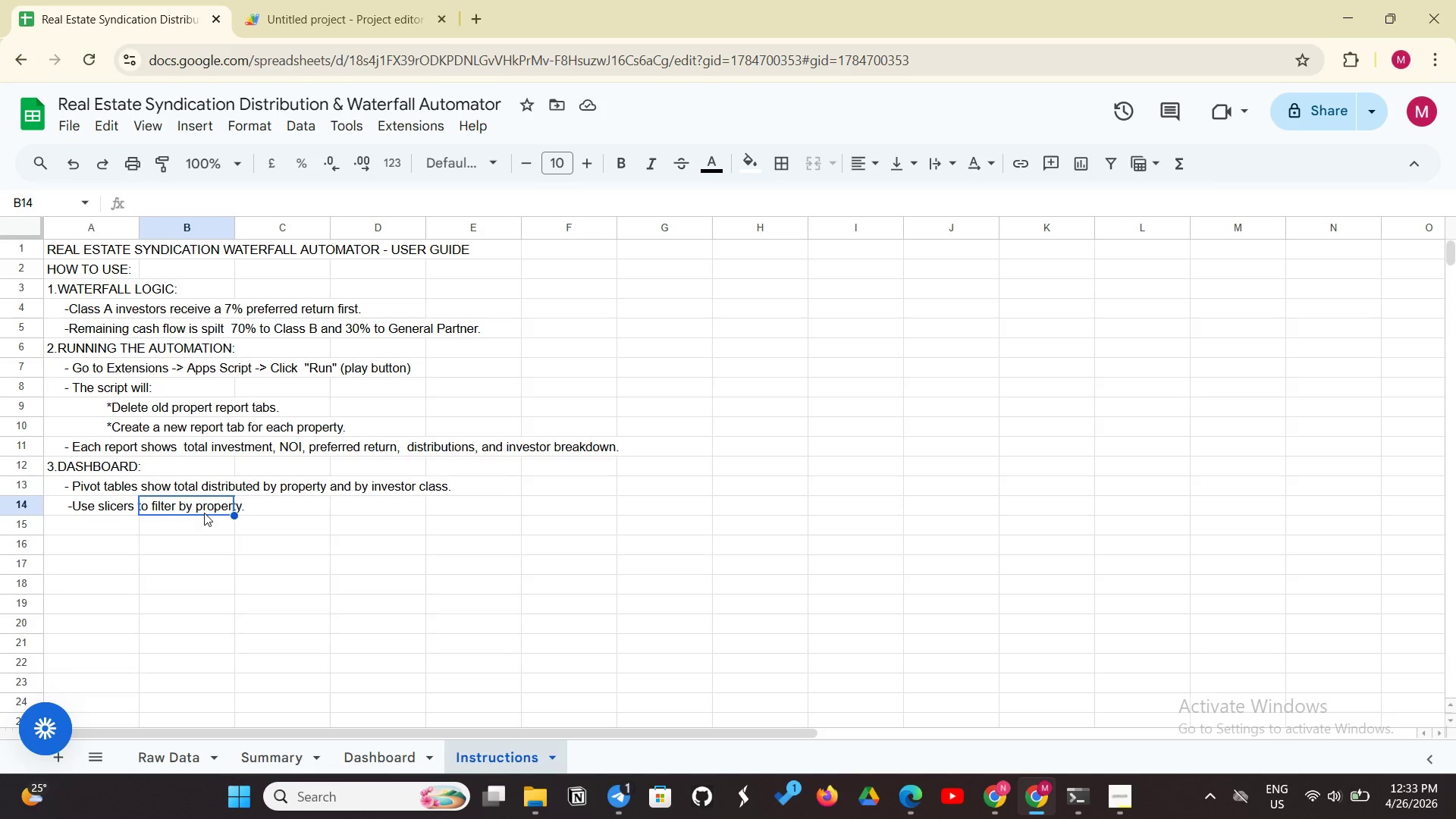 
left_click([100, 501])
 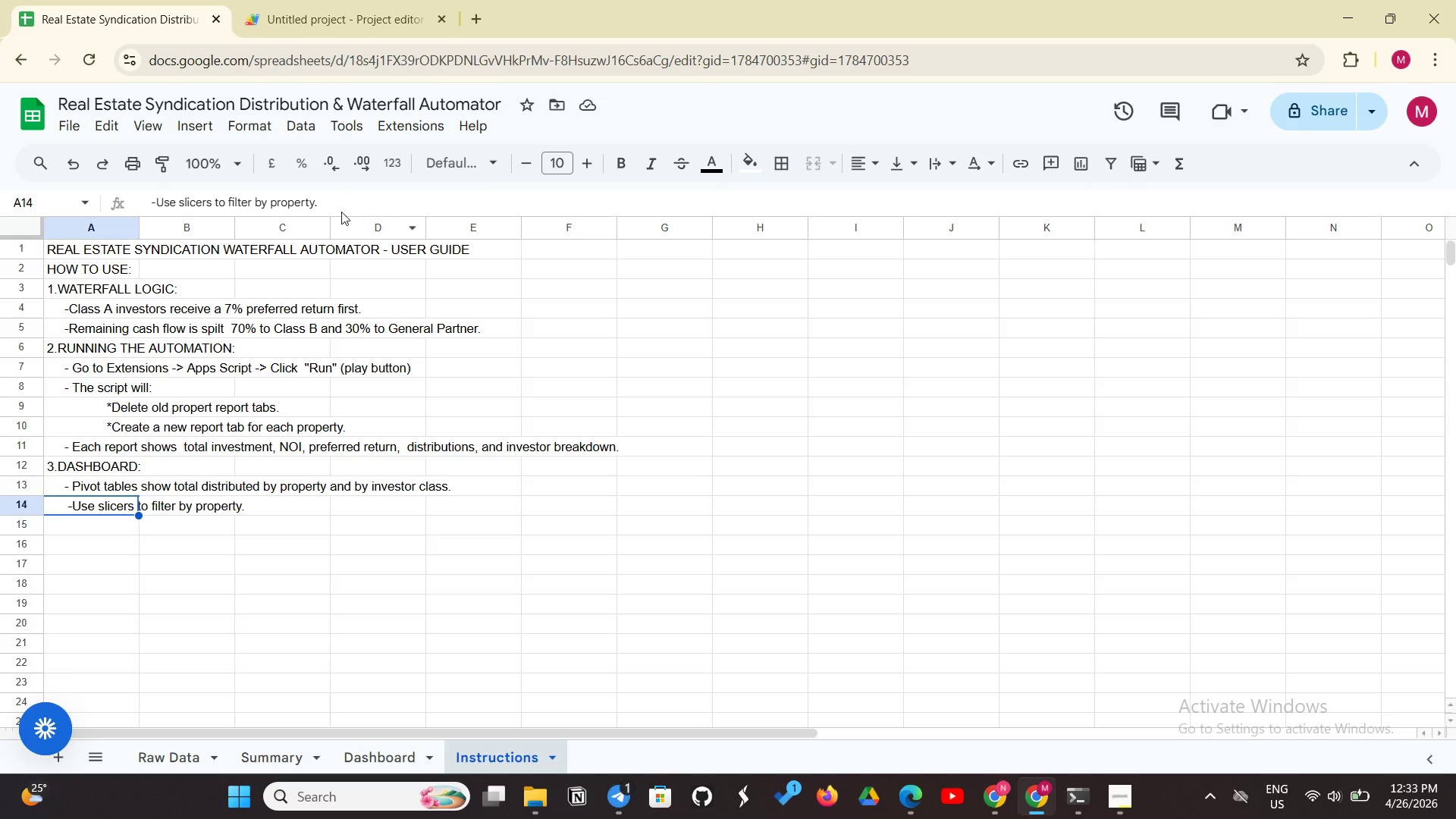 
left_click([337, 201])
 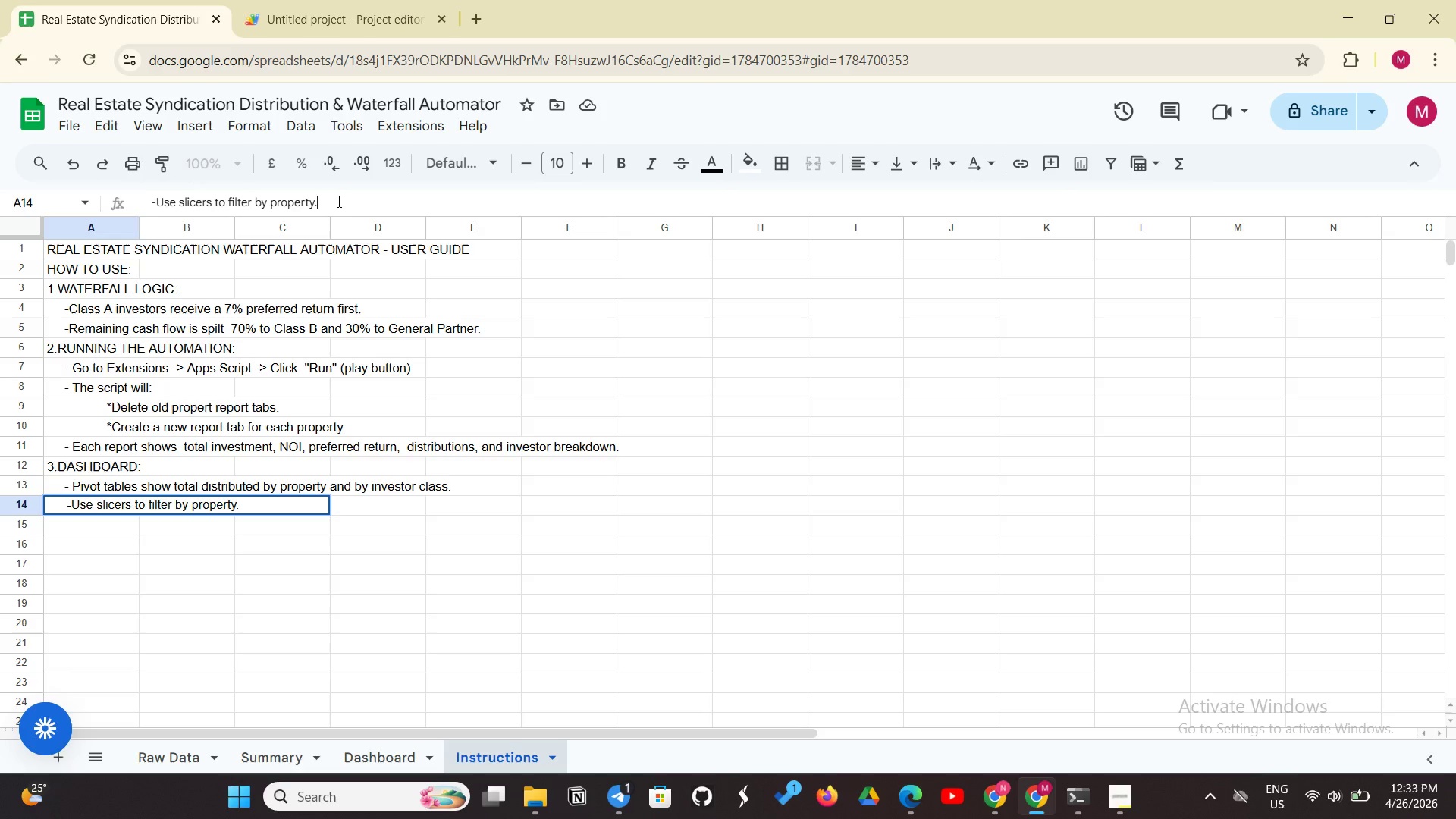 
key(Enter)
 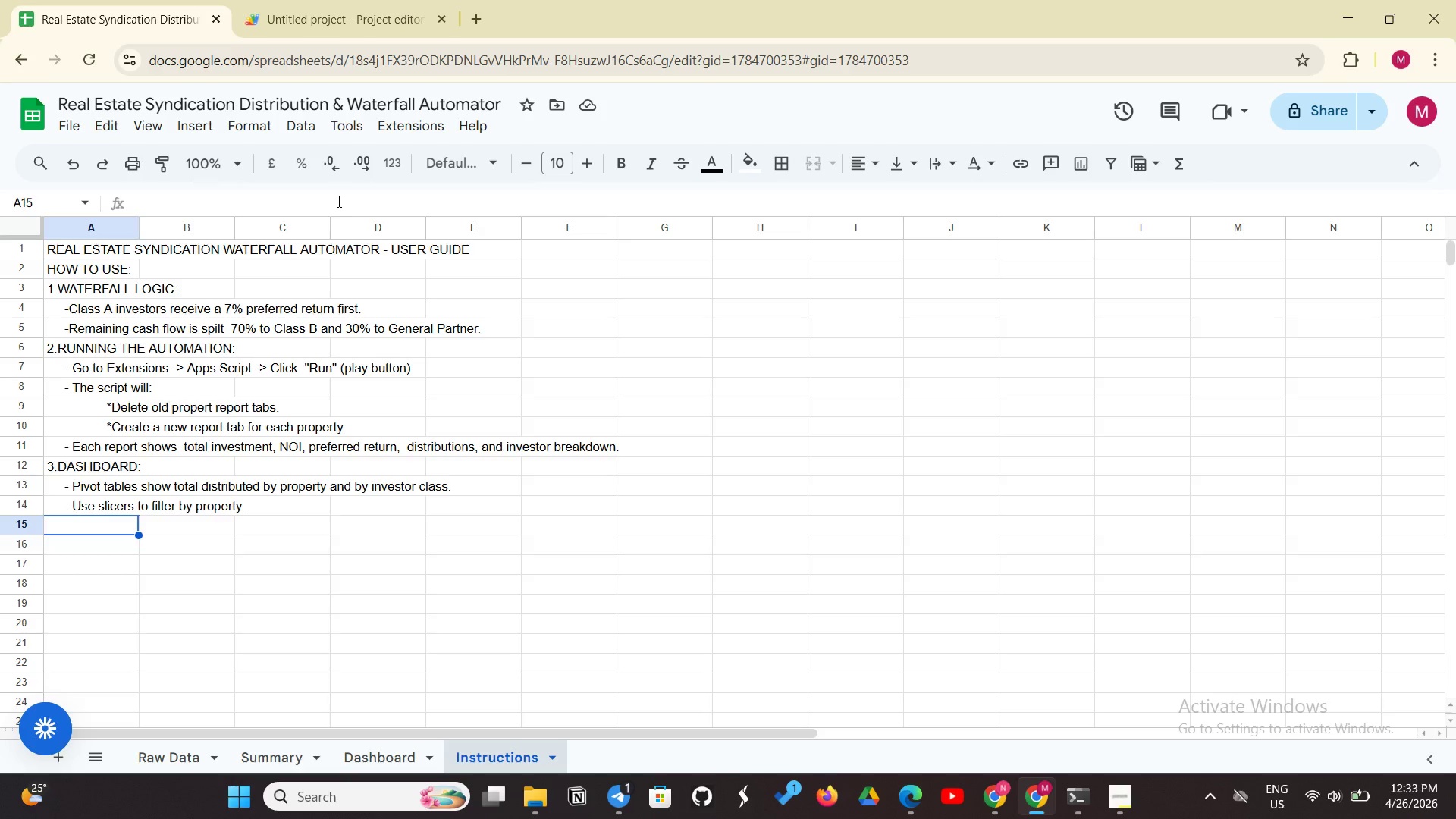 
key(Minus)
 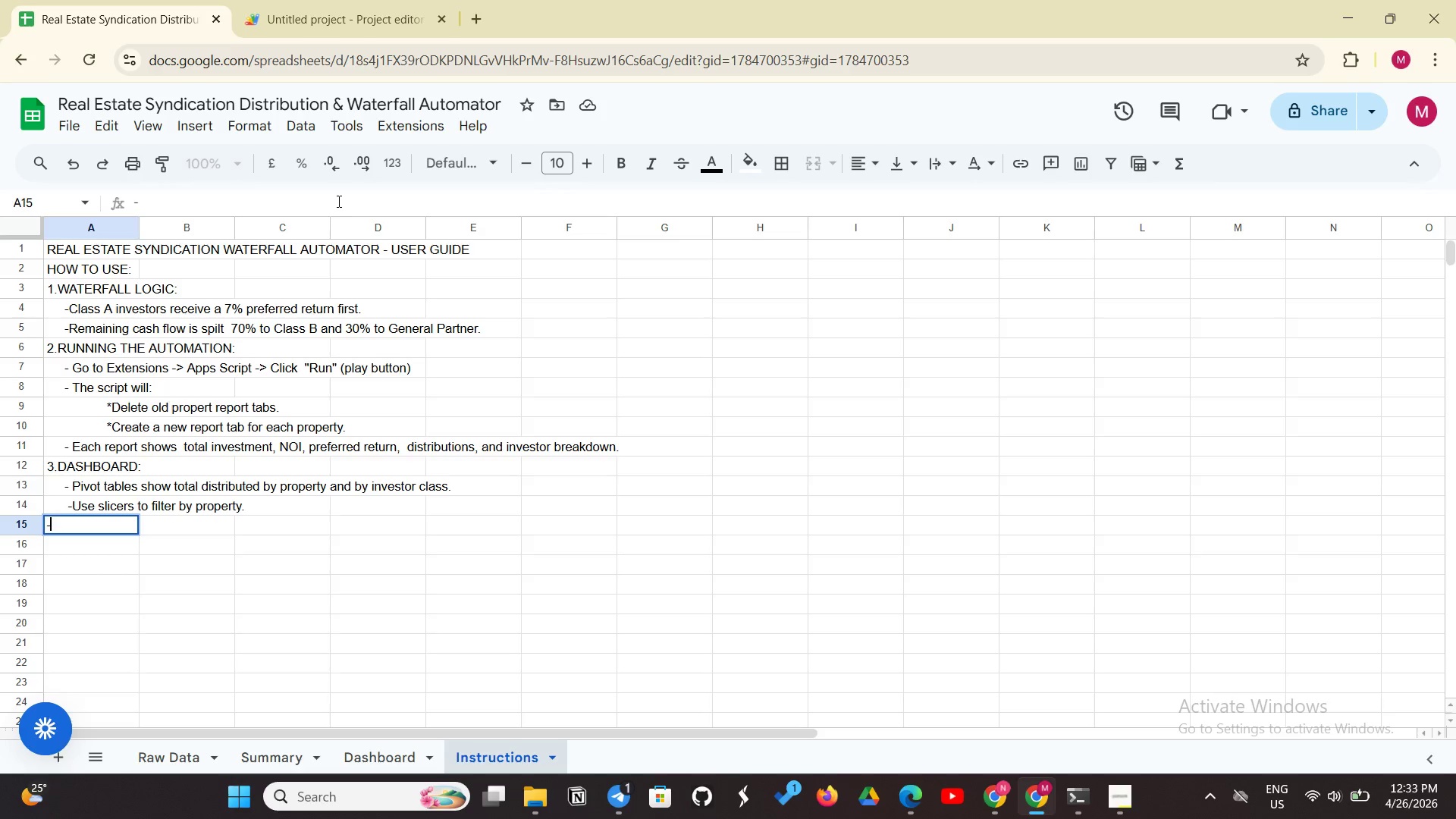 
key(Backspace)
 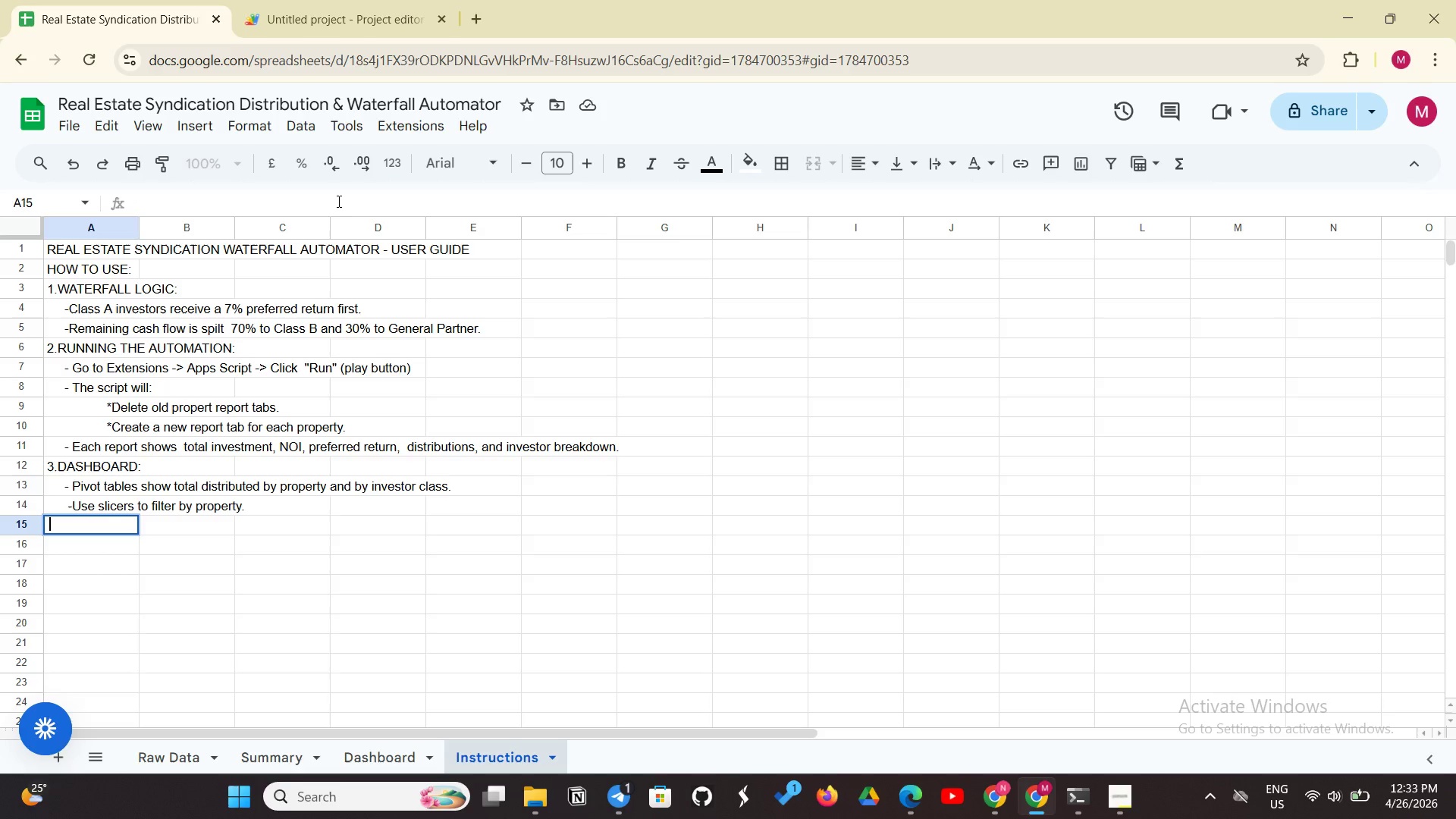 
key(Space)
 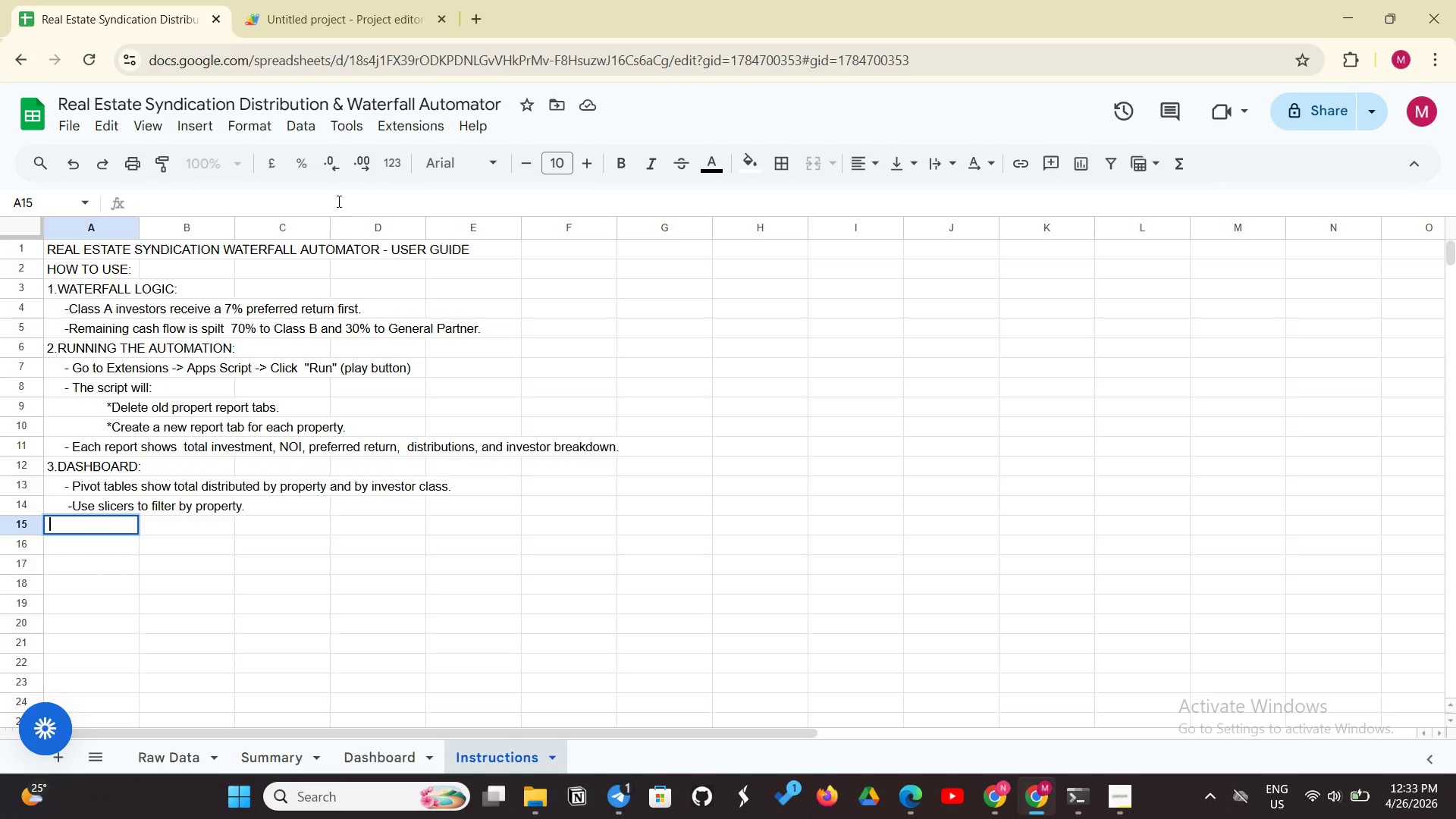 
key(Space)
 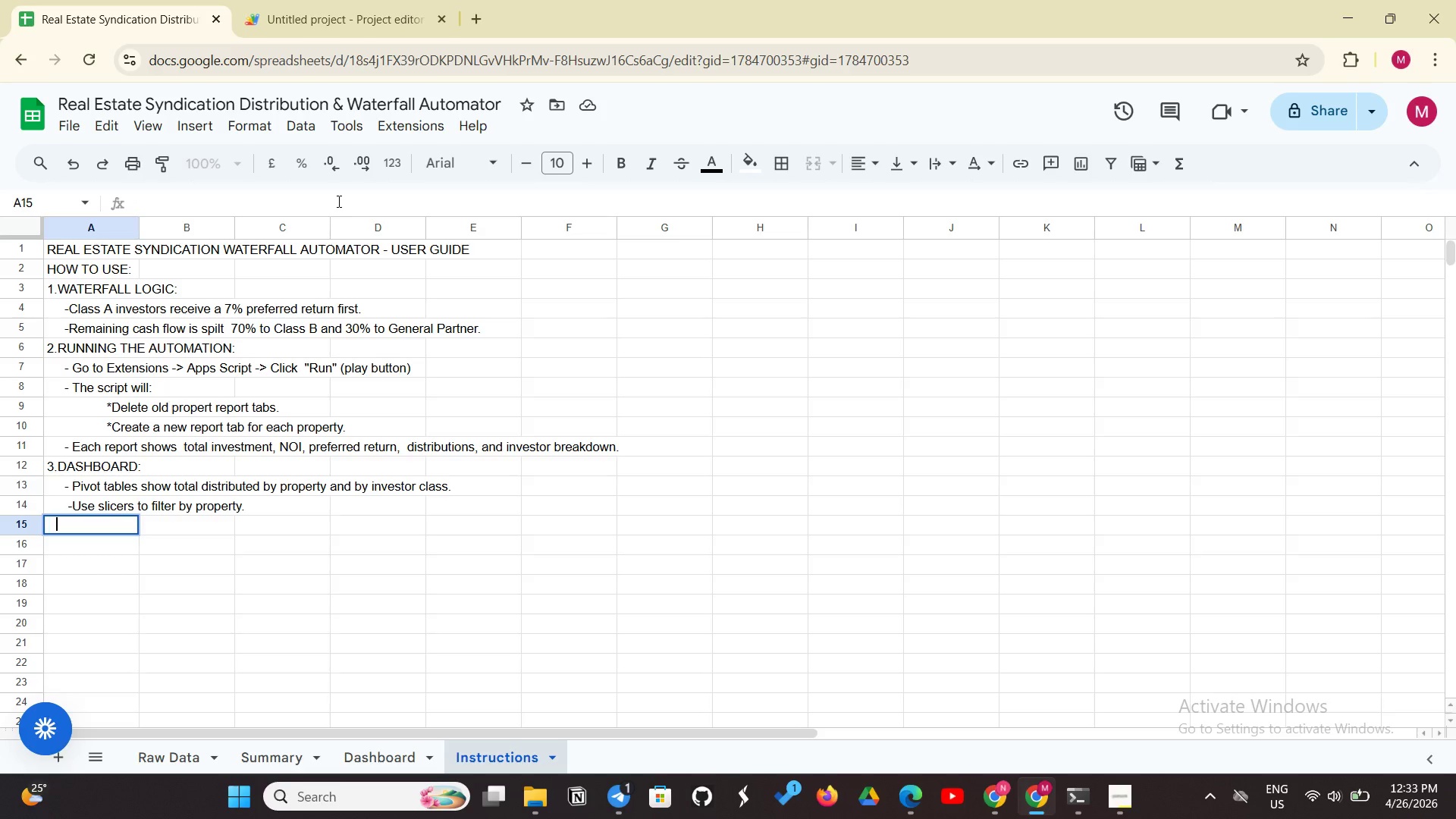 
key(Space)
 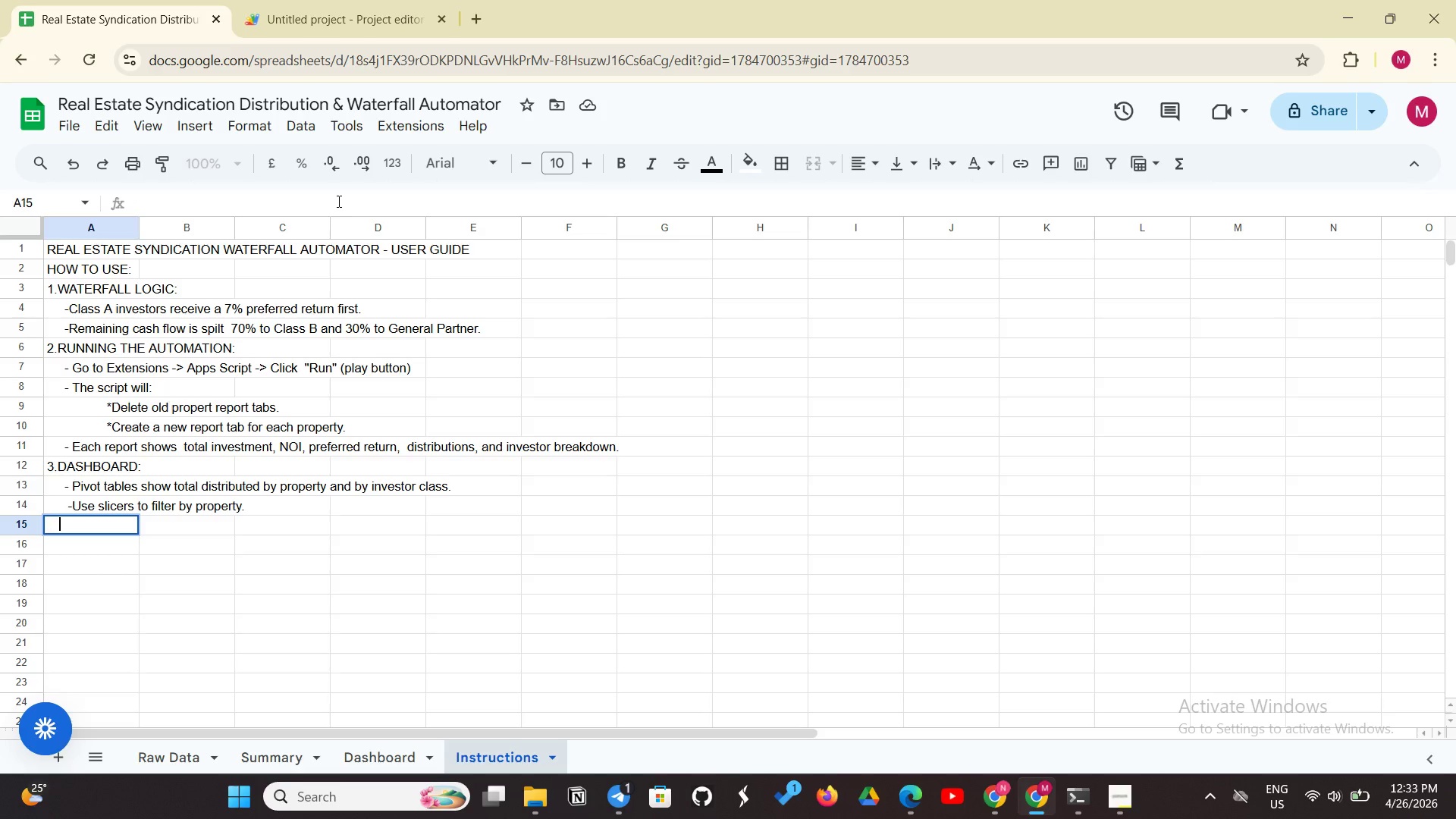 
key(Space)
 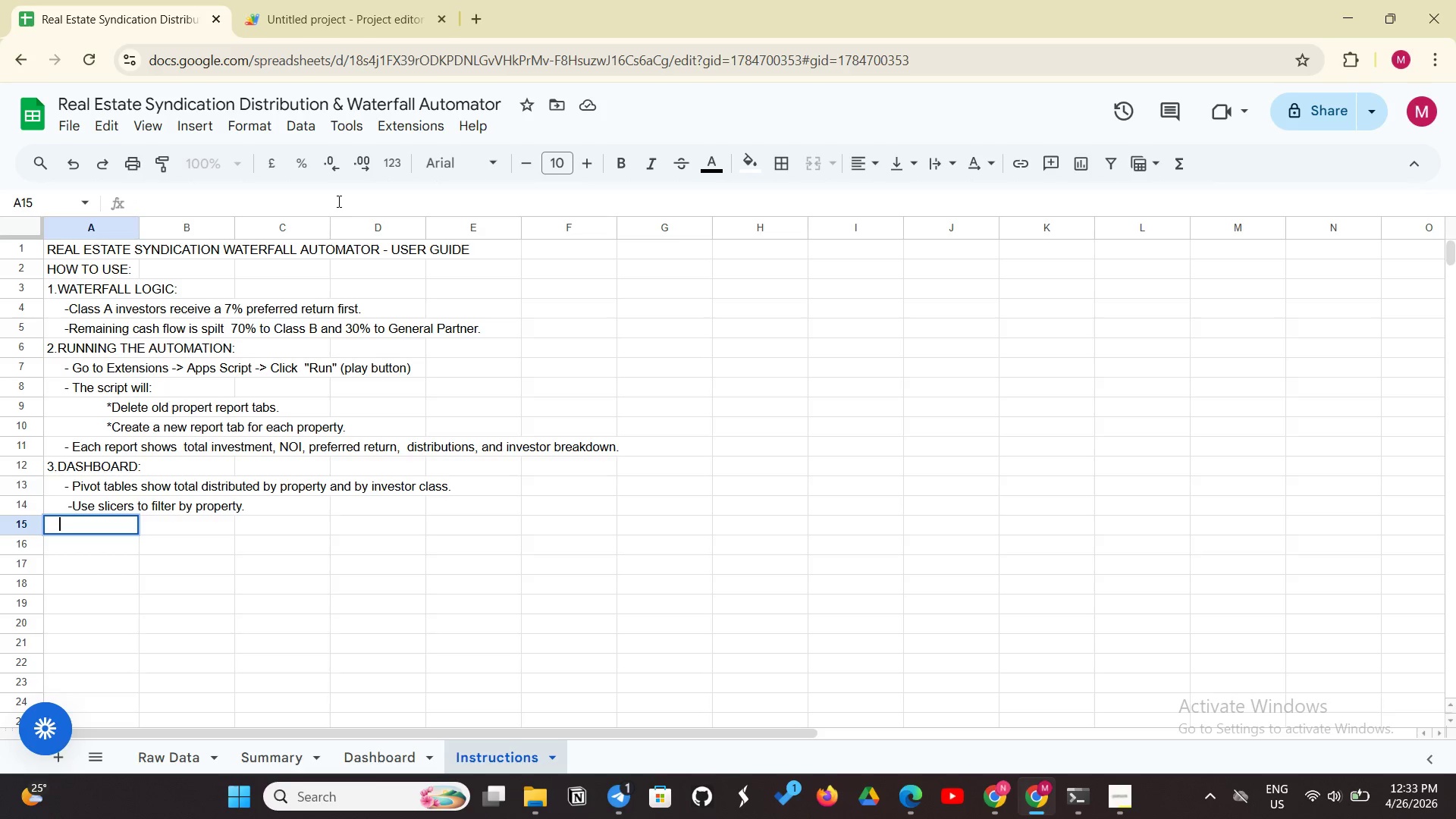 
key(Space)
 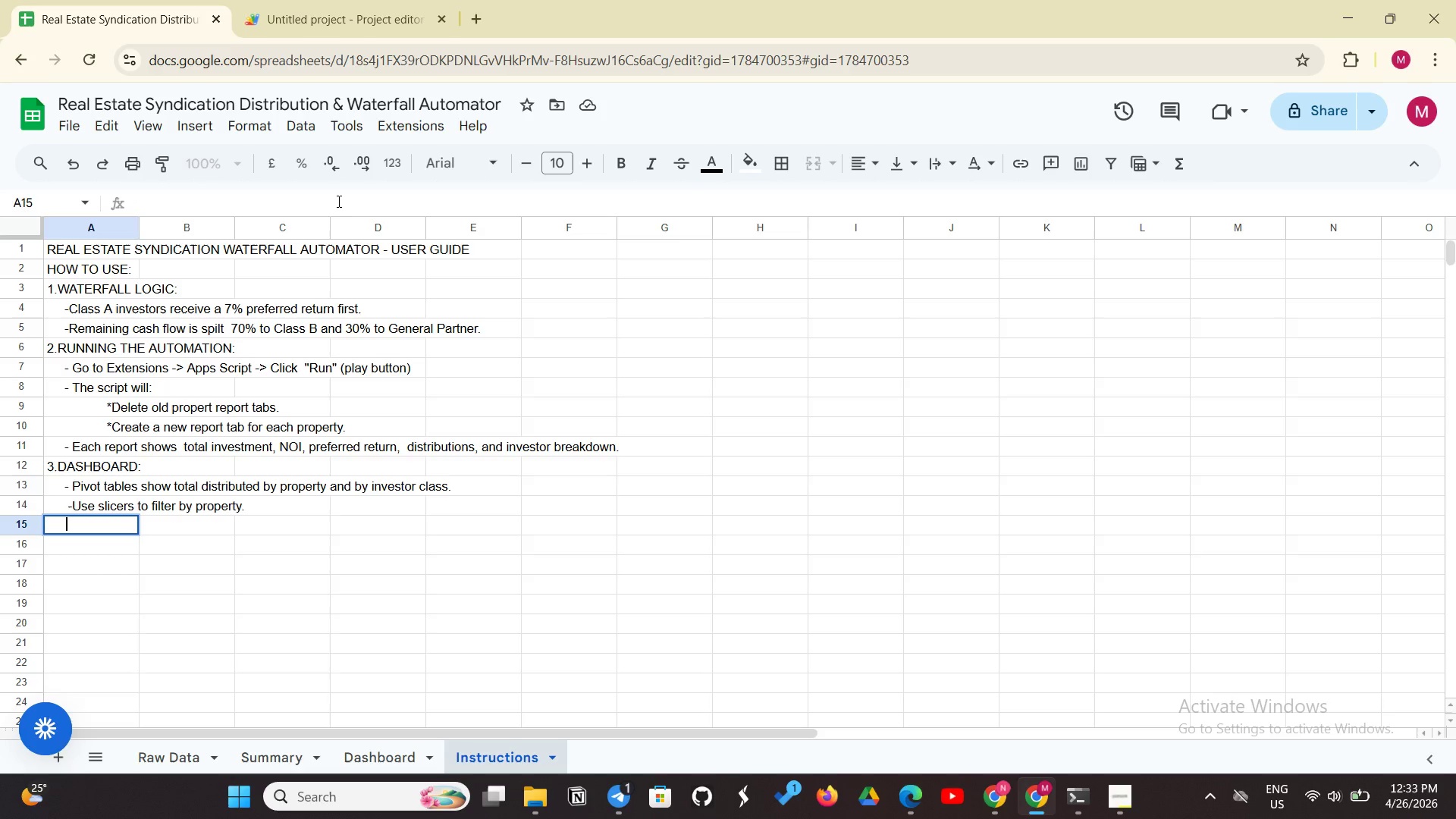 
key(Space)
 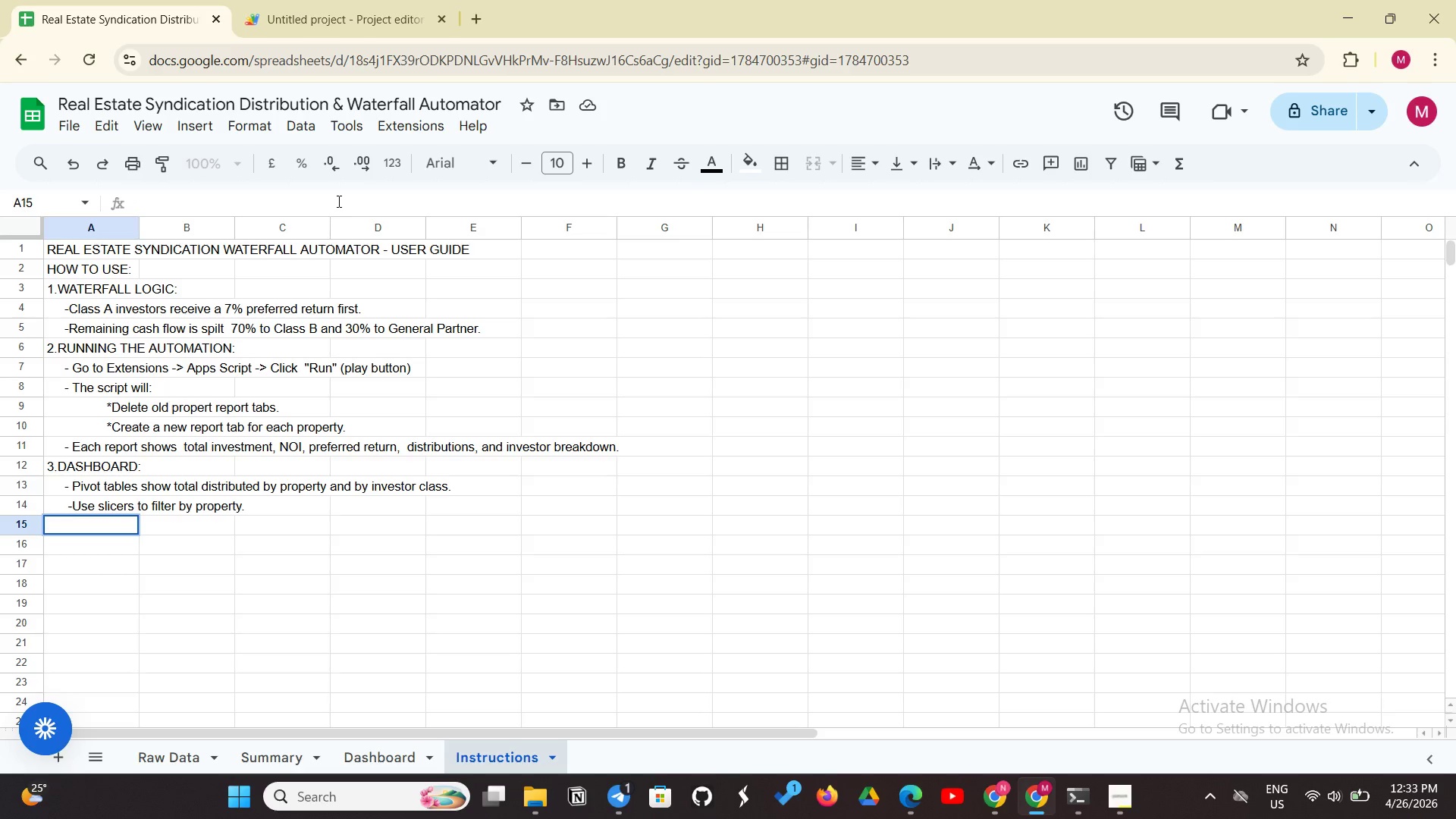 
key(Minus)
 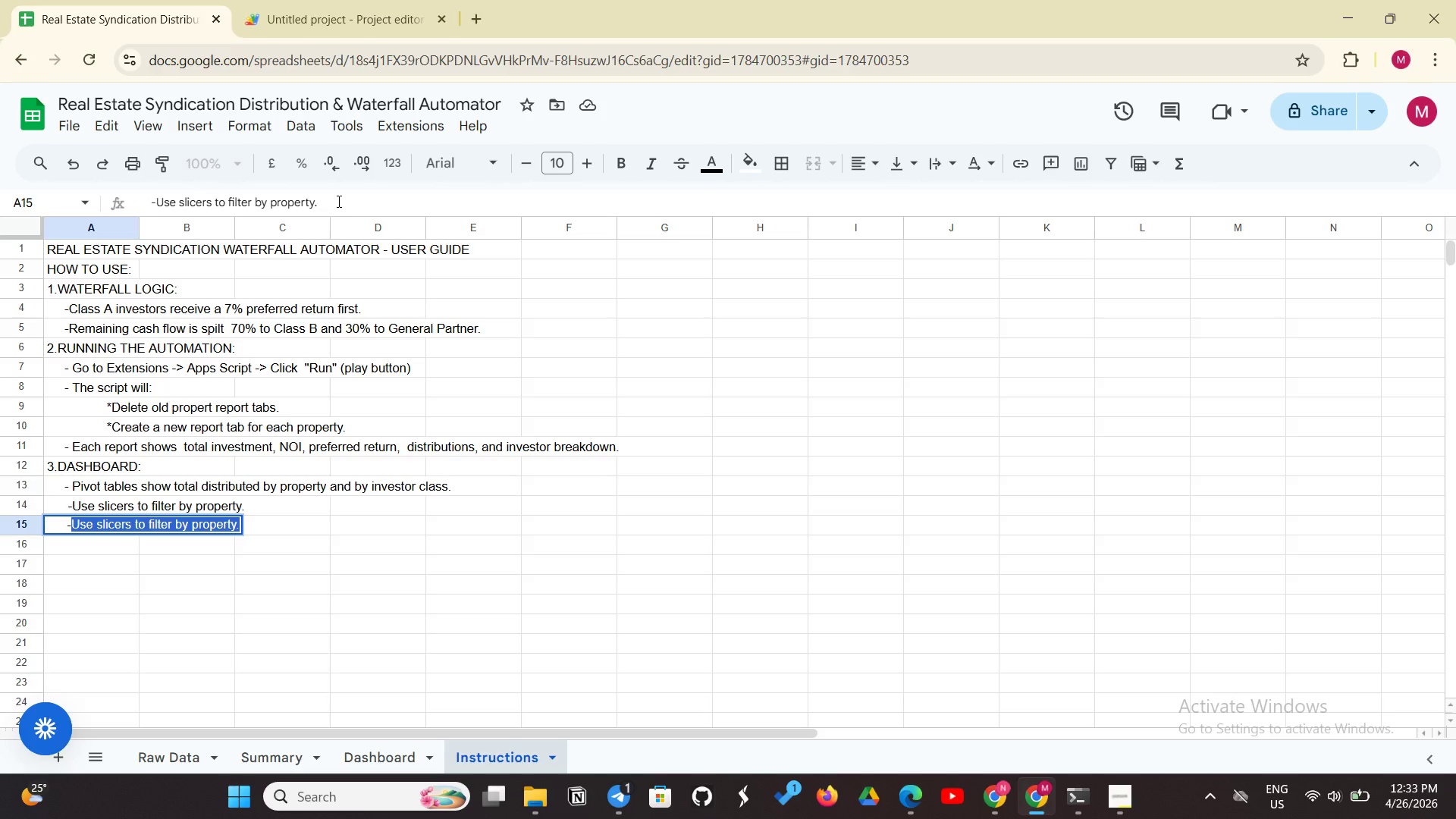 
wait(5.23)
 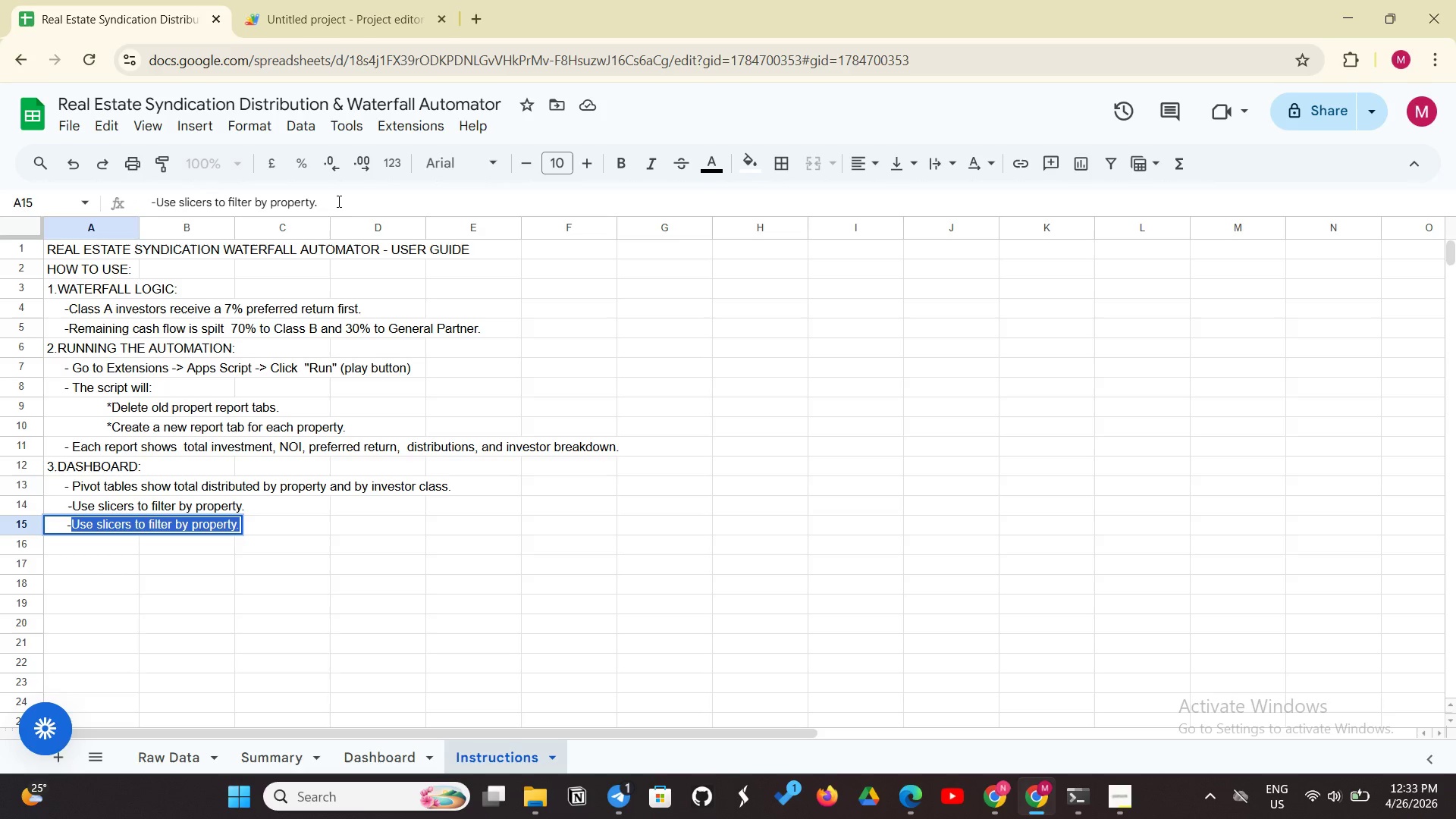 
type(Conditional formatting 9red)
key(Backspace)
key(Backspace)
key(Backspace)
key(Backspace)
type((red))
 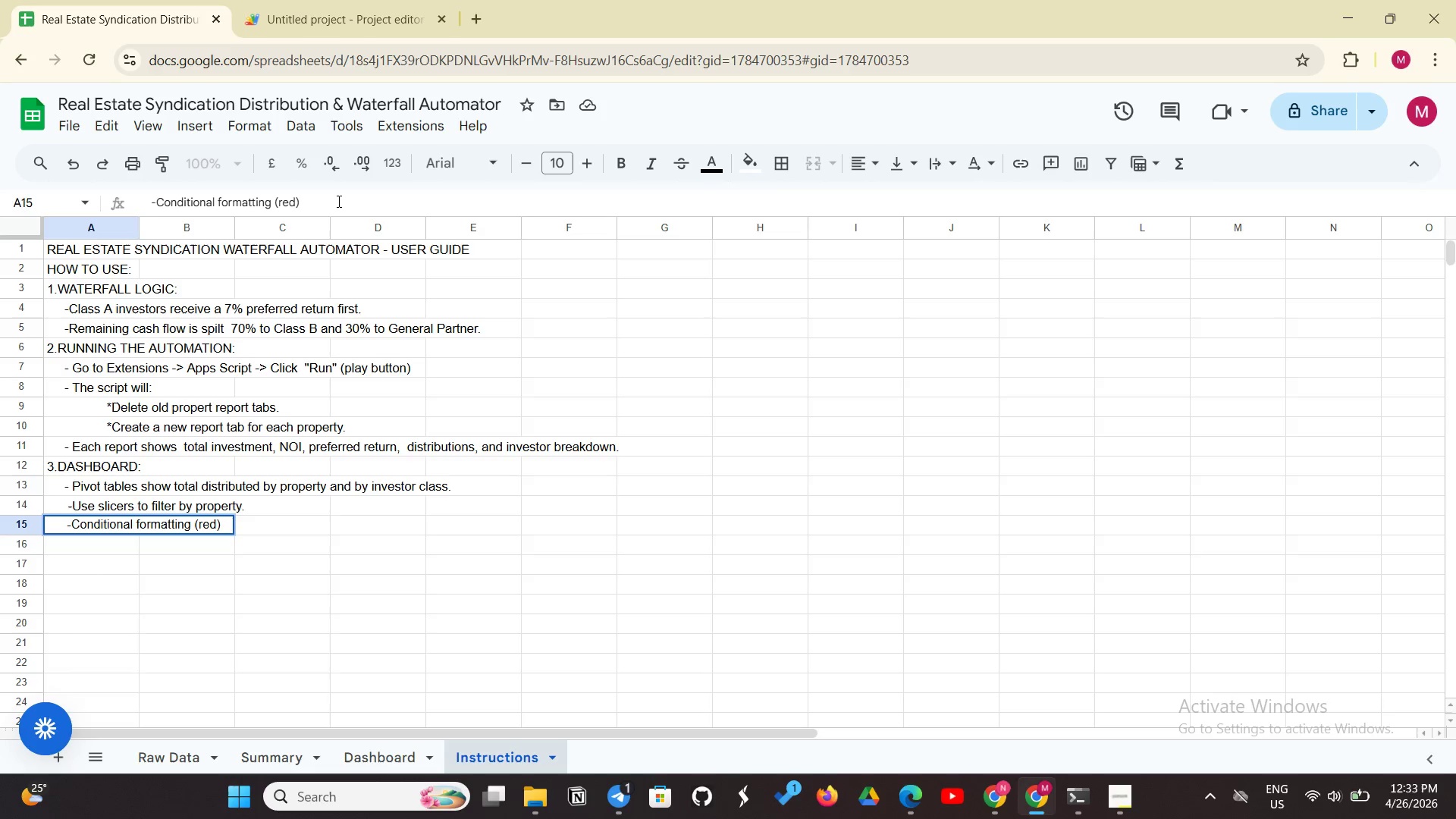 
wait(10.08)
 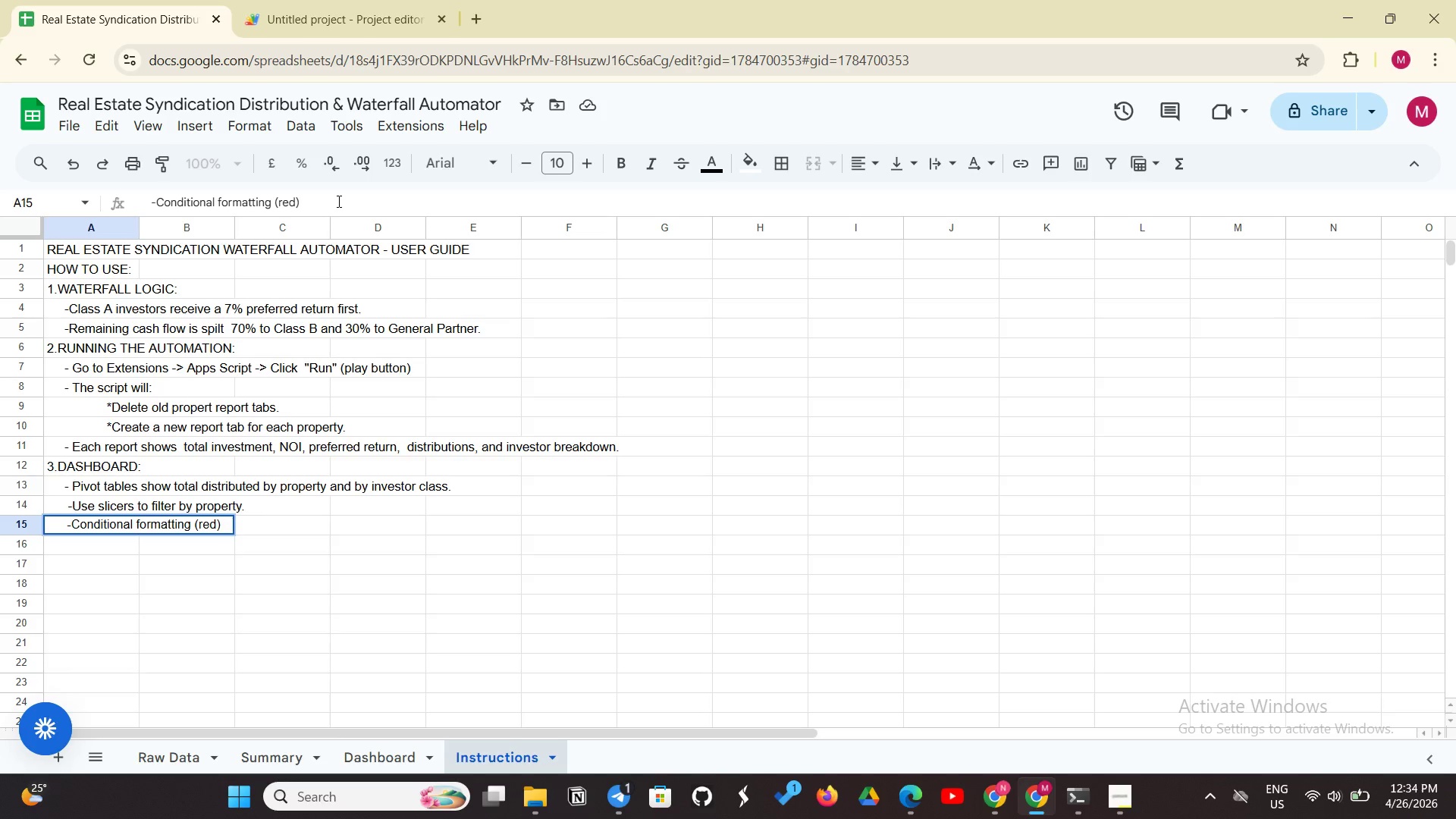 
type( highlights)
 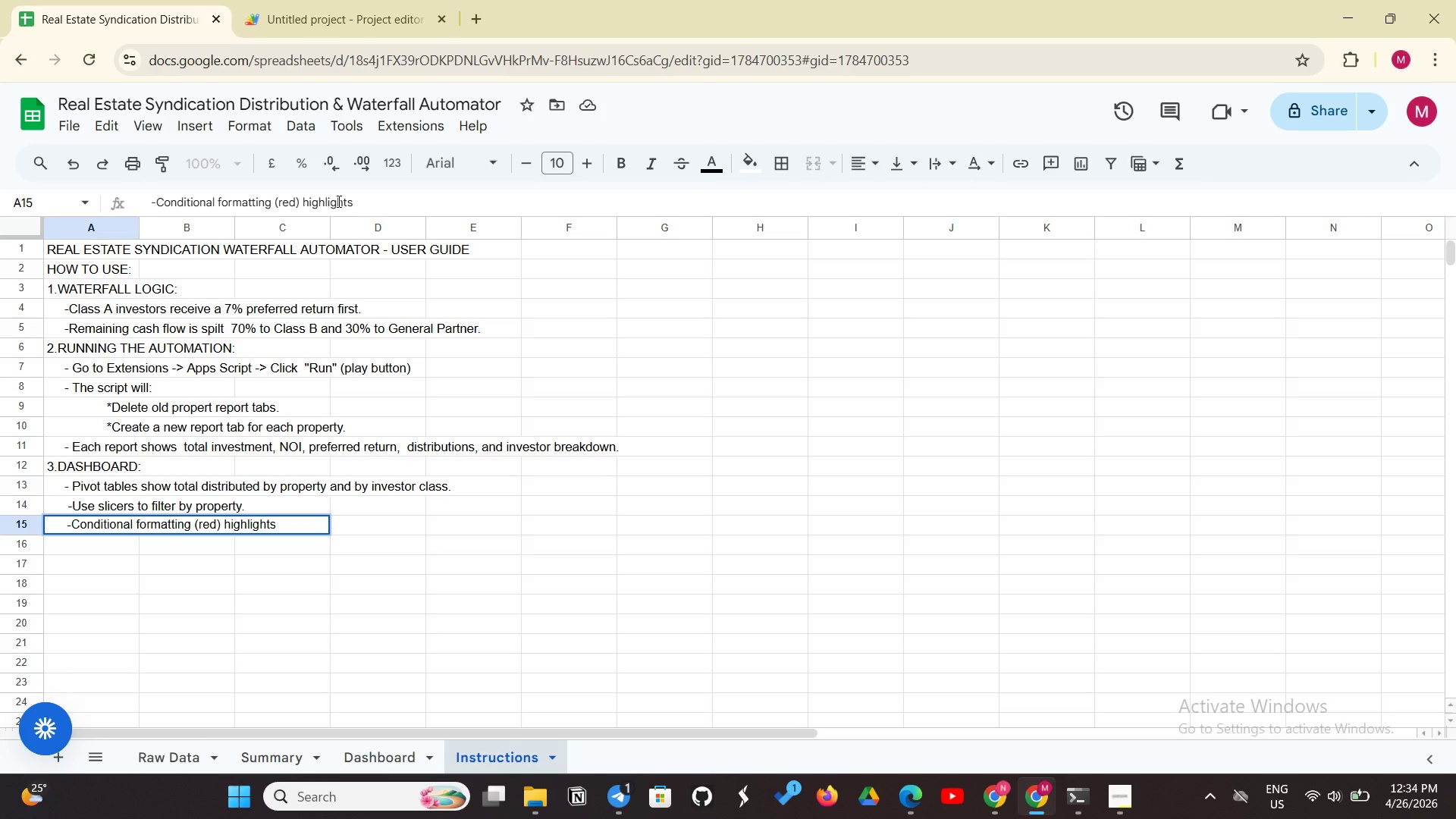 
wait(5.25)
 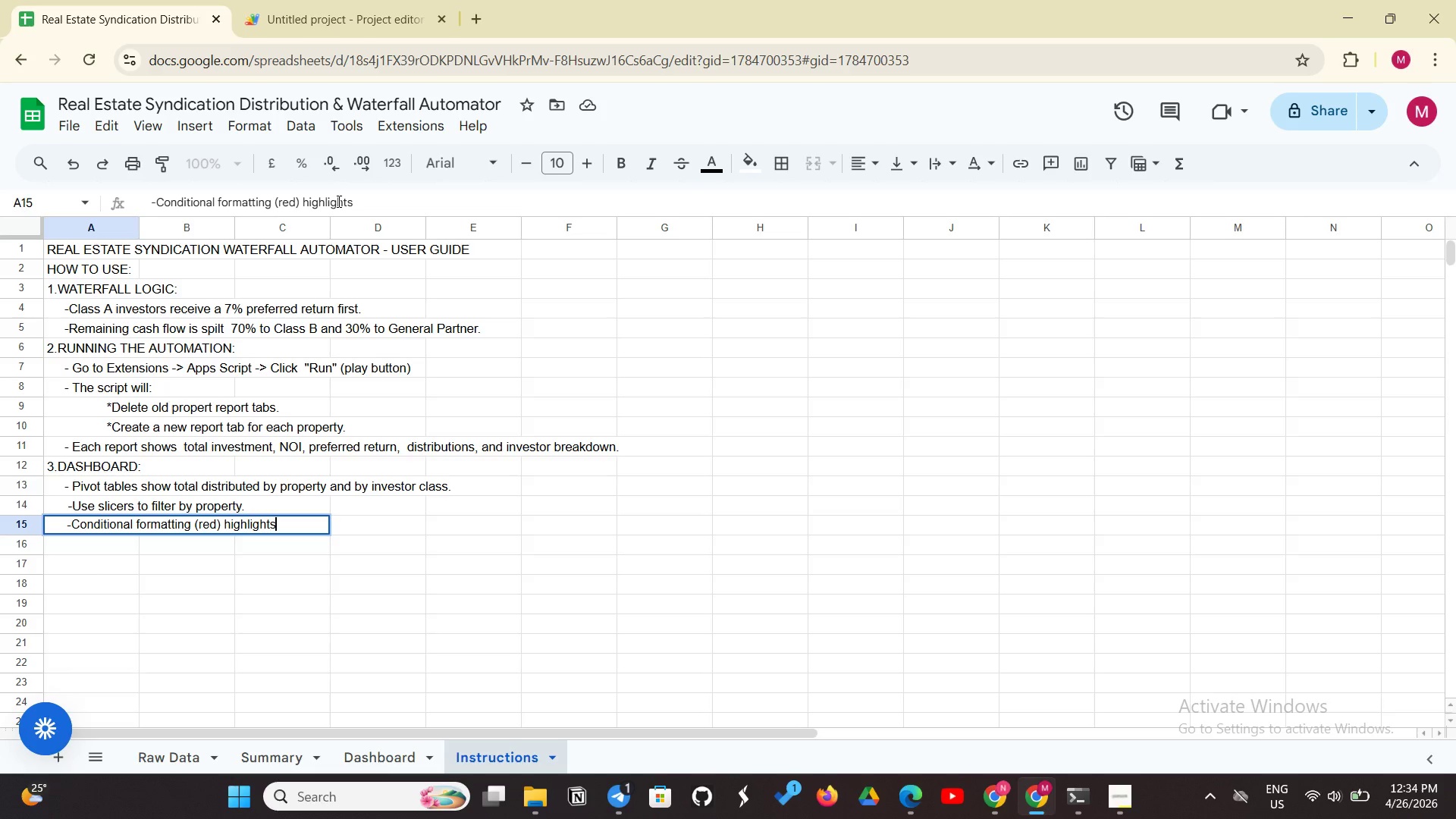 
type( properties that dis )
key(Backspace)
key(Backspace)
type(d No)
key(Backspace)
type(OT meet the 7% hurdle.)
 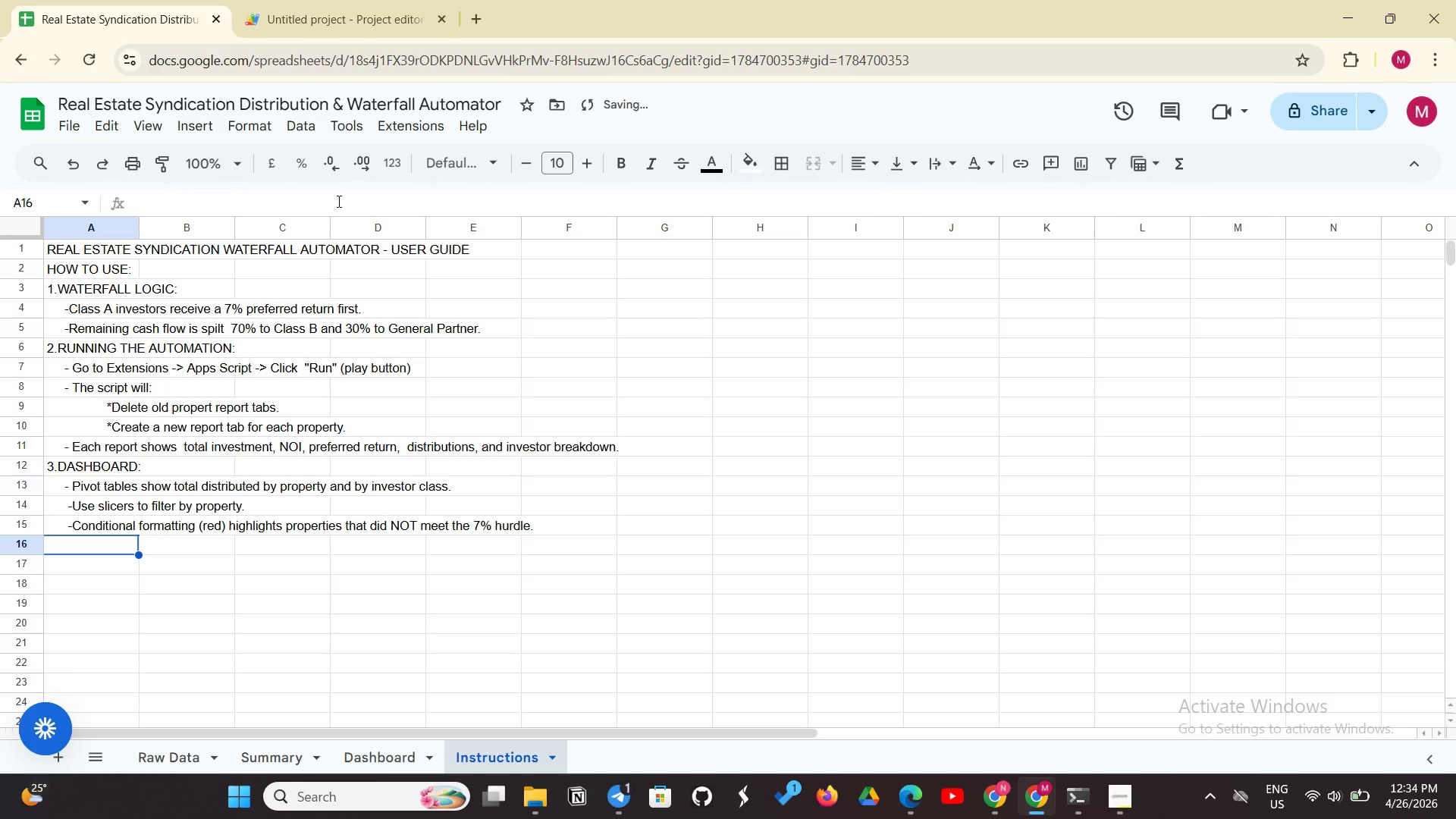 
 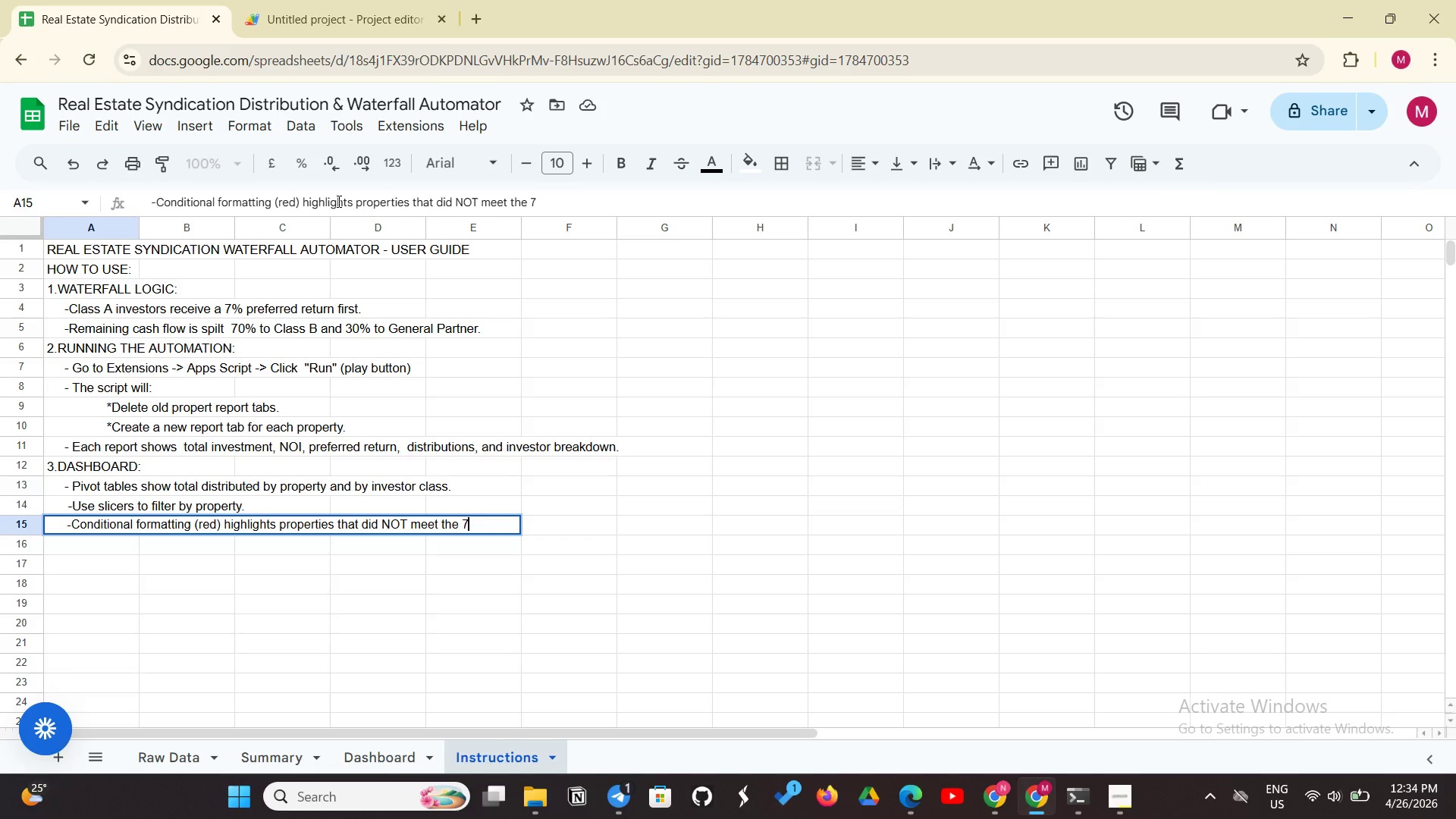 
key(Enter)
 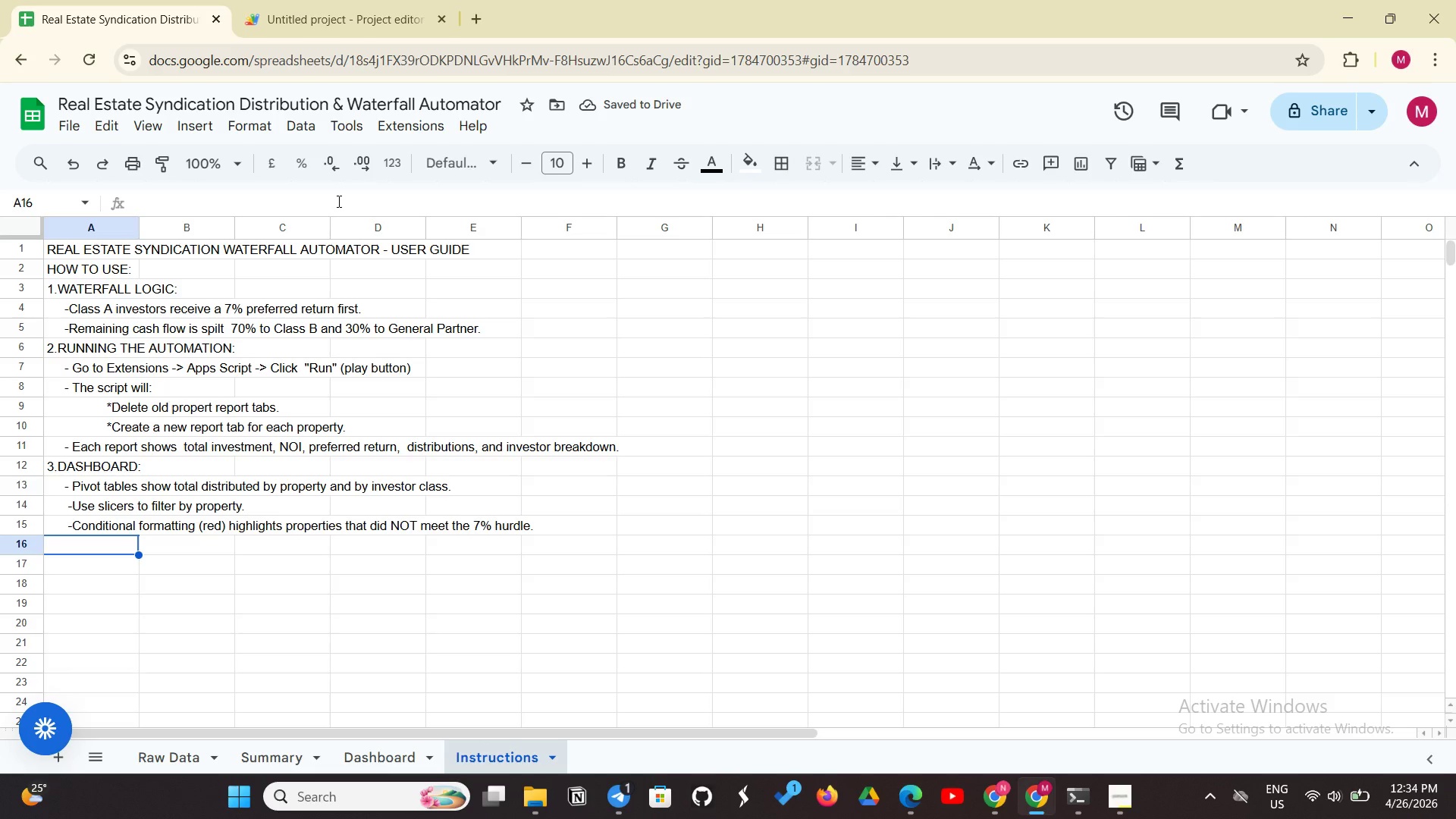 
type(4.DATA VALIDATION:)
 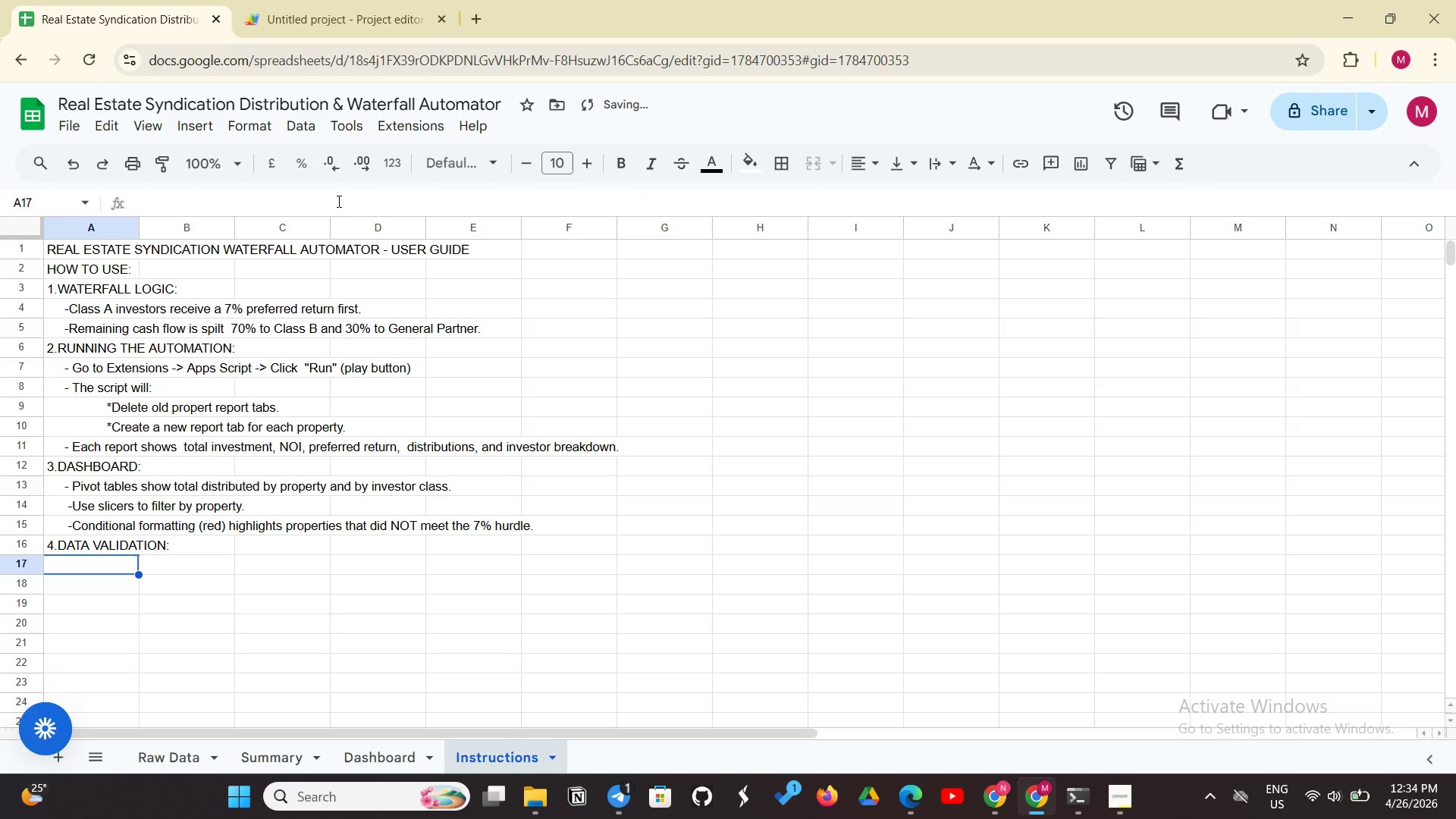 
 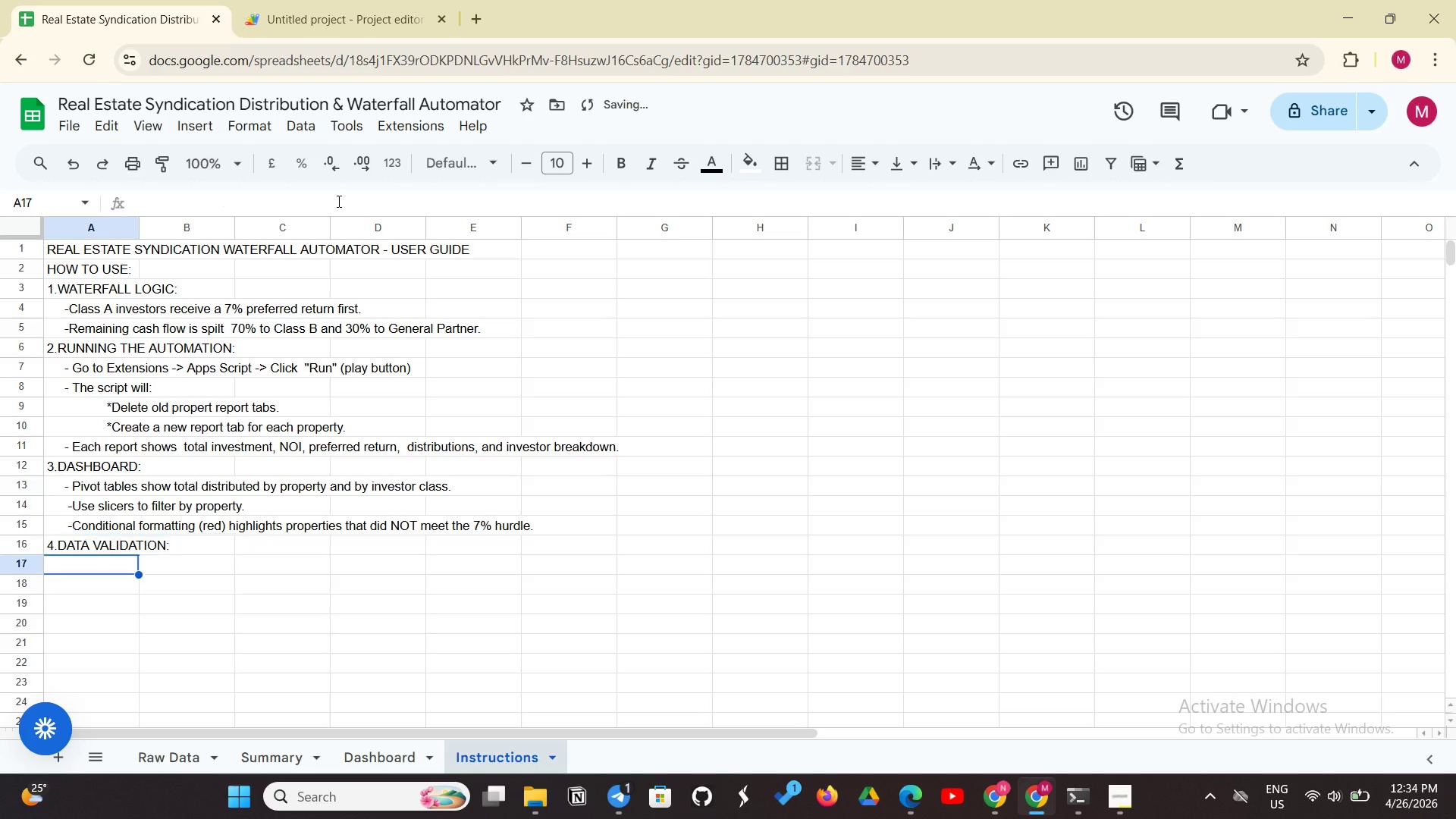 
key(Enter)
 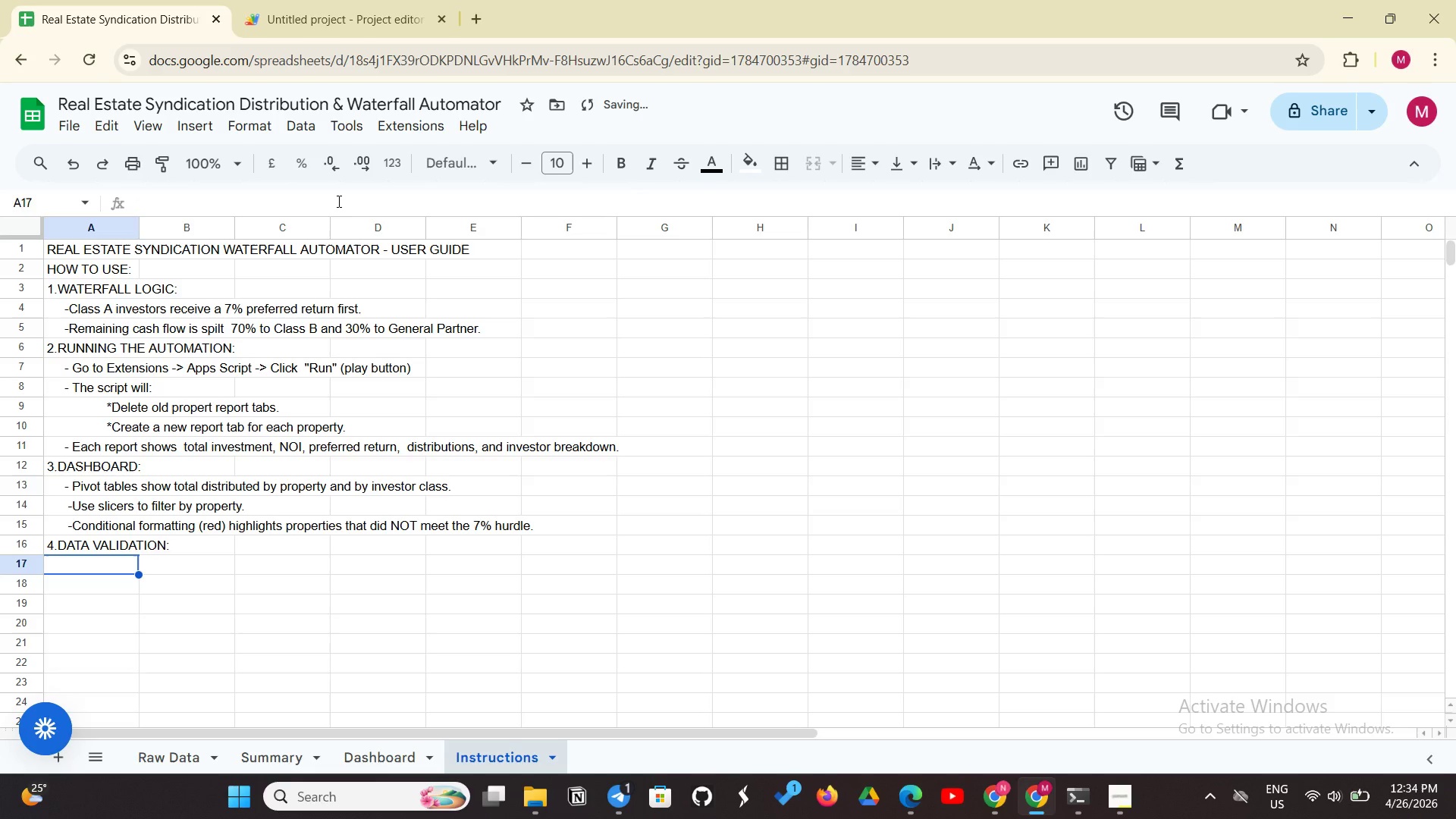 
type(-)
key(Backspace)
type(     - iN)
key(Backspace)
key(Backspace)
type(iNVESTOR)
key(Backspace)
key(Backspace)
key(Backspace)
key(Backspace)
key(Backspace)
key(Backspace)
key(Backspace)
key(Backspace)
type(Investor Class dropdown (Class A, Class V)
key(Backspace)
type(B.)
key(Backspace)
type(, )
 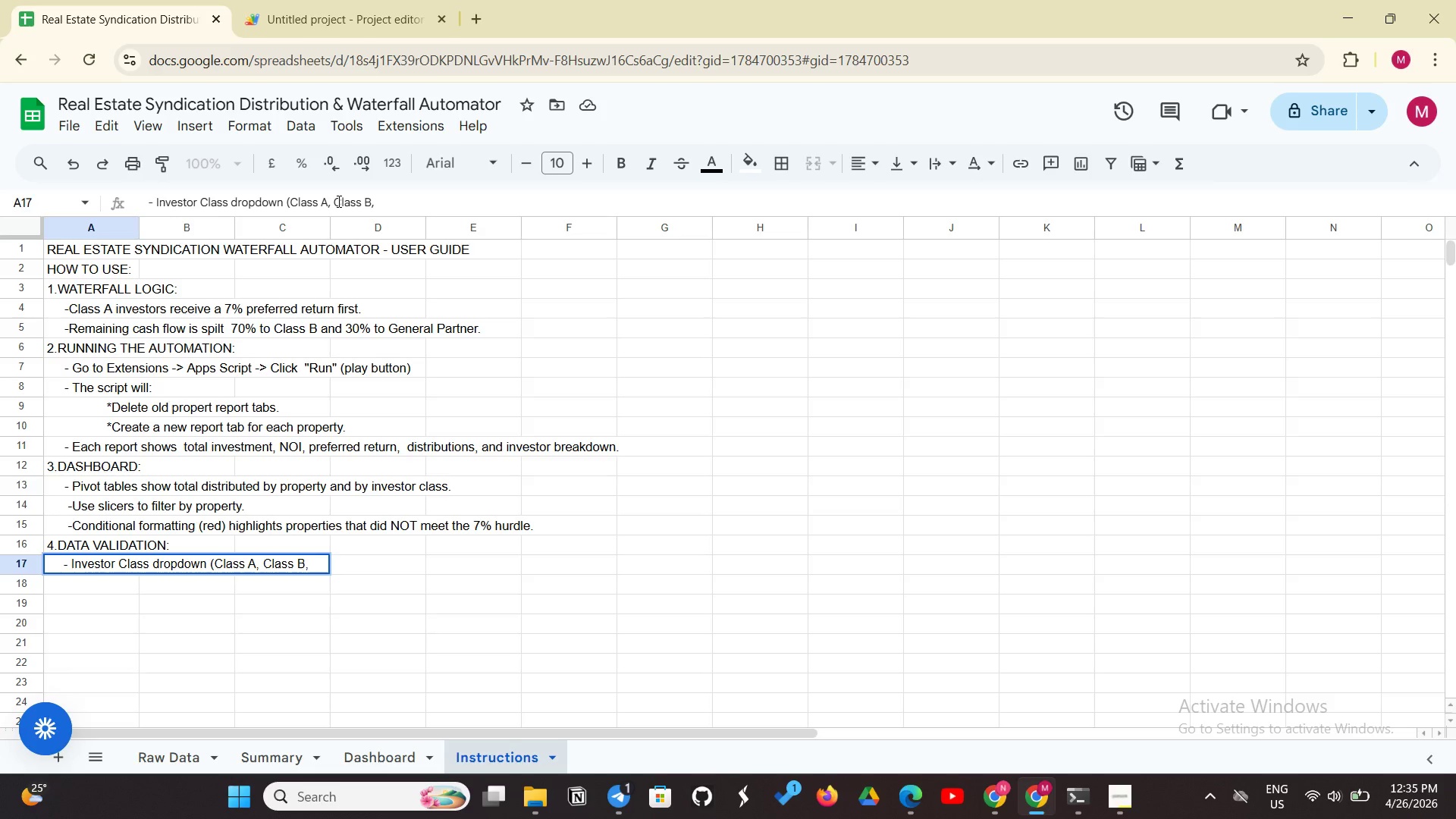 
type(GP) ensures consistent data entry.)
 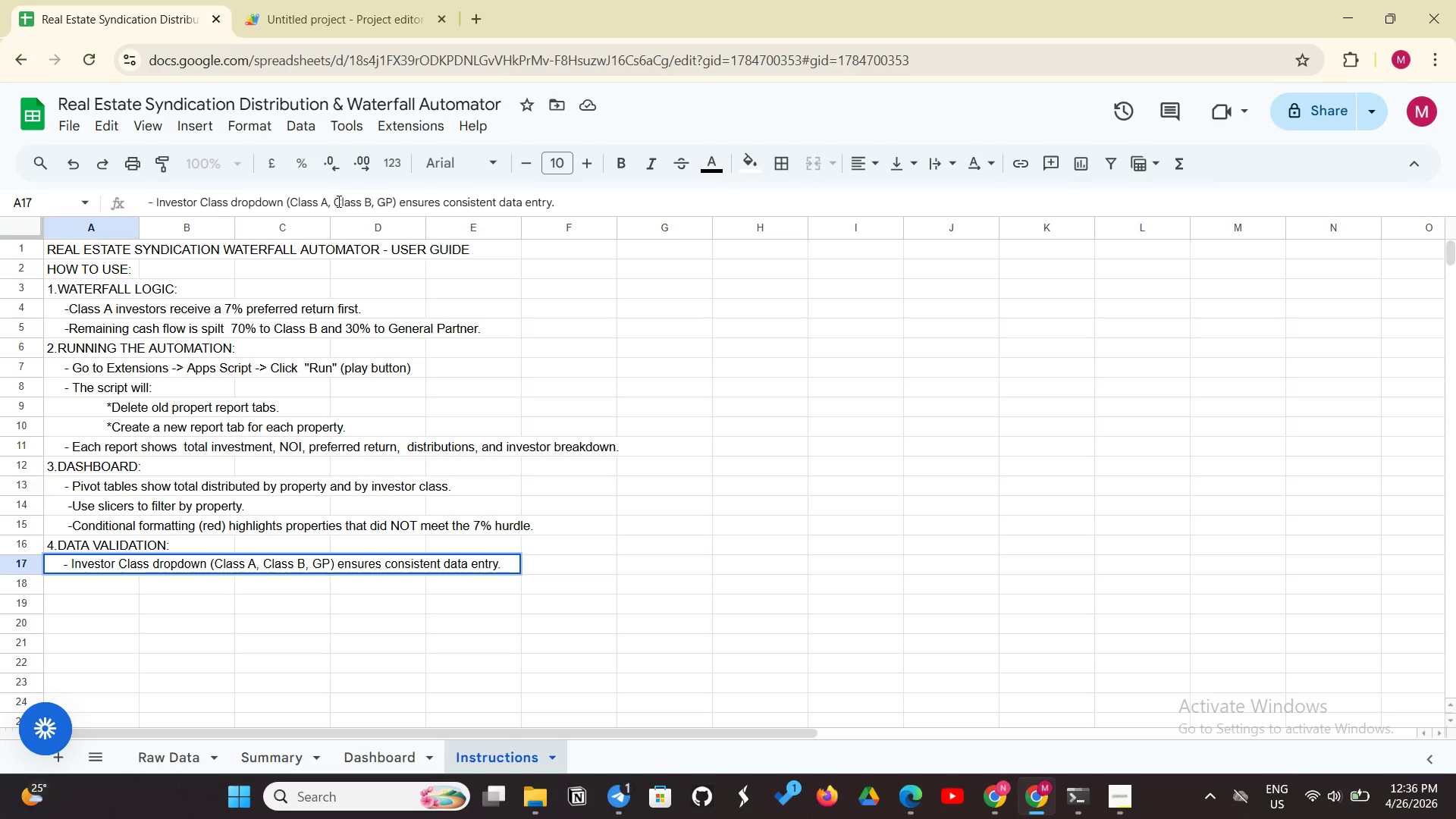 
key(Enter)
 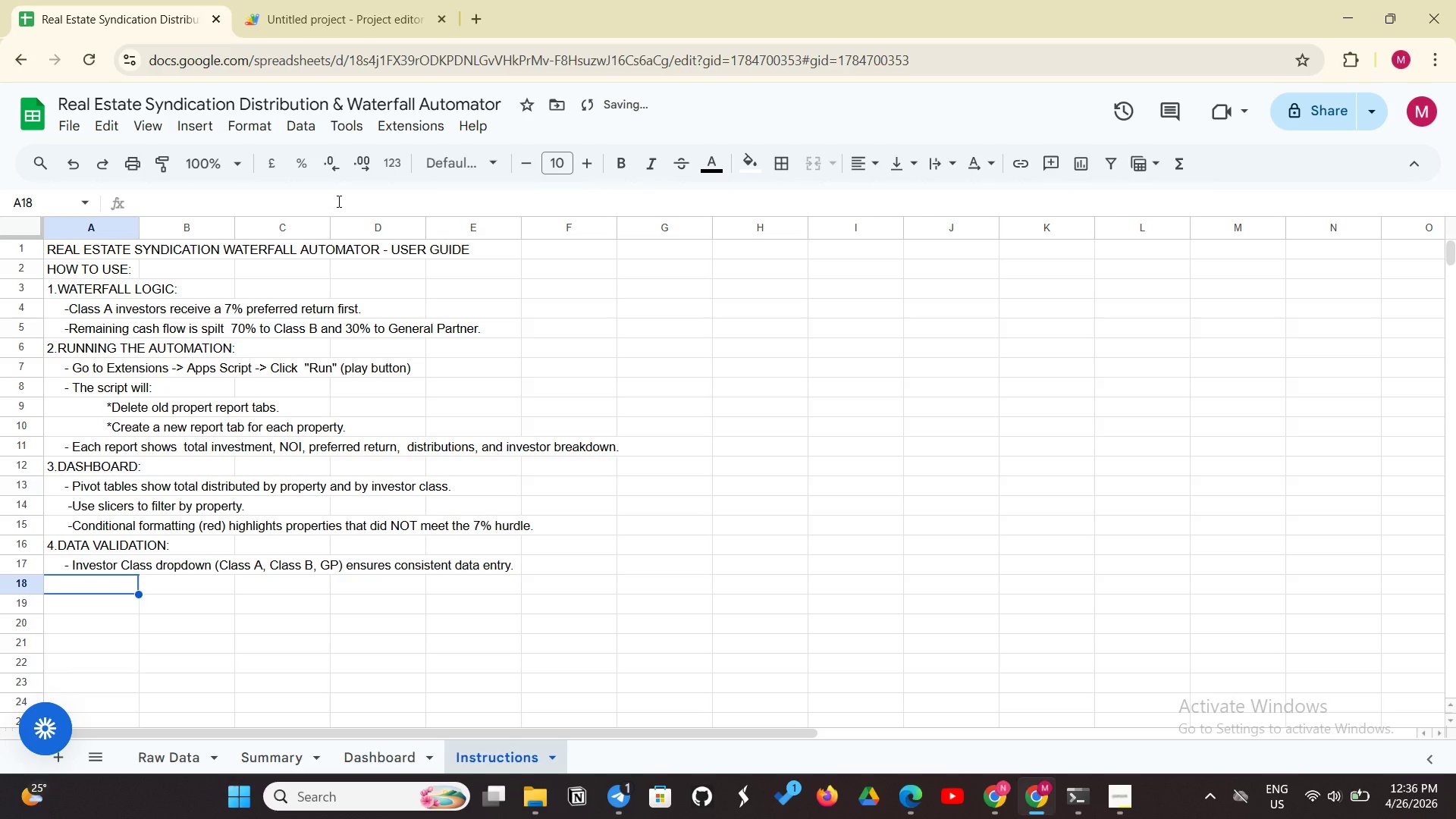 
key(Enter)
 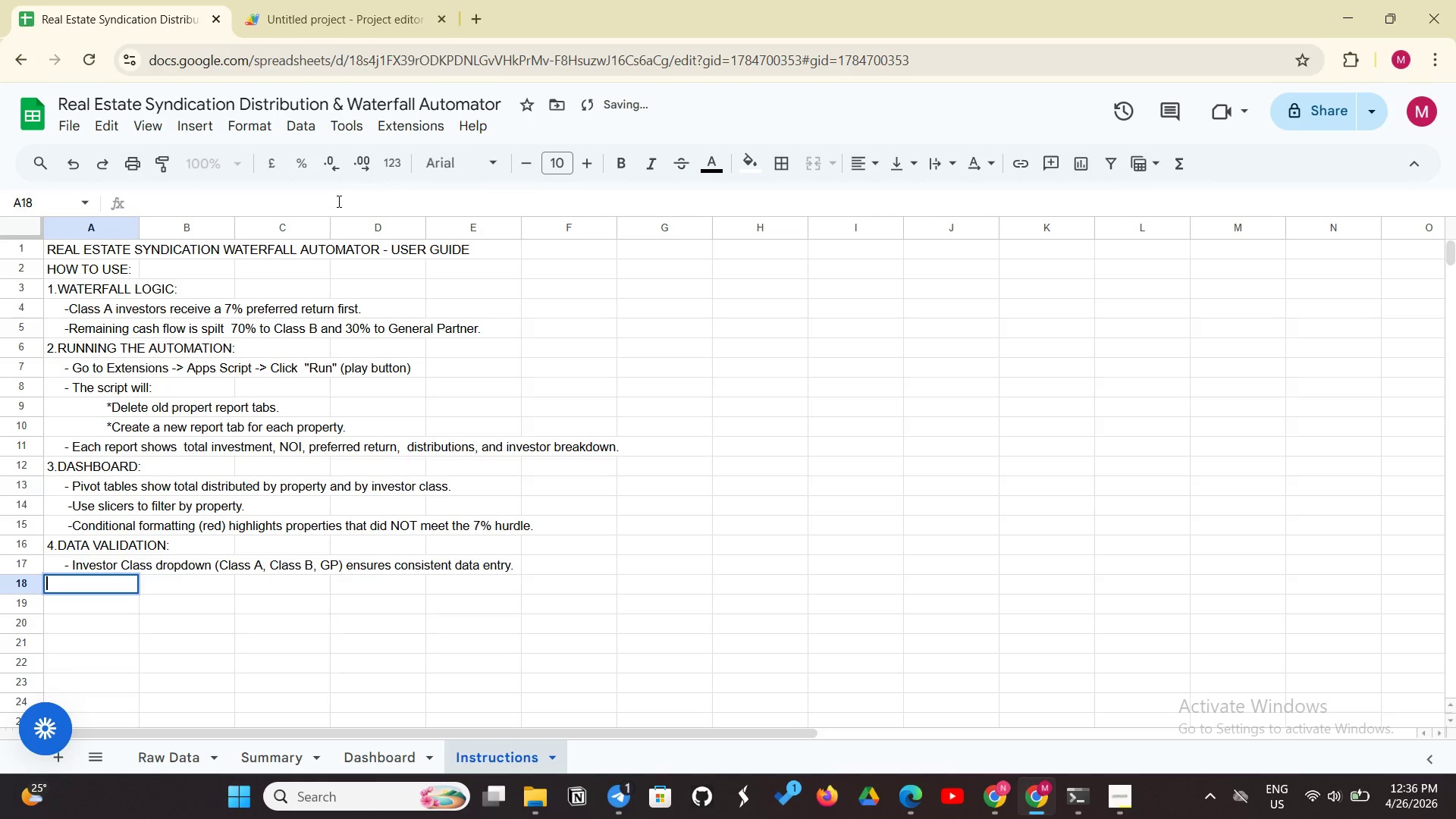 
key(Enter)
 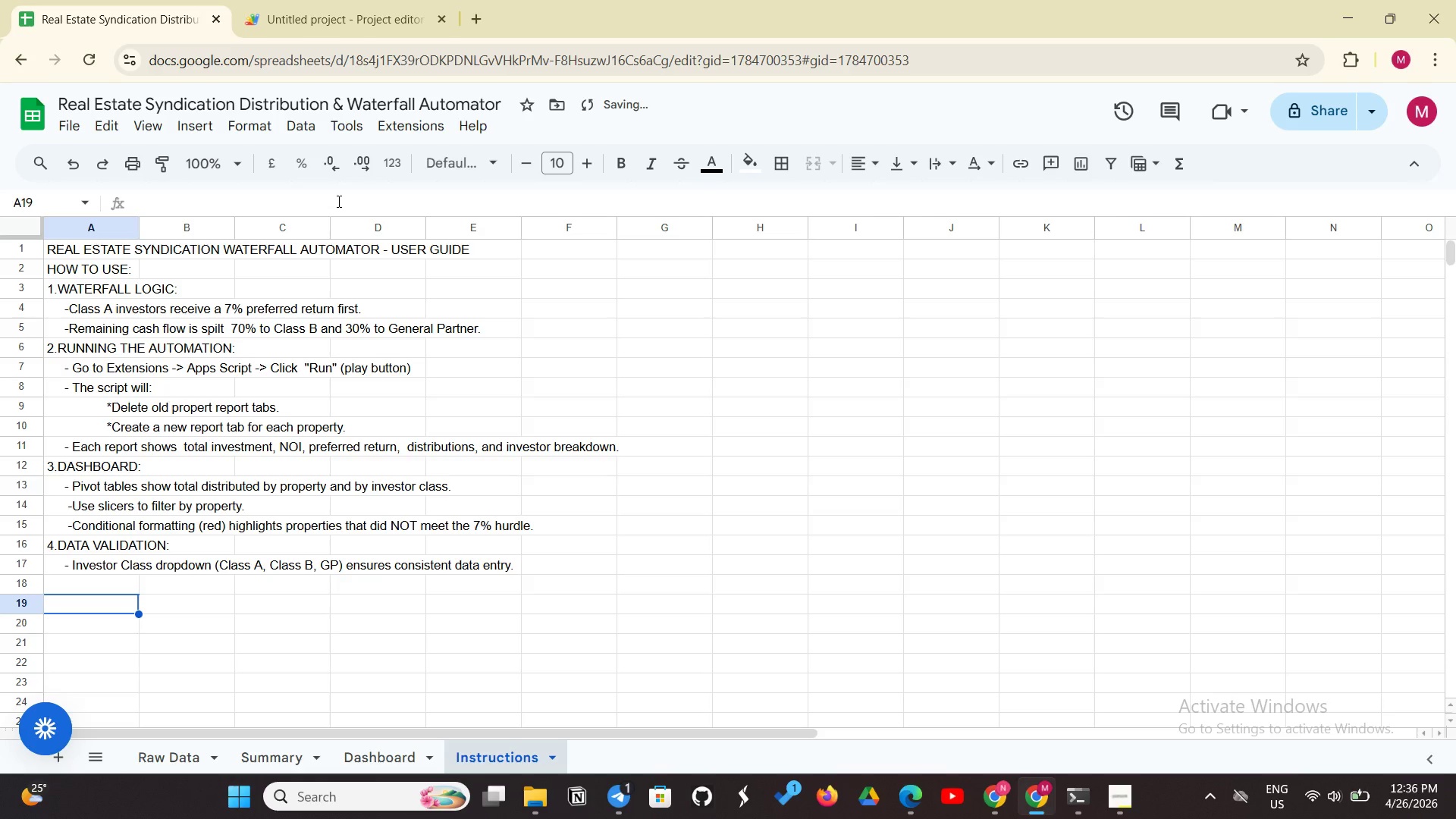 
type(Last updated)
 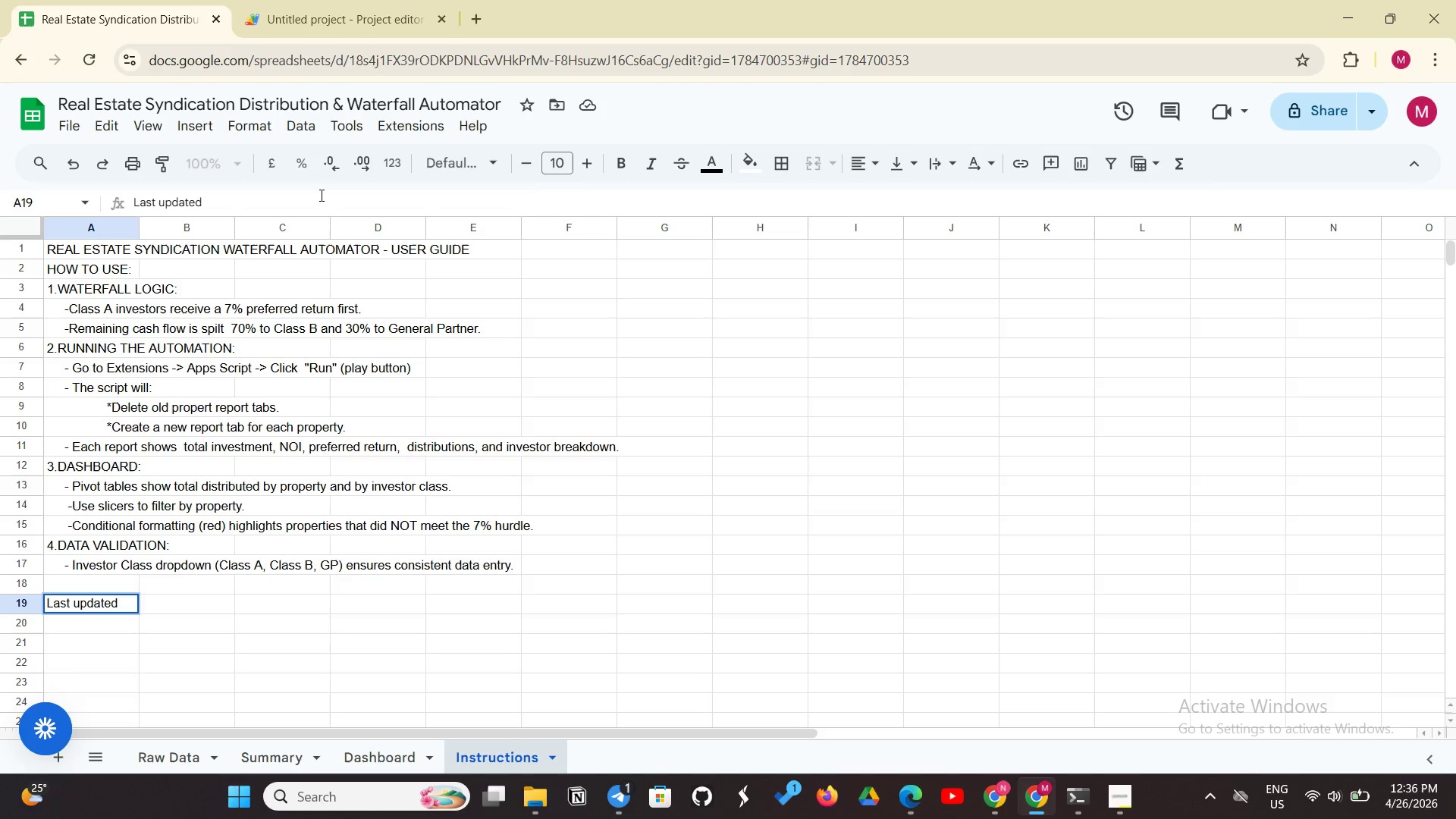 
key(Shift+ShiftLeft)
 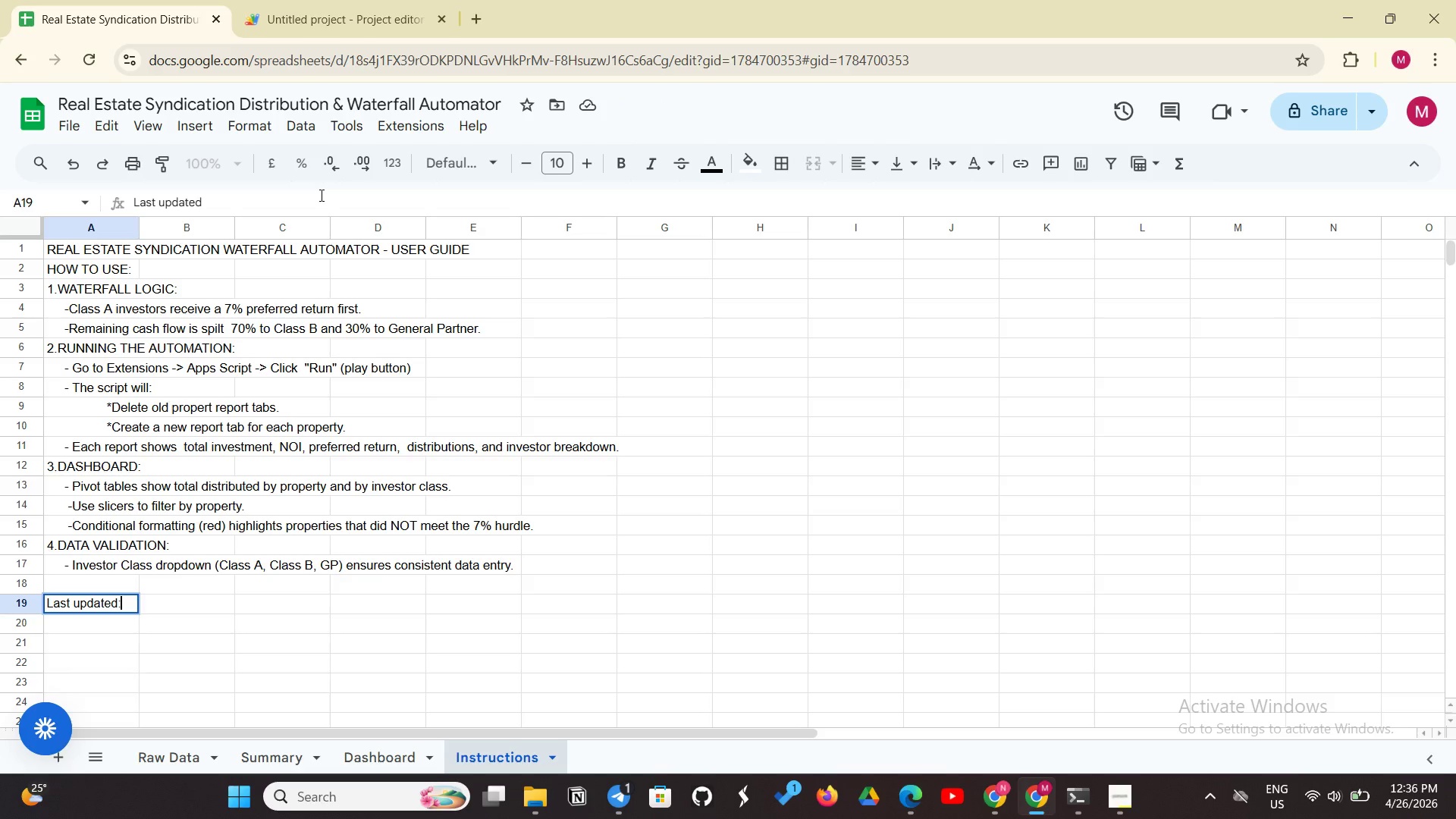 
key(Shift+Semicolon)
 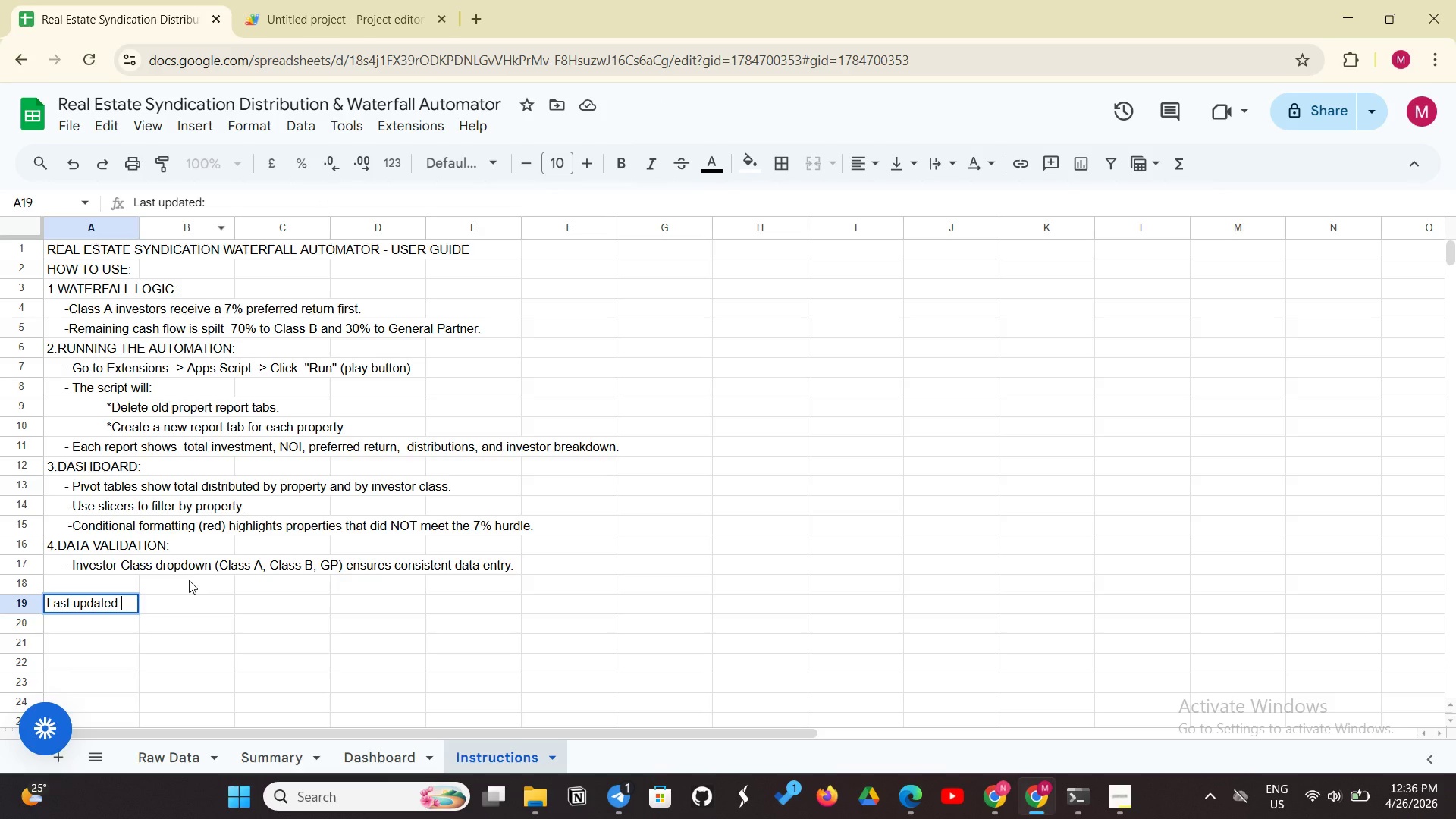 
left_click([187, 596])
 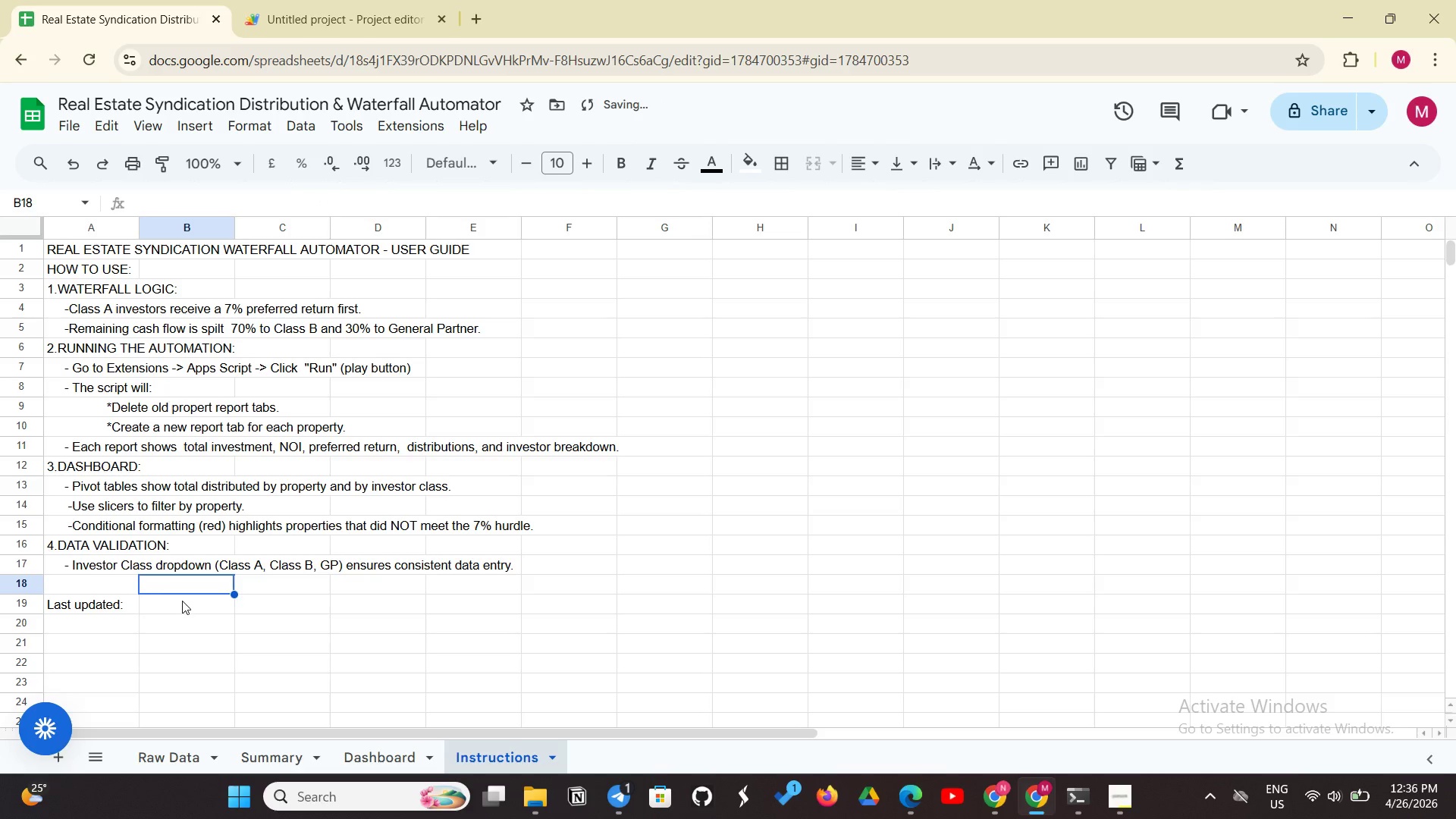 
left_click([182, 601])
 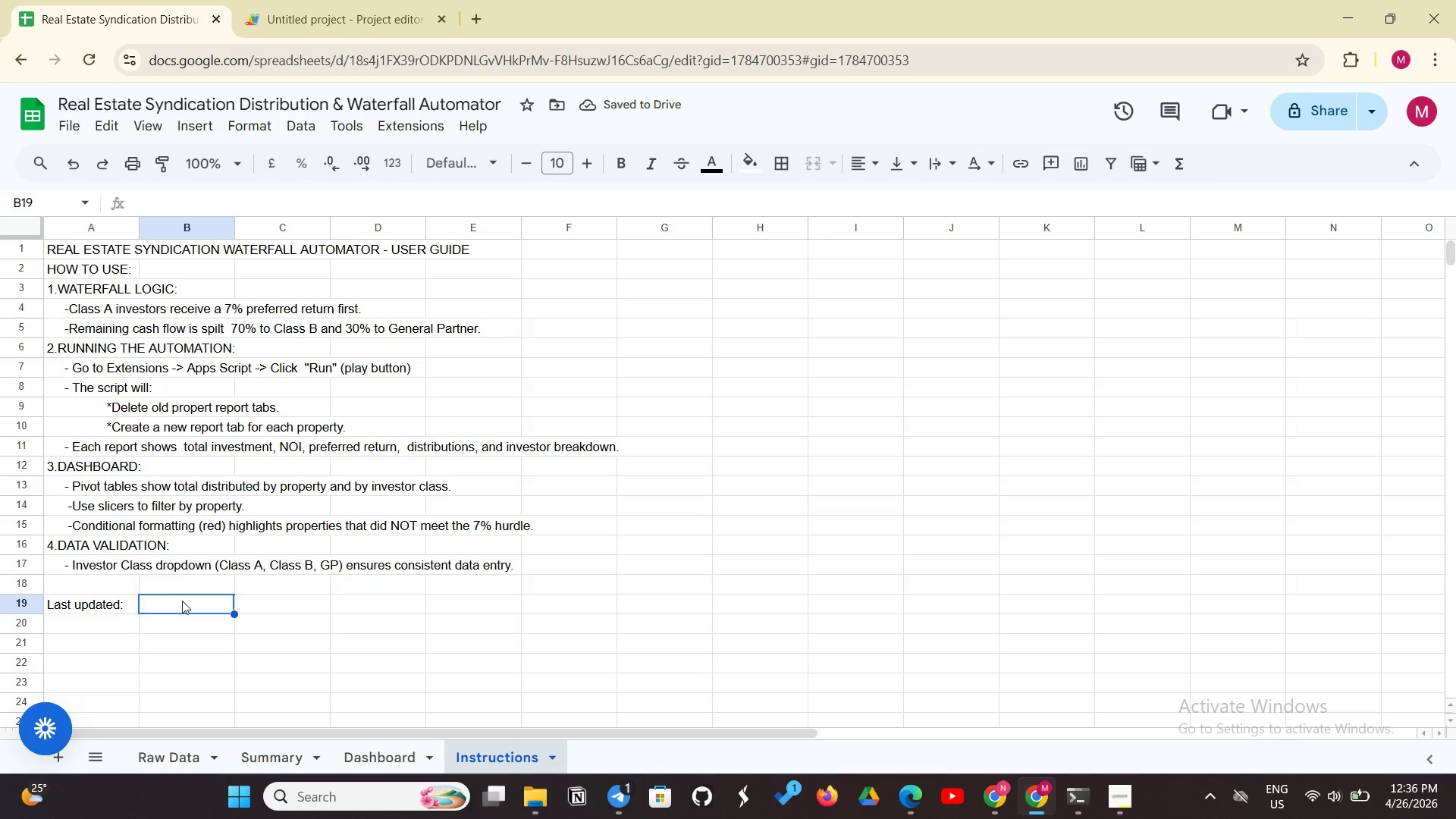 
type(=TODAy)
key(Backspace)
key(Backspace)
type(ay)
key(Backspace)
key(Backspace)
 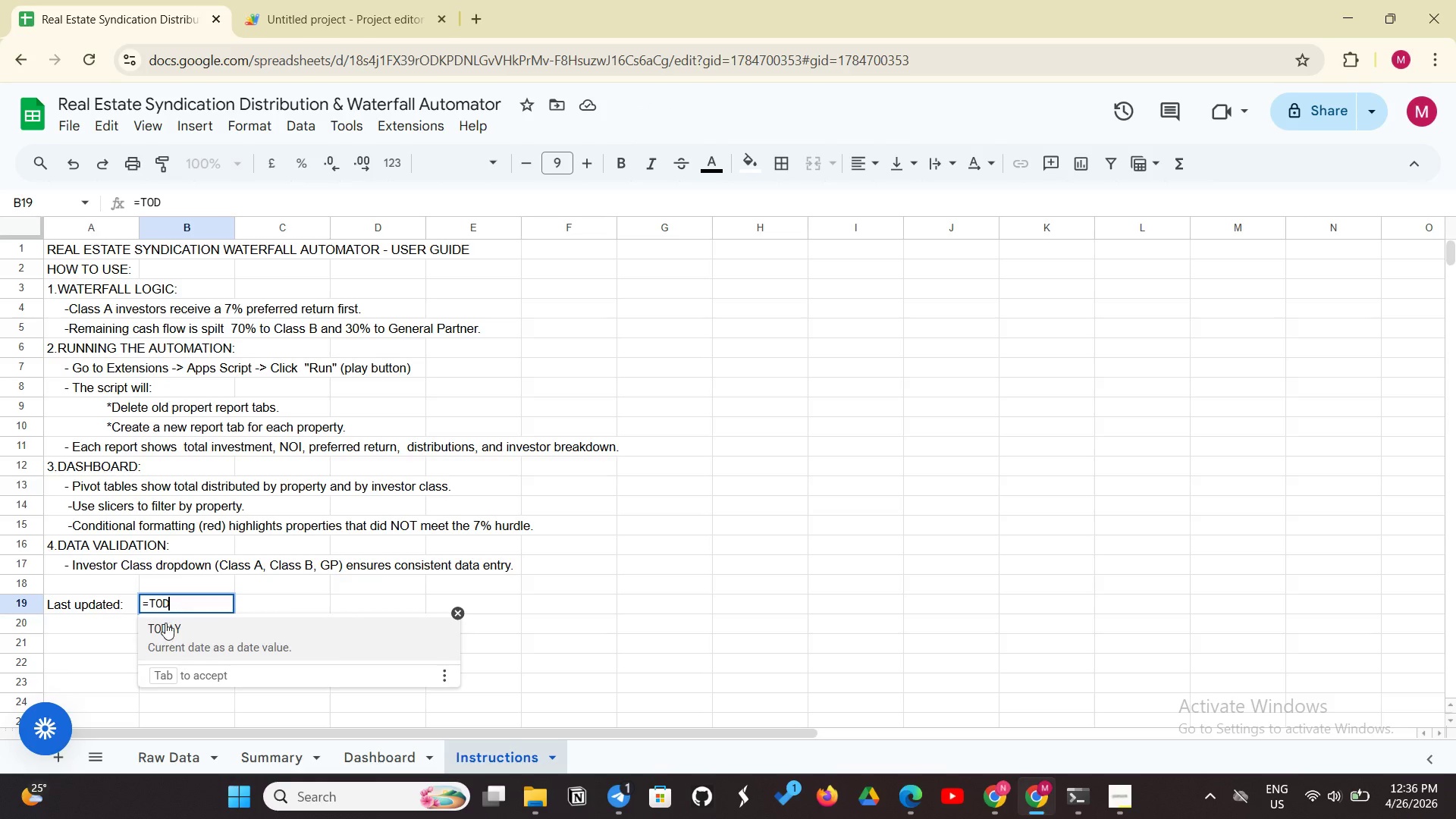 
left_click([164, 623])
 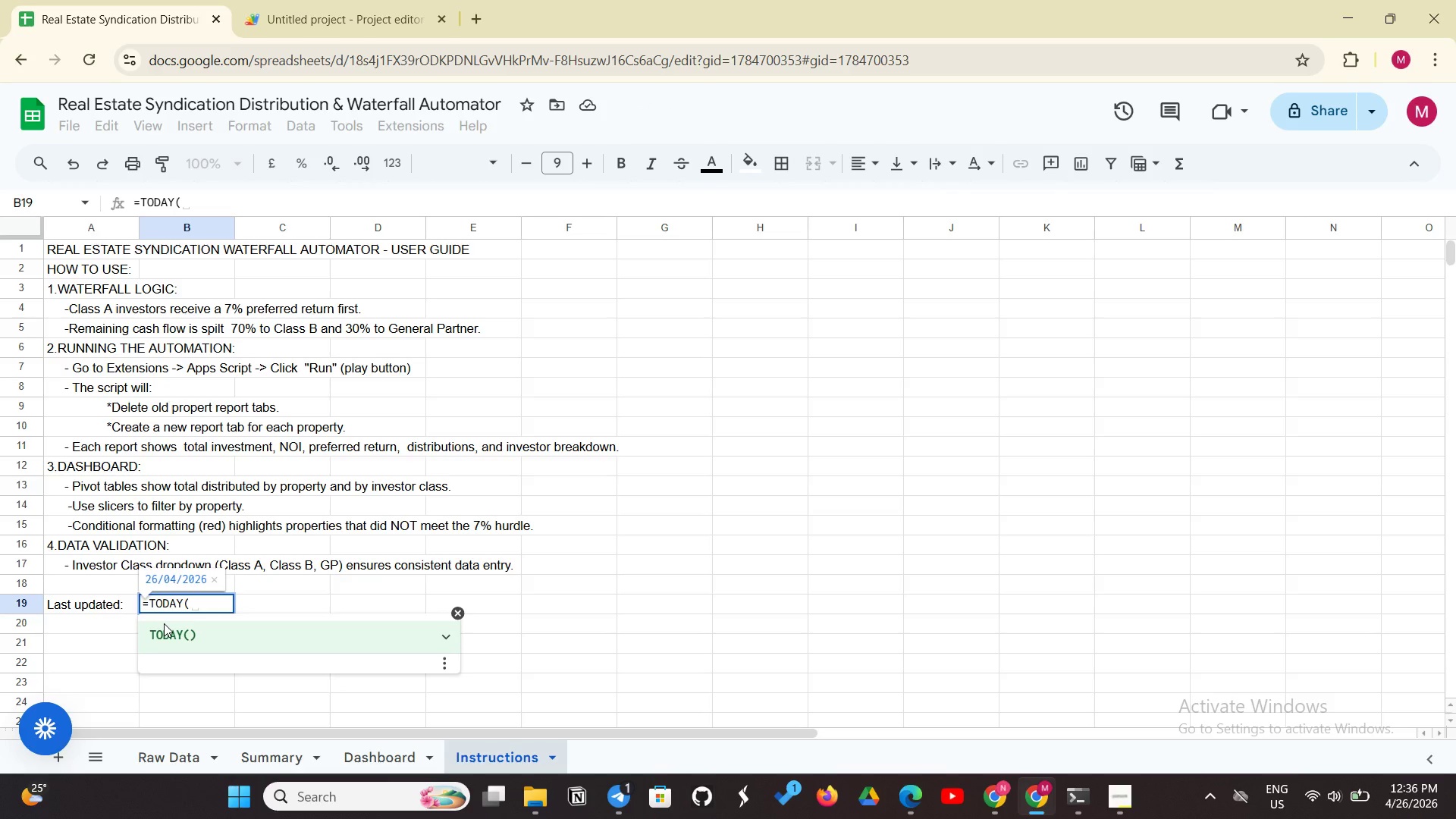 
key(0)
 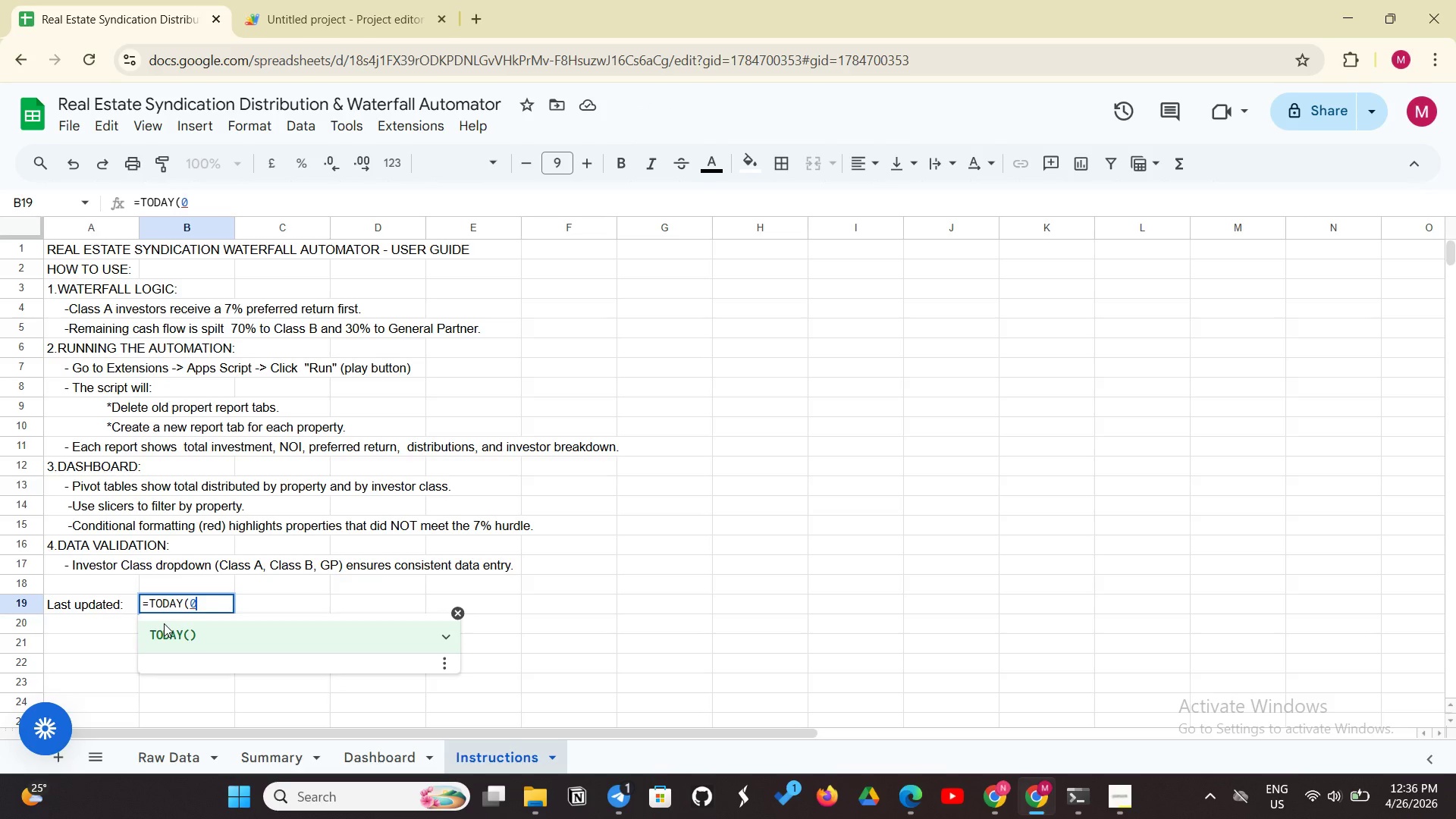 
key(Backspace)
 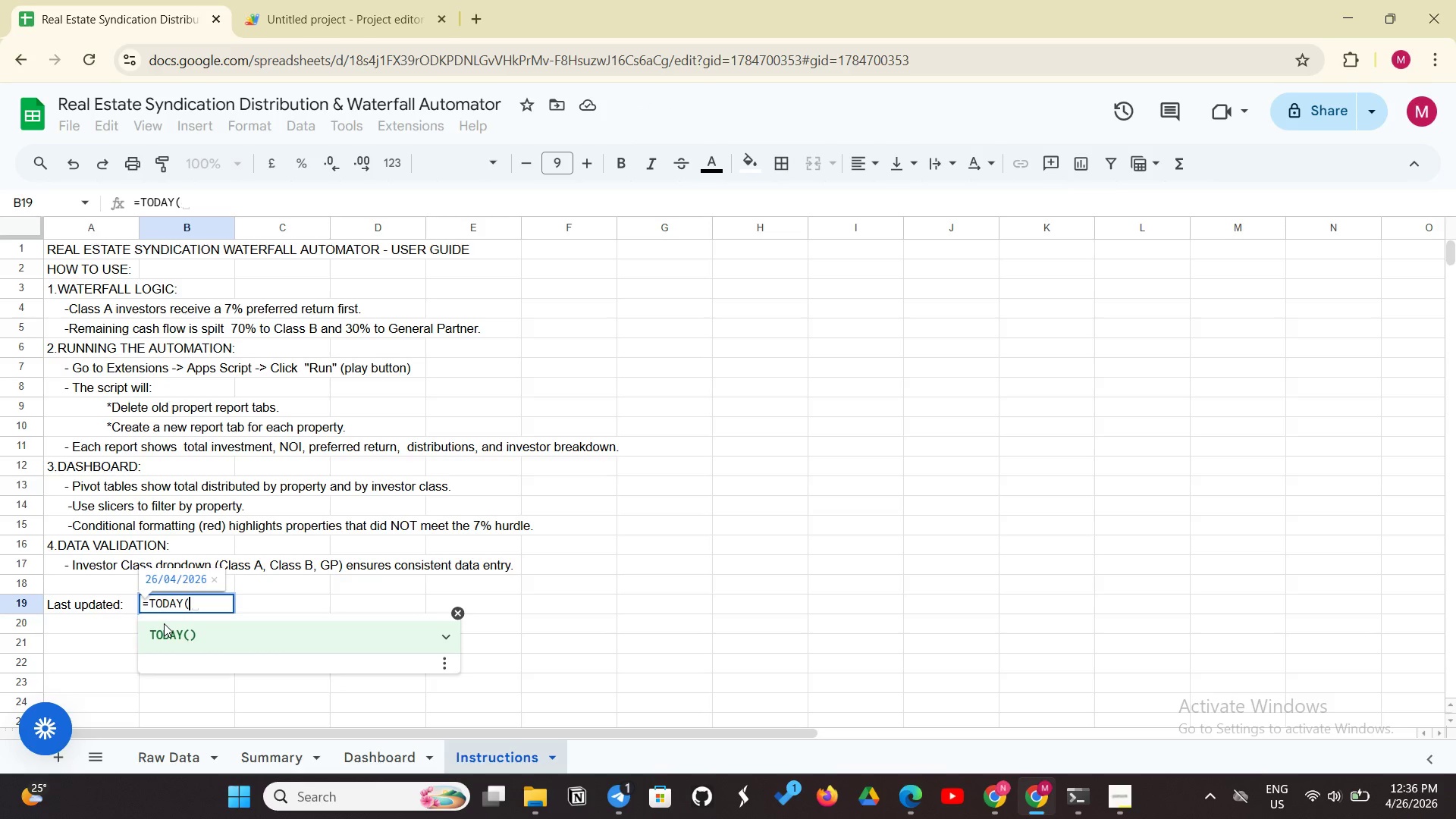 
key(Shift+0)
 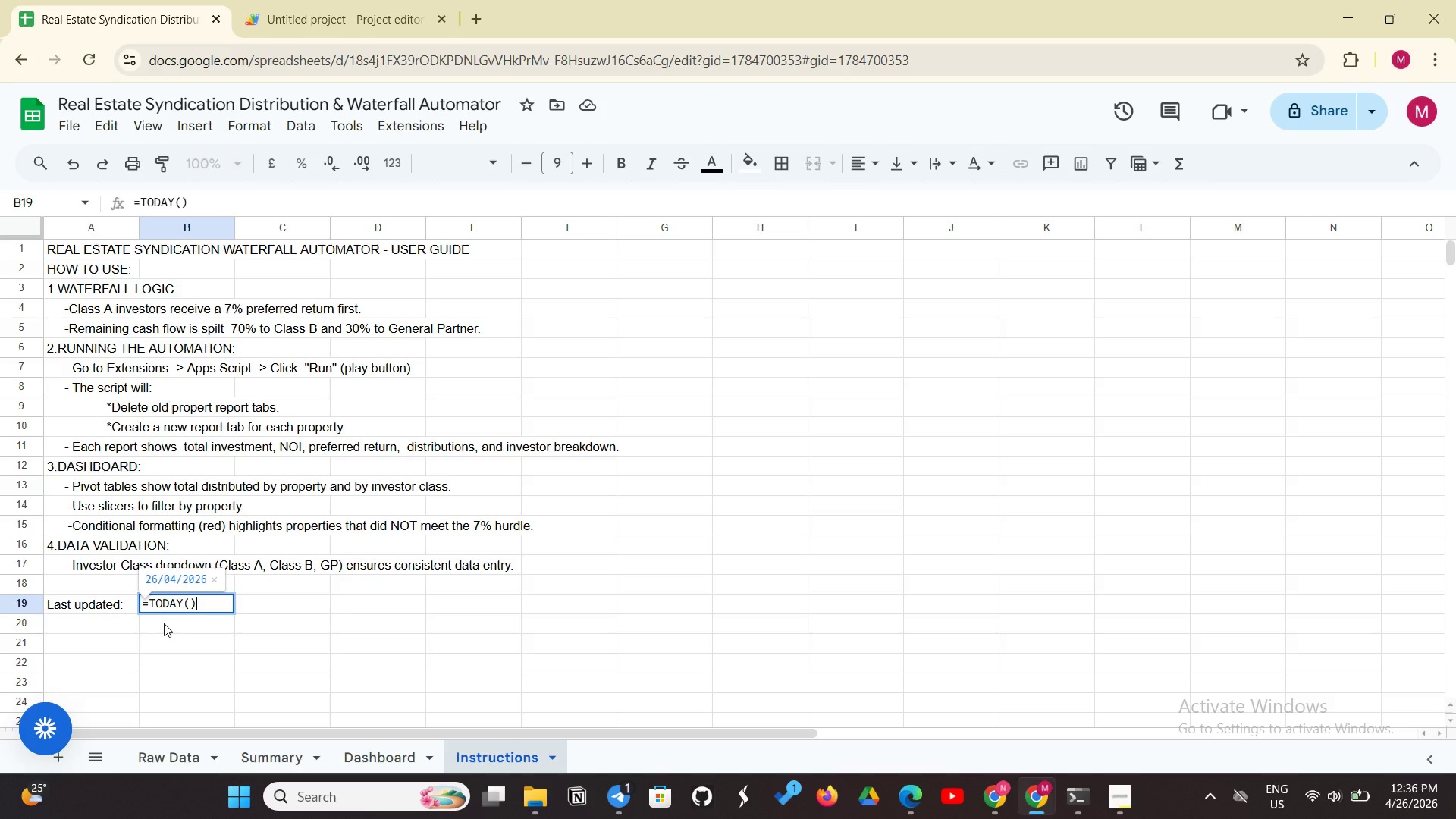 
key(Enter)
 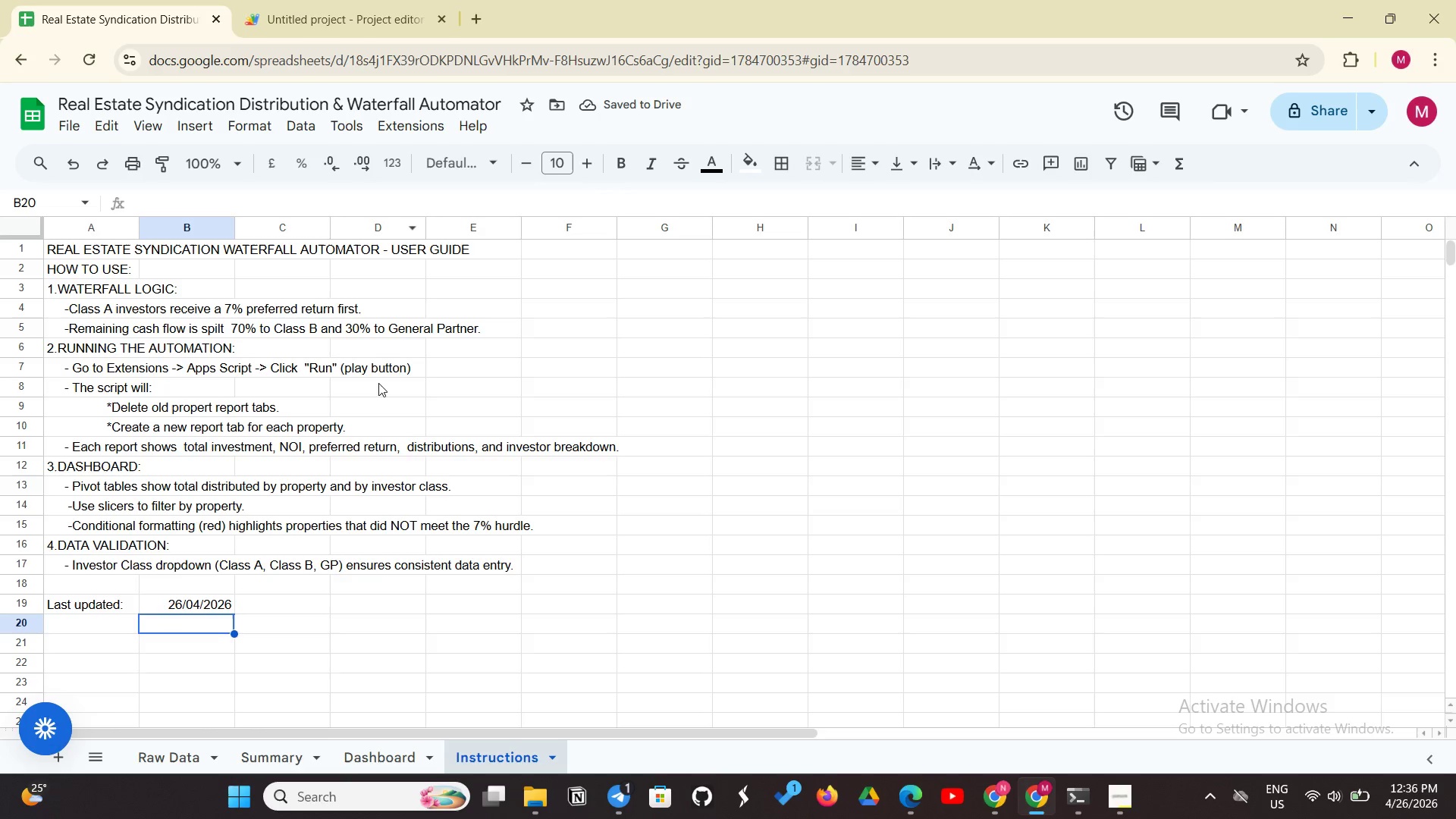 
wait(8.77)
 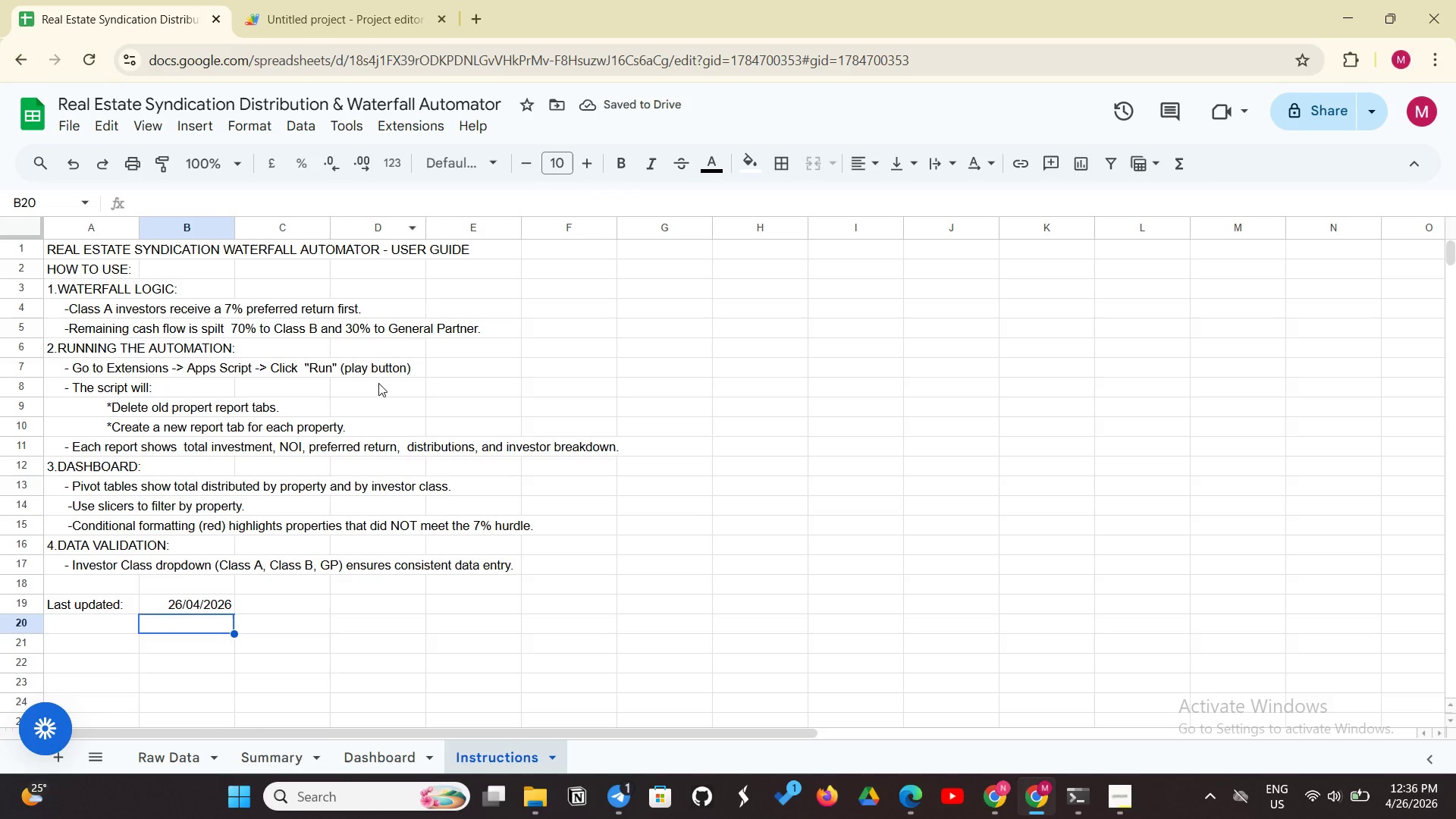 
left_click([303, 756])
 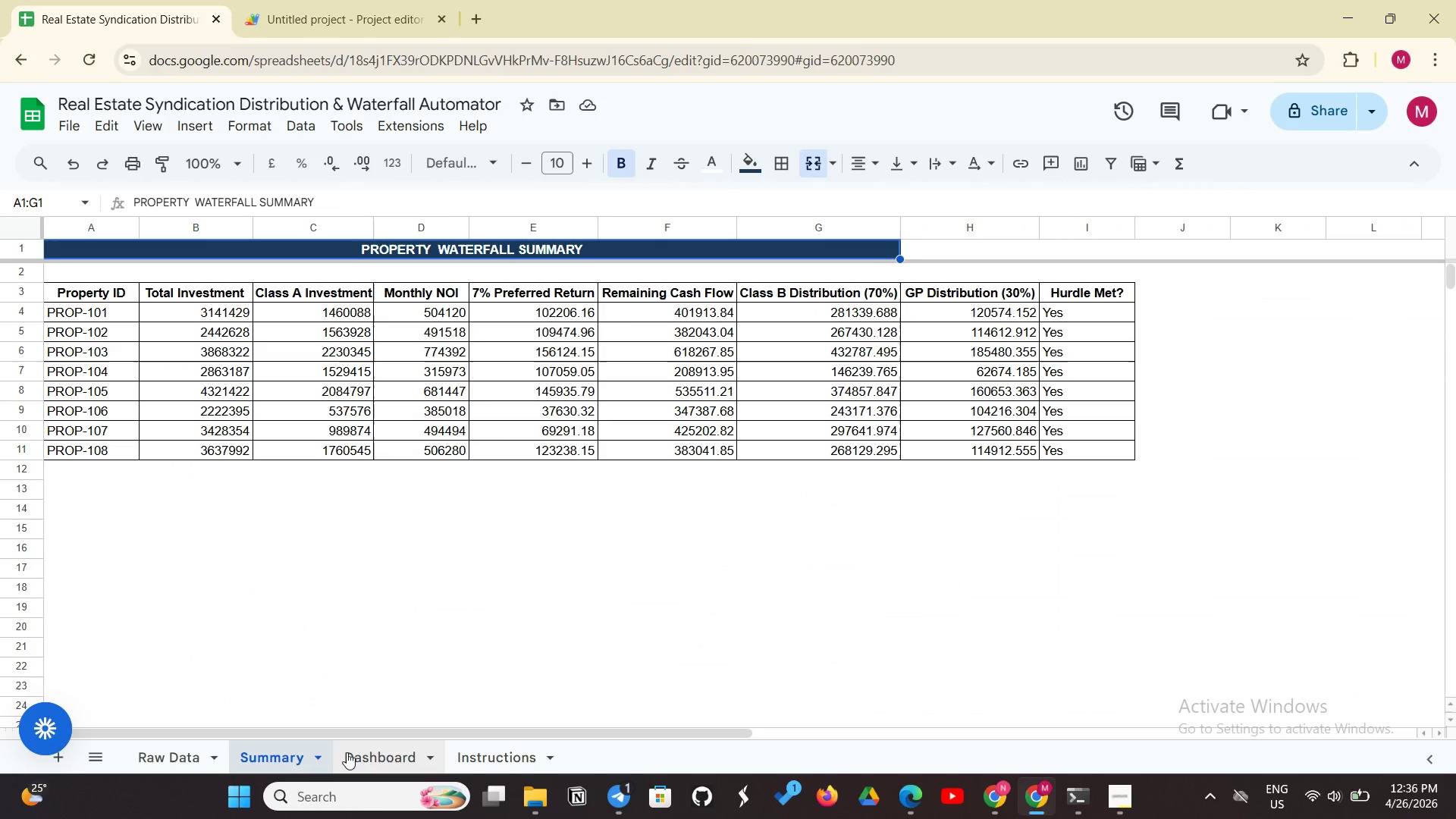 
left_click([347, 752])
 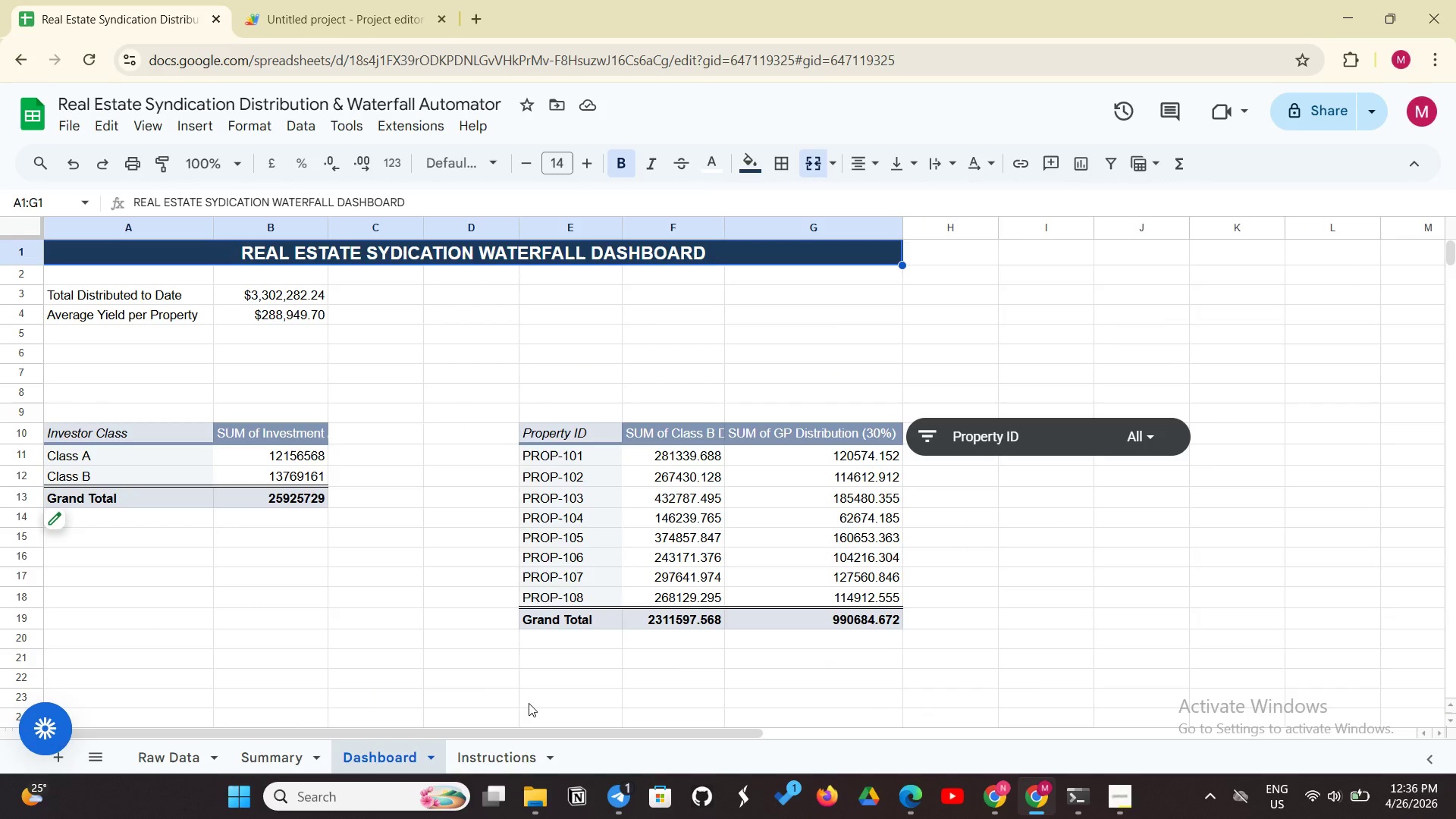 
left_click([499, 747])
 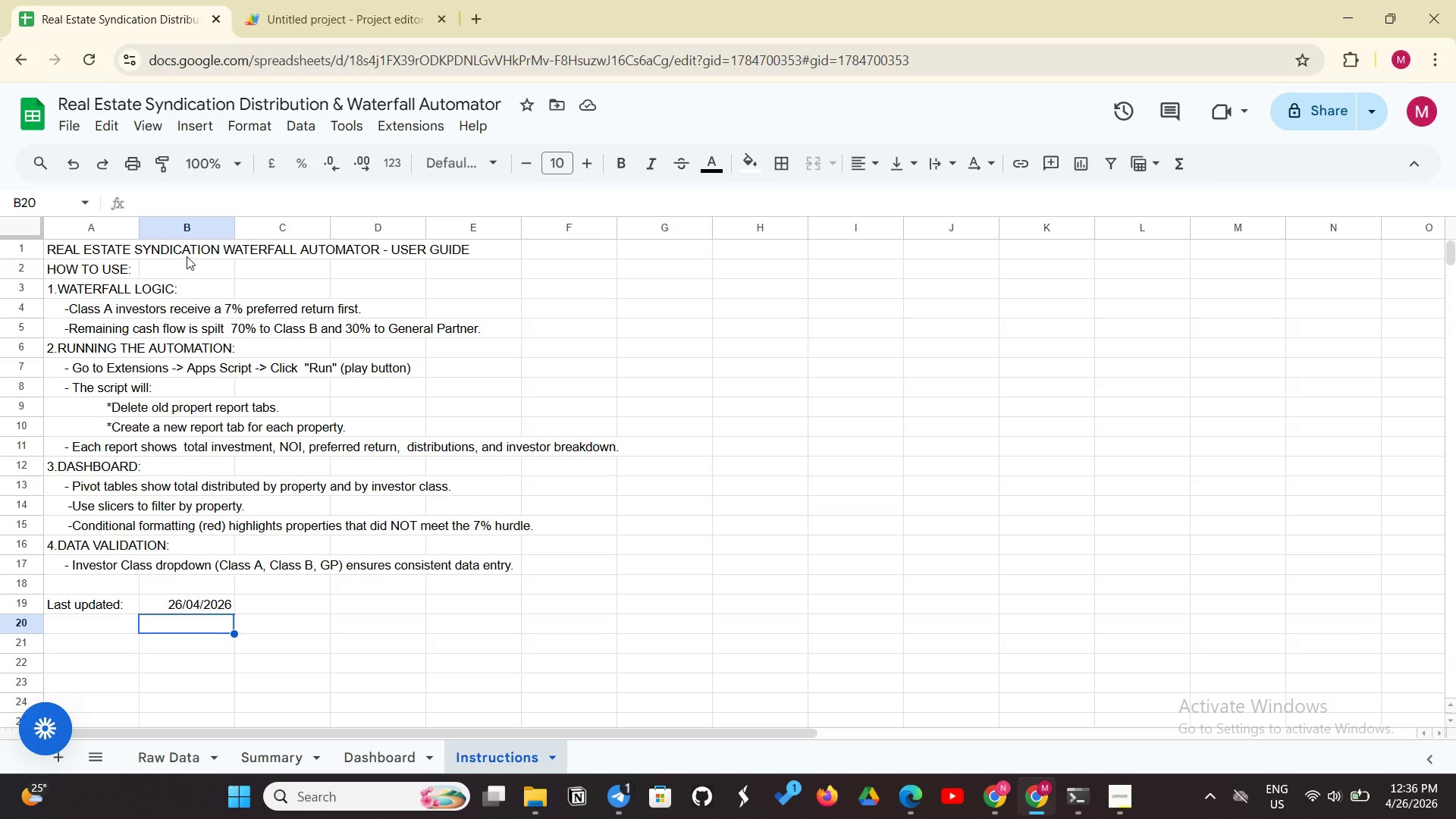 
double_click([189, 256])
 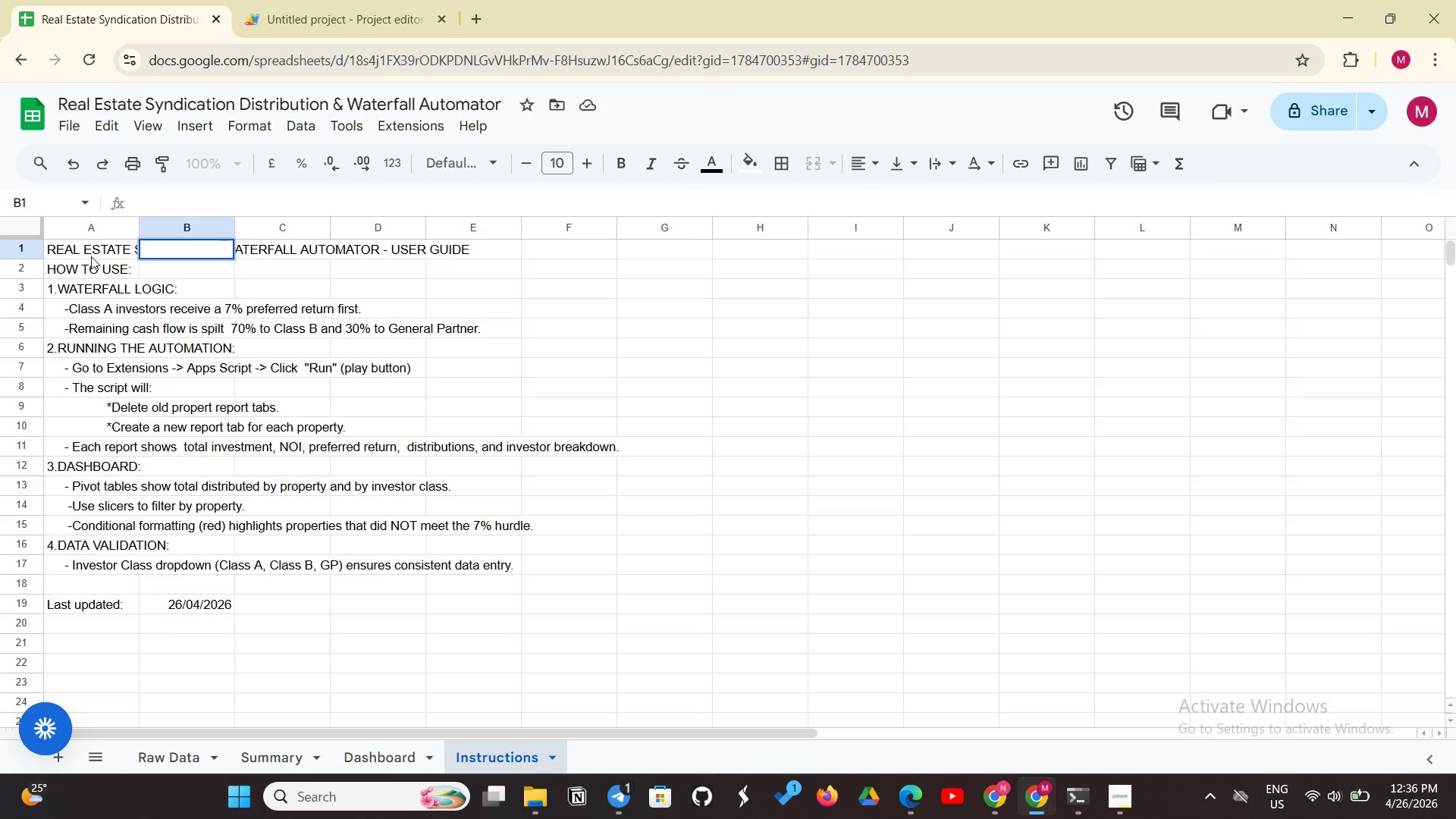 
left_click_drag(start_coordinate=[91, 256], to_coordinate=[152, 247])
 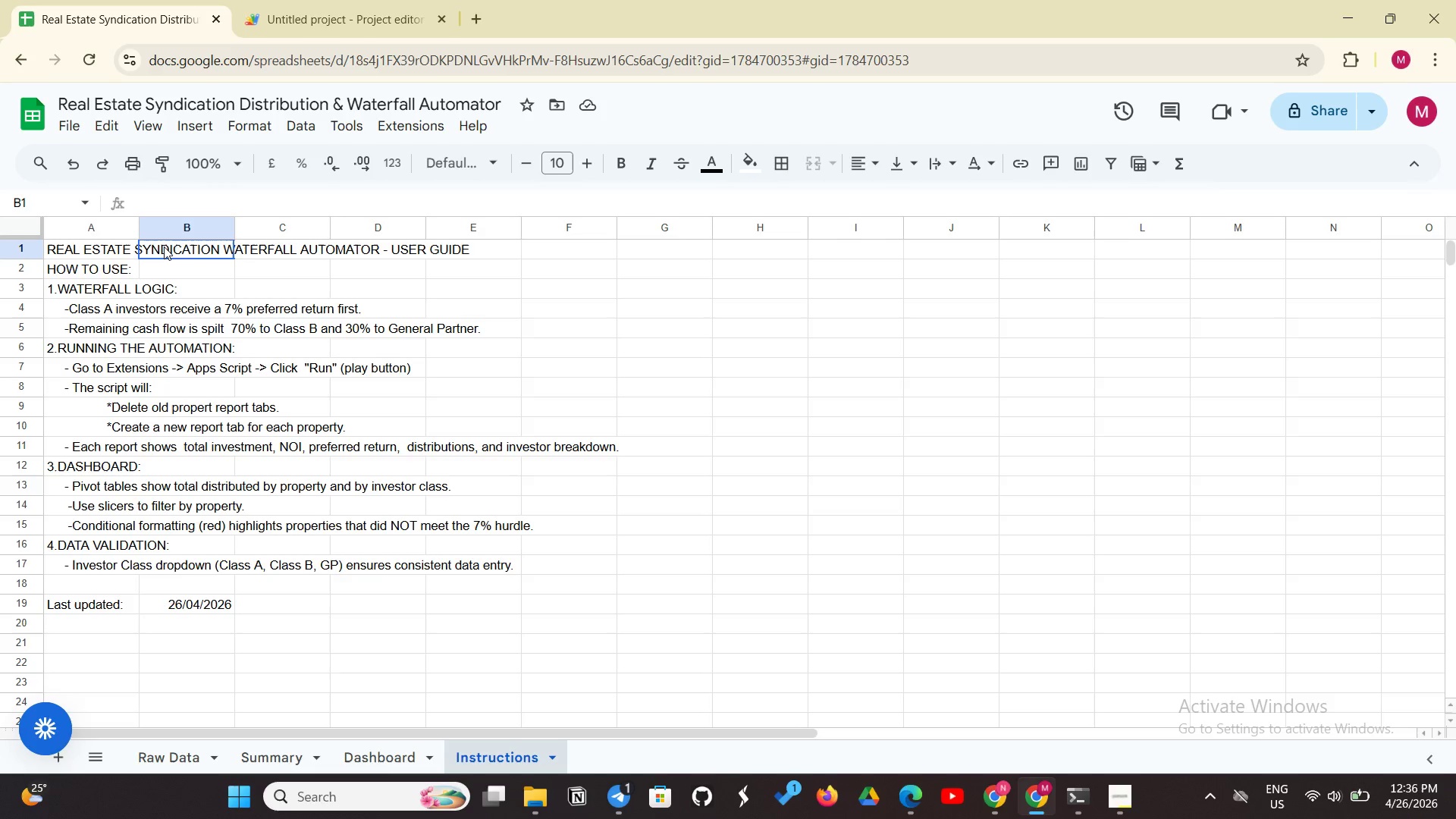 
left_click_drag(start_coordinate=[161, 246], to_coordinate=[267, 246])
 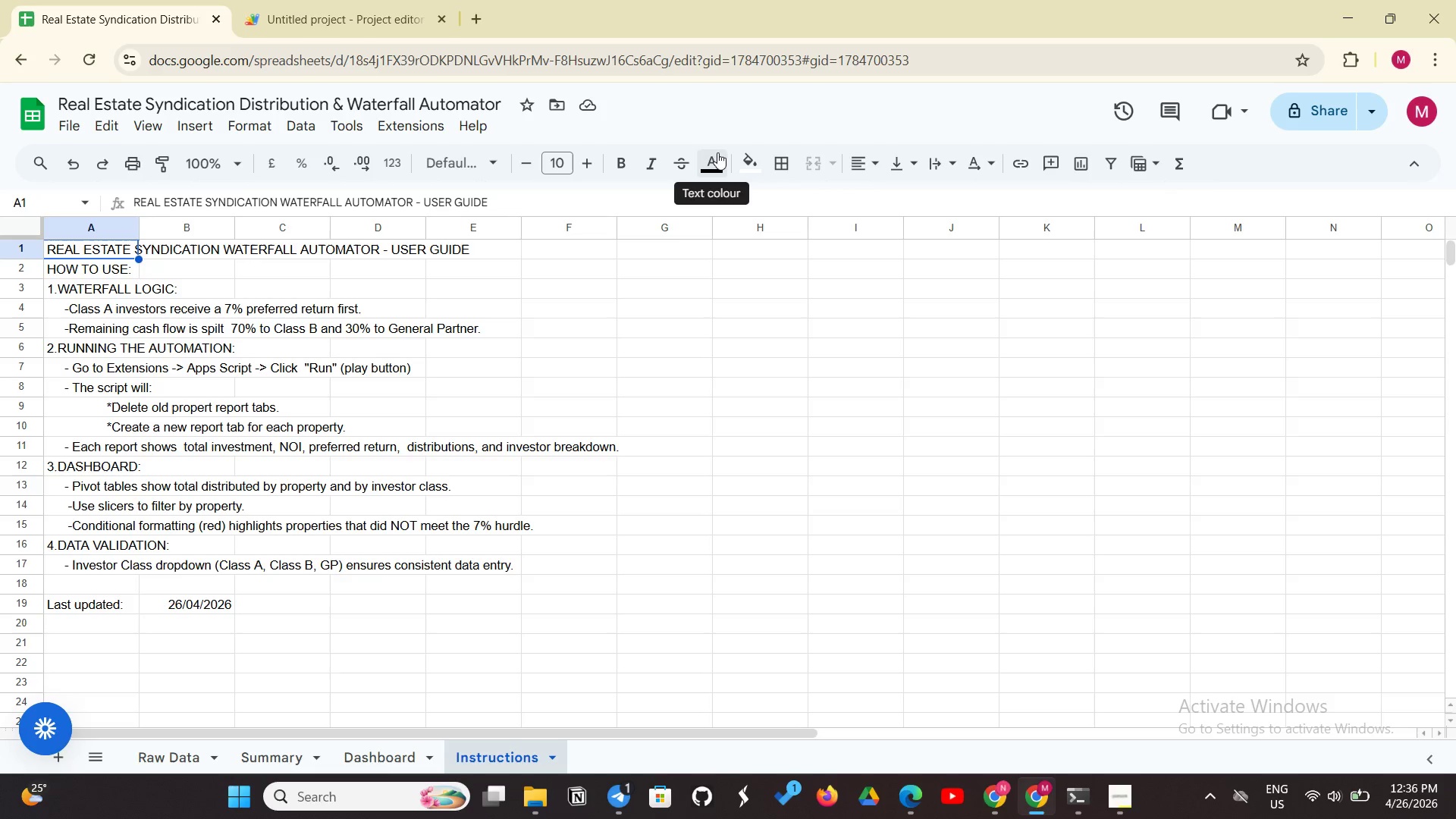 
double_click([738, 168])
 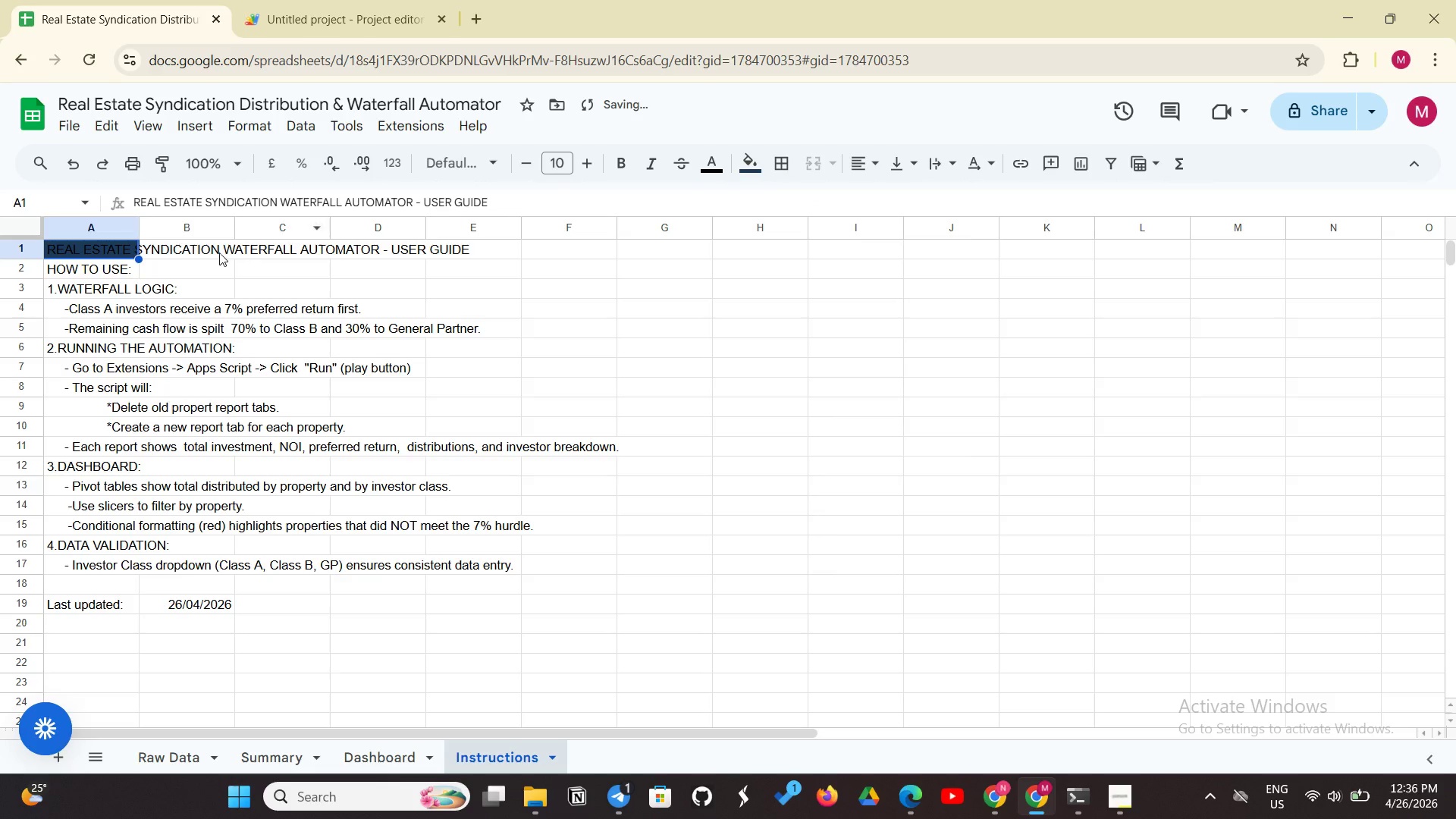 
left_click_drag(start_coordinate=[109, 248], to_coordinate=[482, 243])
 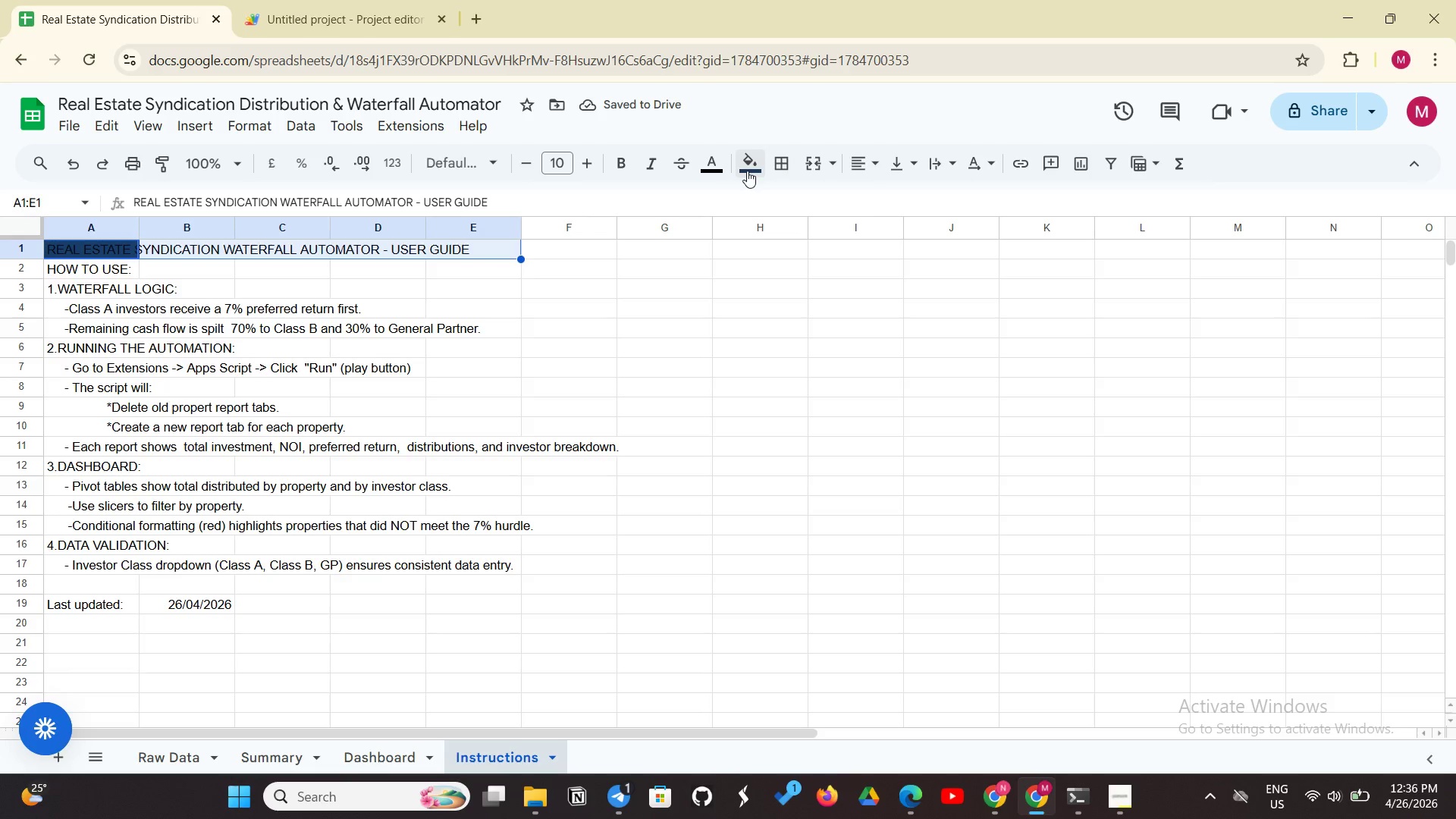 
left_click([747, 171])
 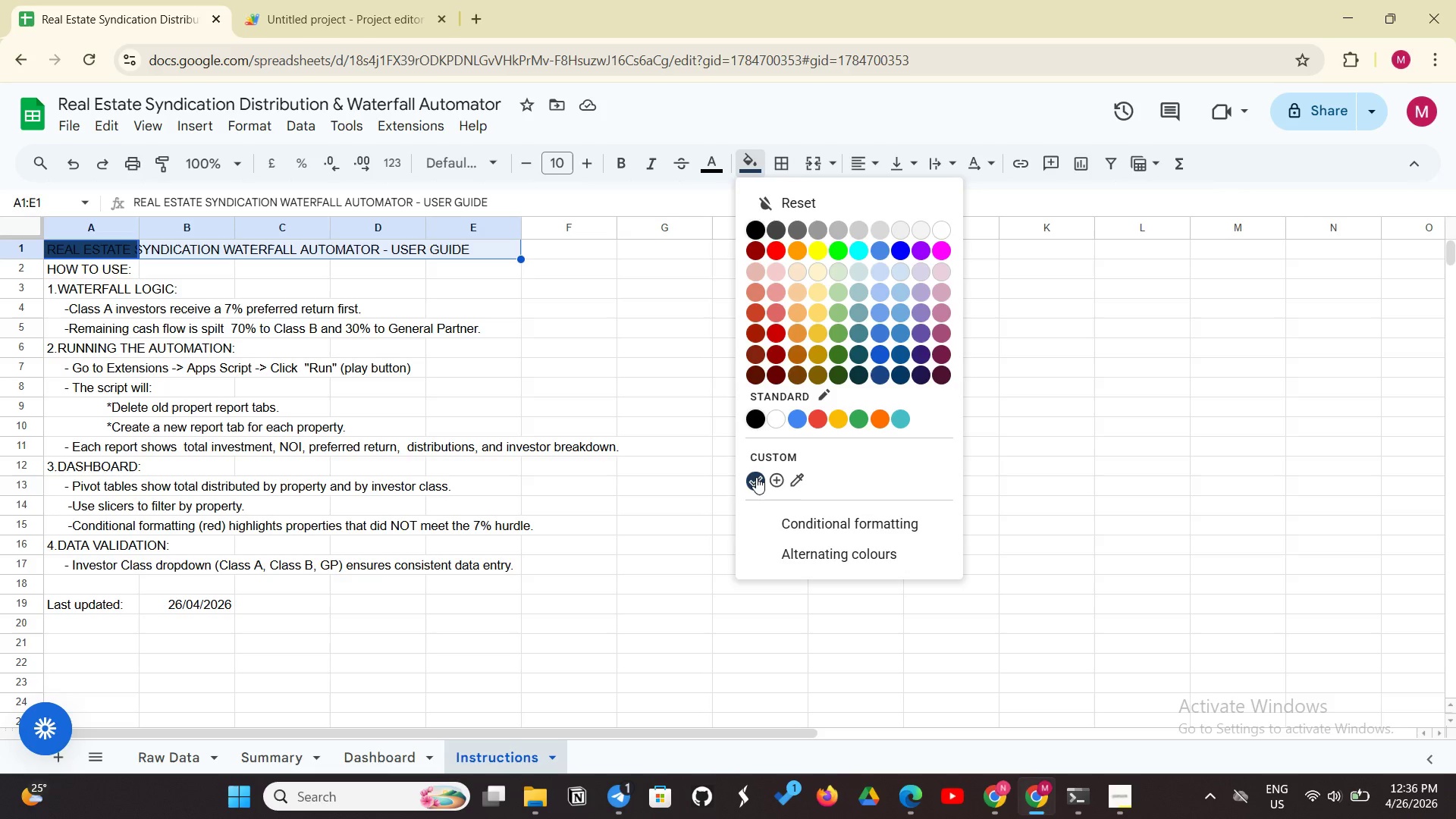 
left_click([759, 477])
 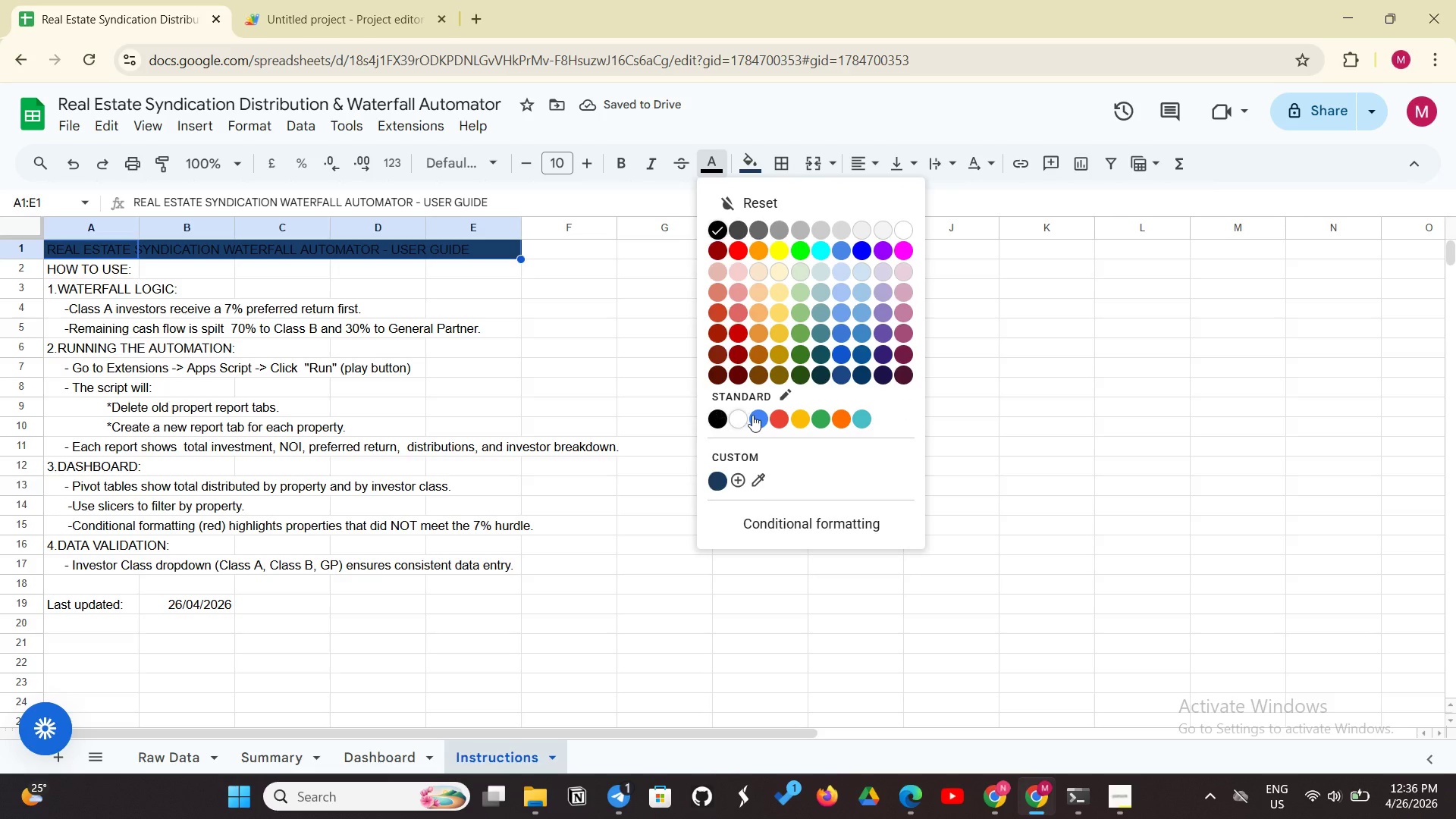 
left_click([745, 416])
 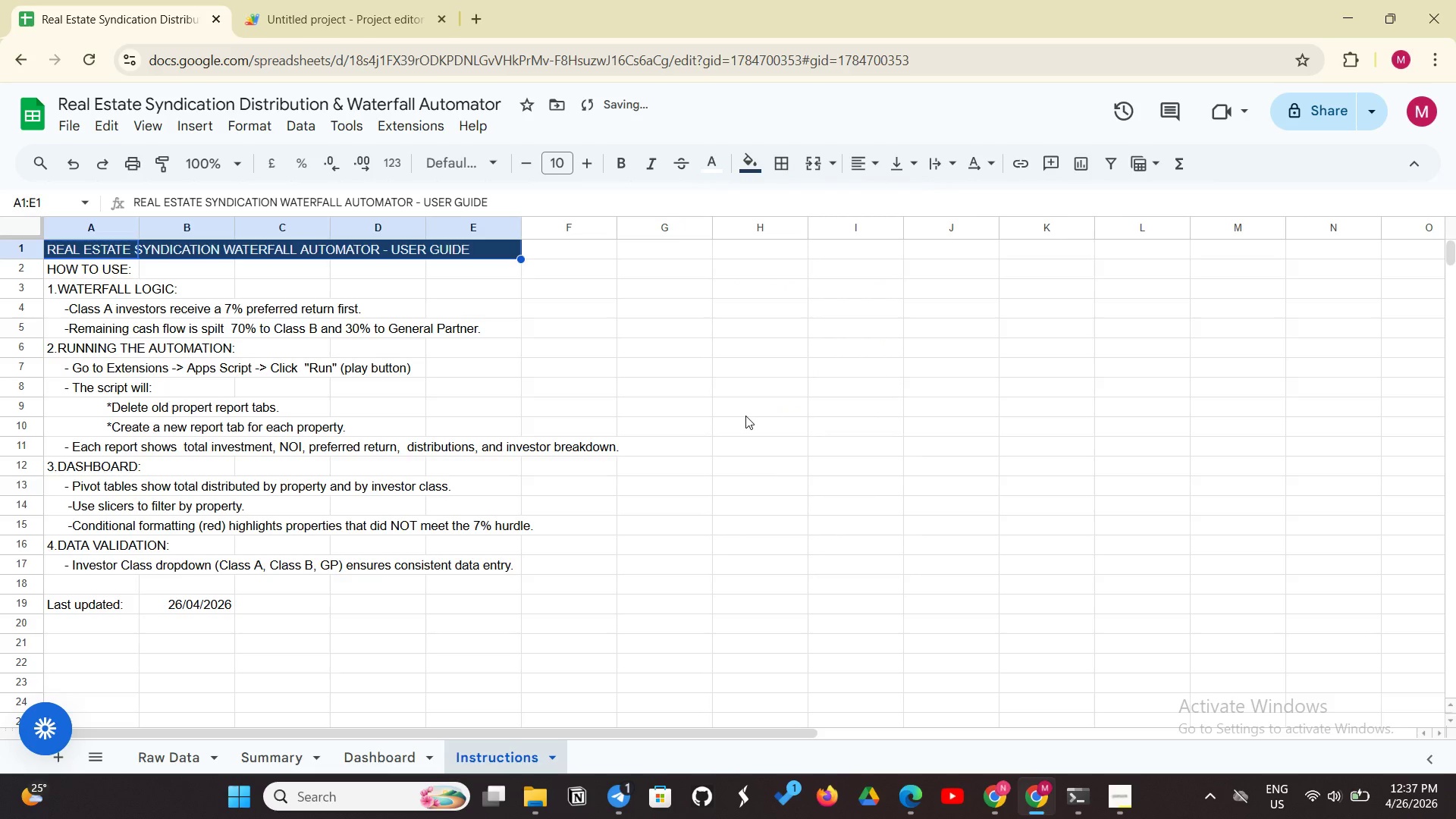 
left_click([745, 416])
 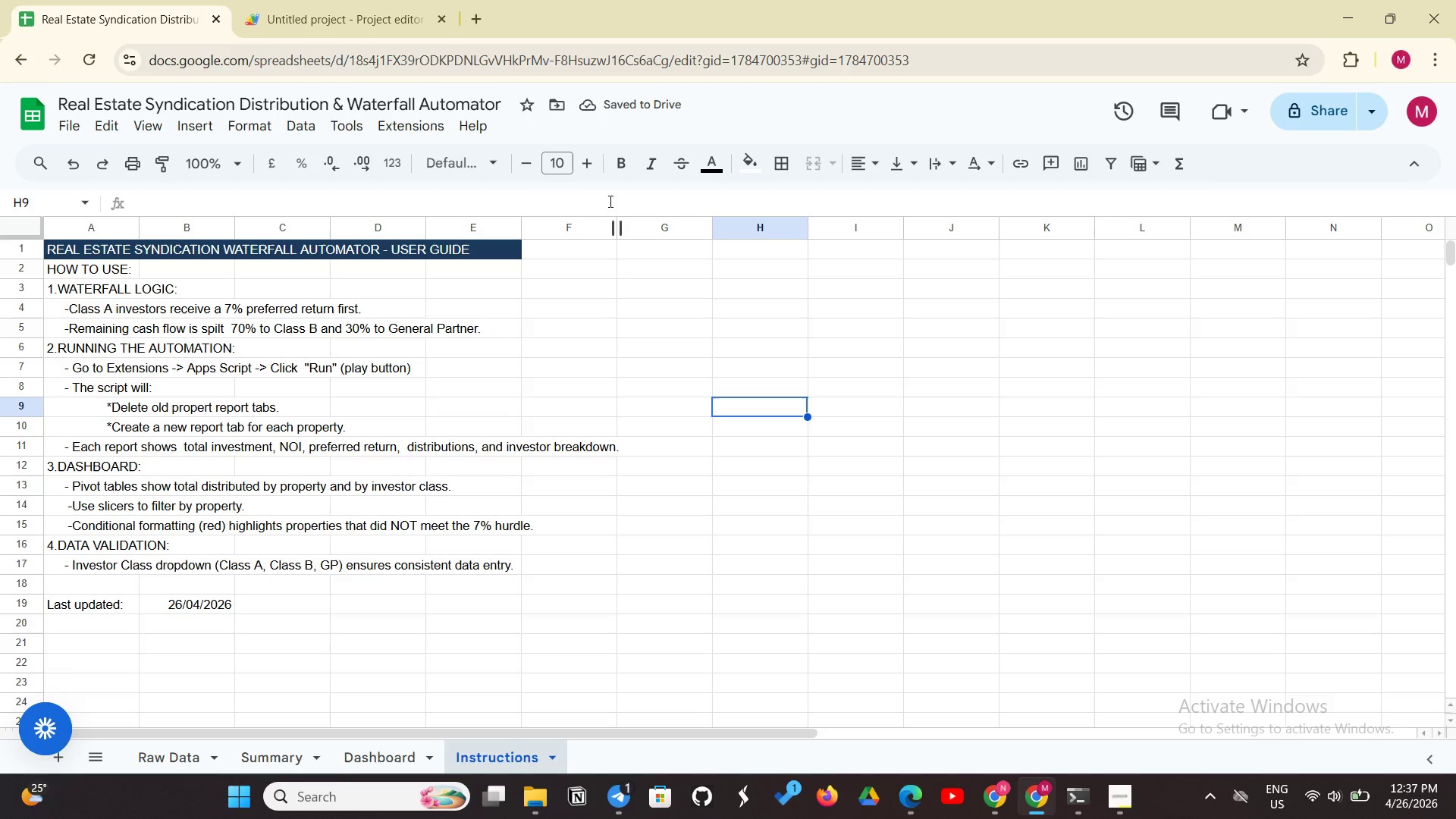 
left_click([634, 162])
 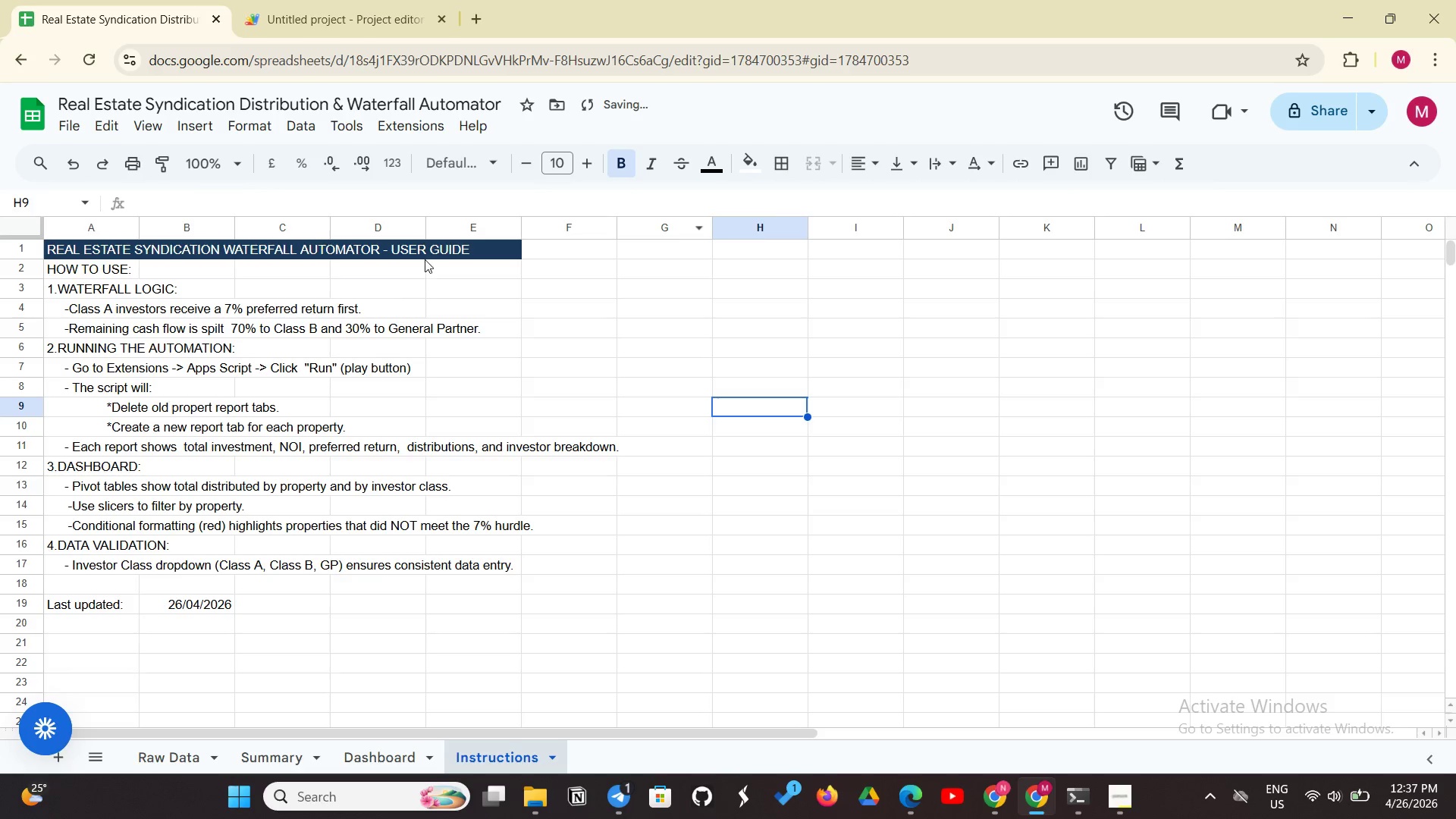 
left_click([427, 256])
 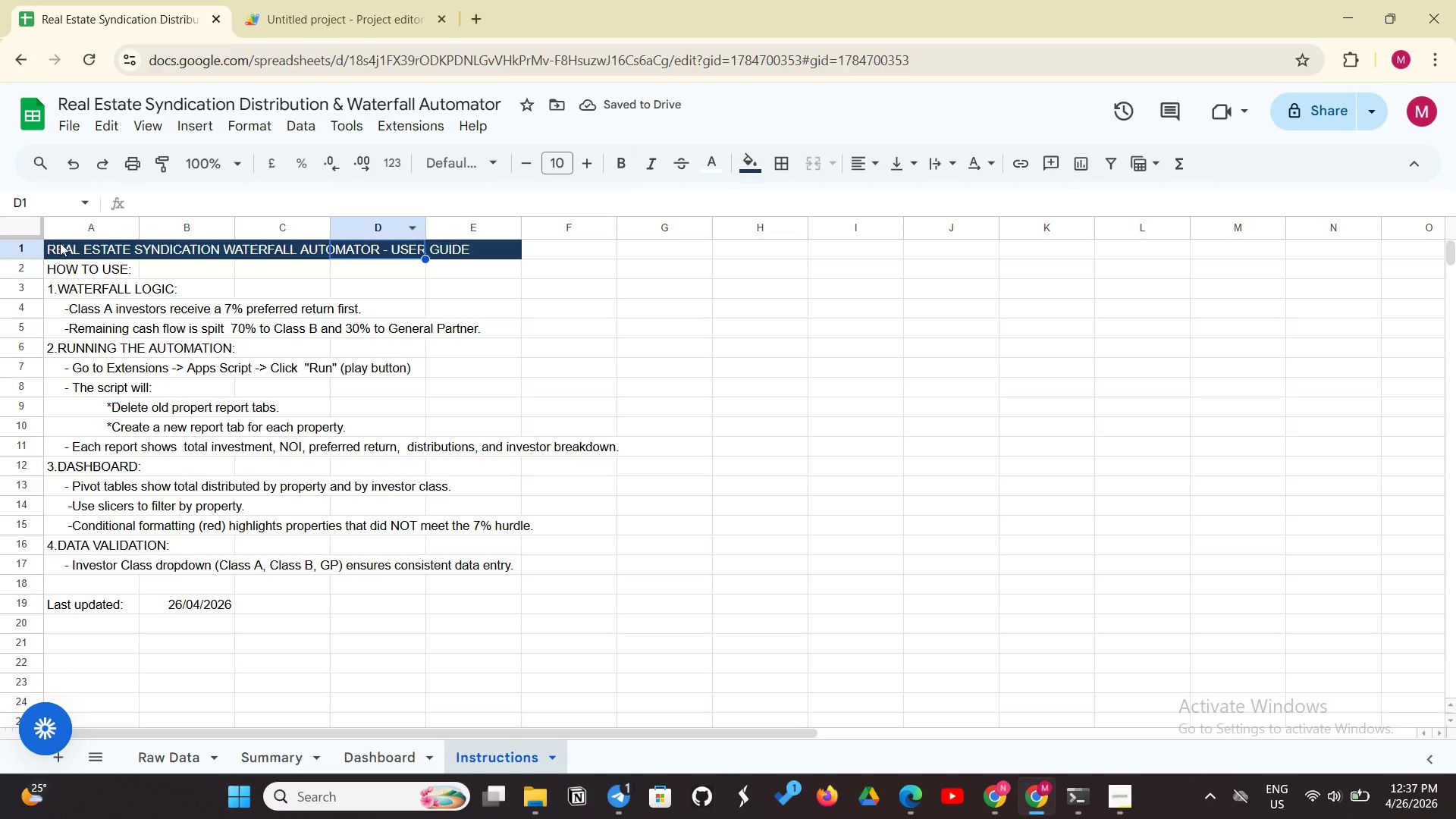 
left_click_drag(start_coordinate=[66, 243], to_coordinate=[465, 248])
 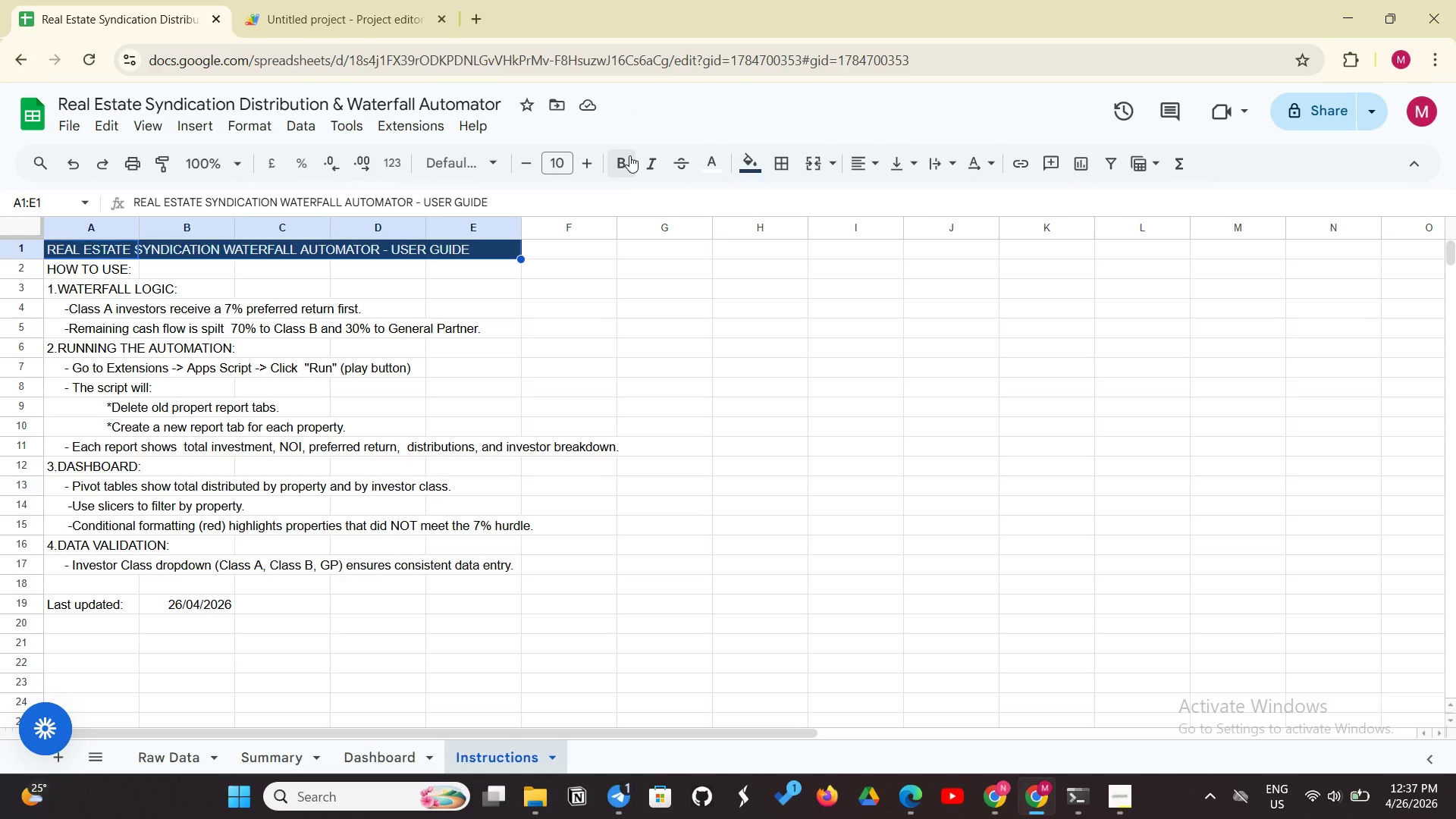 
left_click([629, 155])
 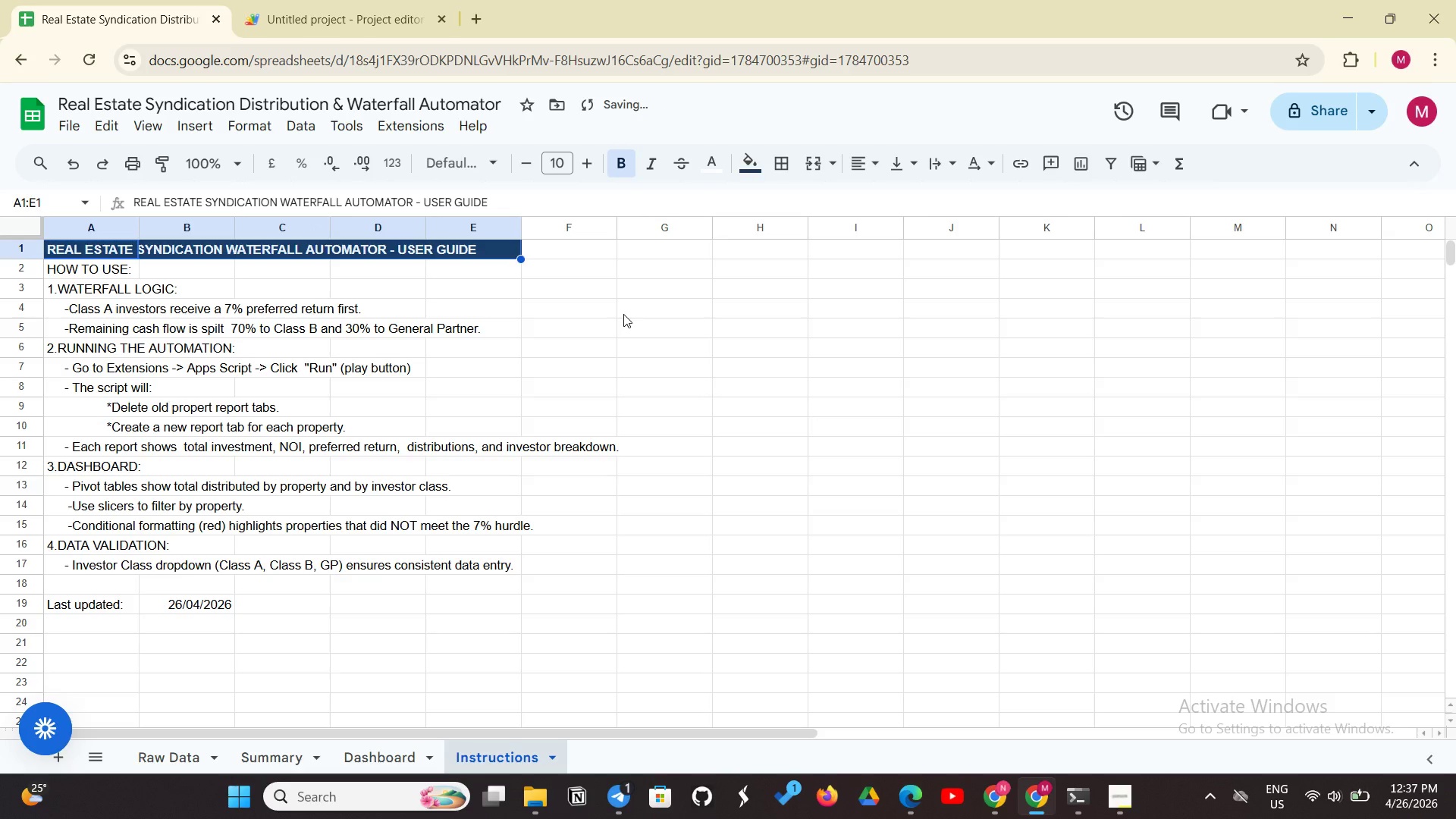 
key(Control+Shift+E)
 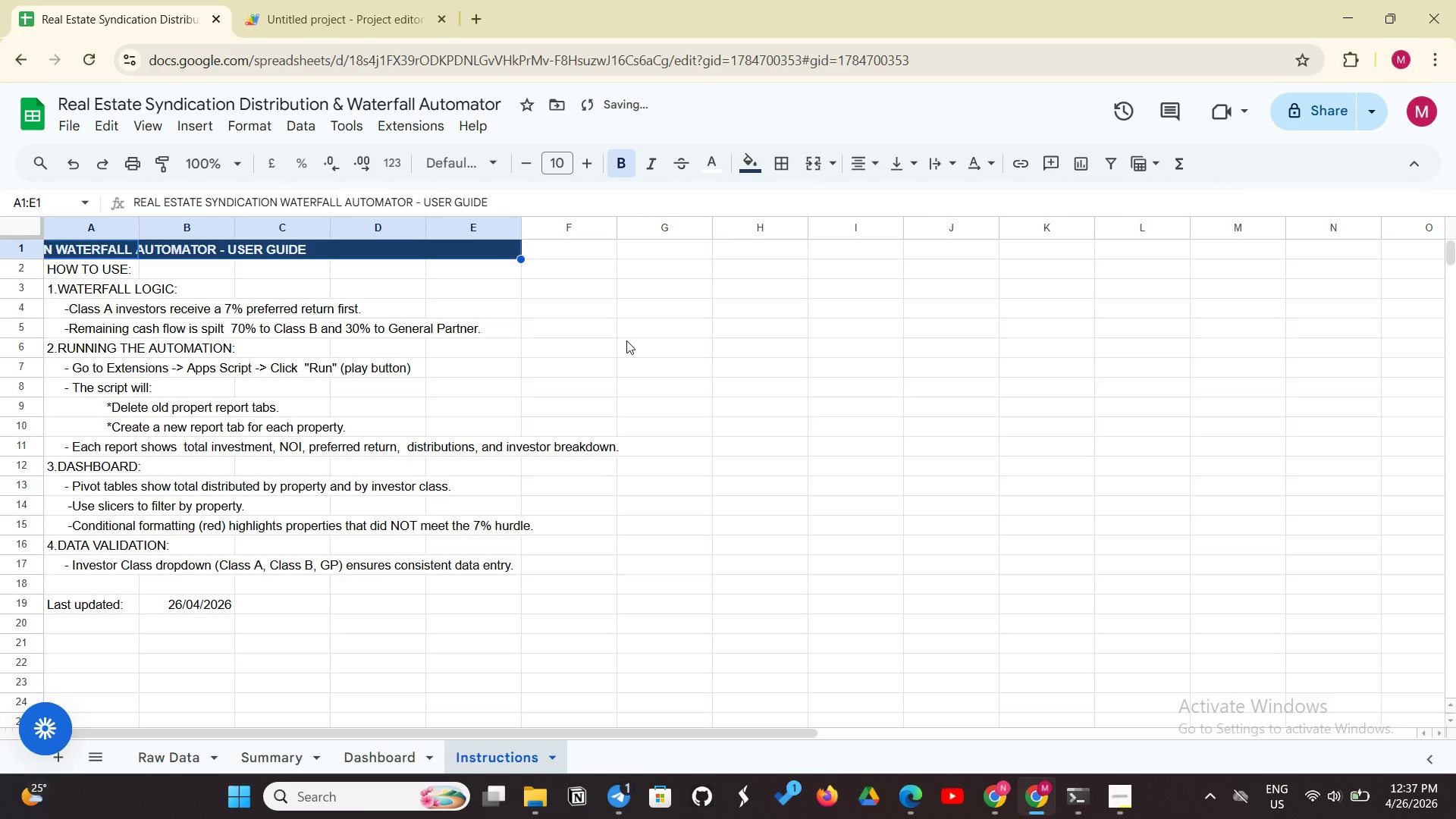 
scroll: coordinate [513, 307], scroll_direction: none, amount: 0.0
 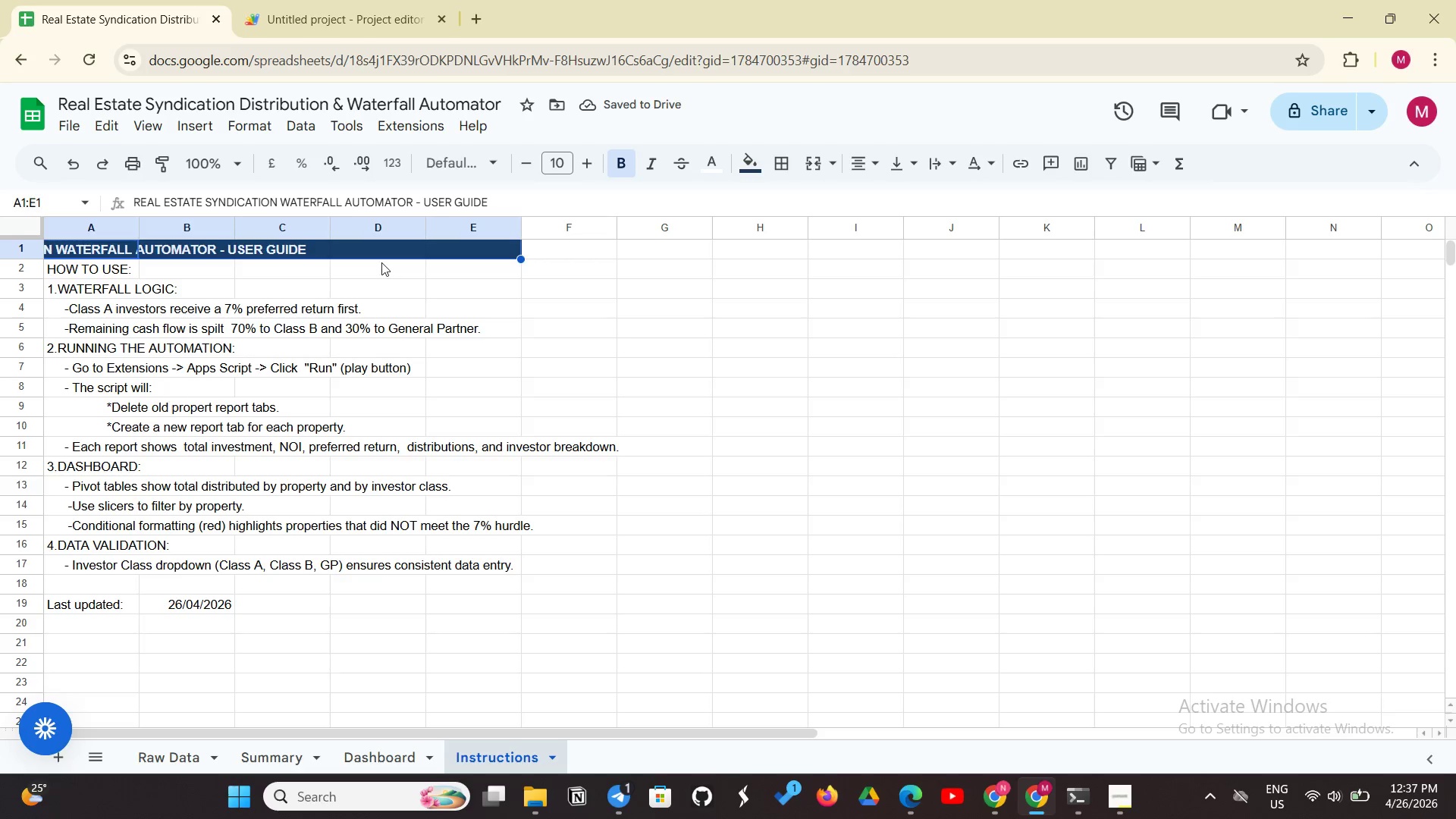 
left_click([381, 262])
 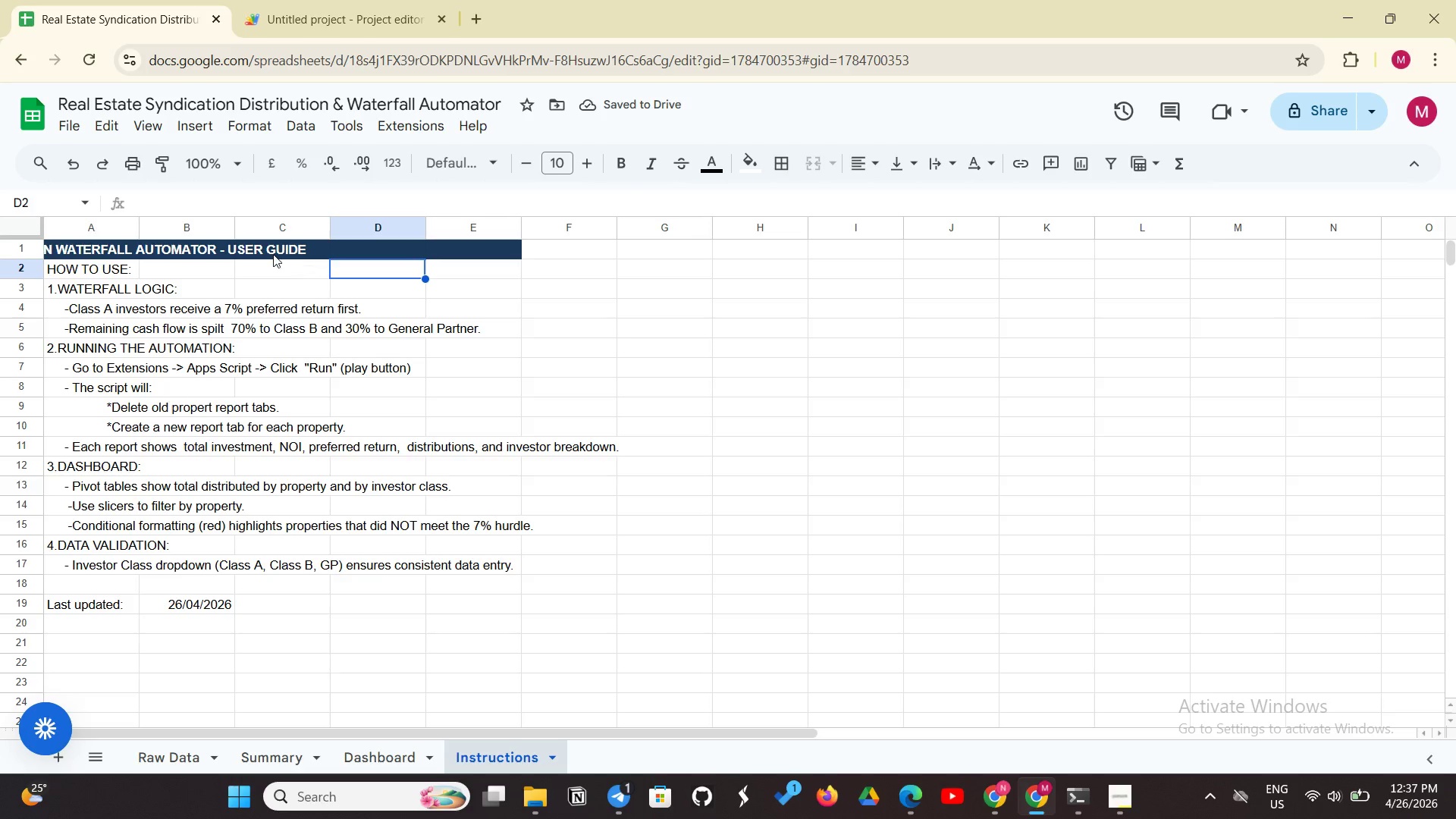 
left_click([273, 253])
 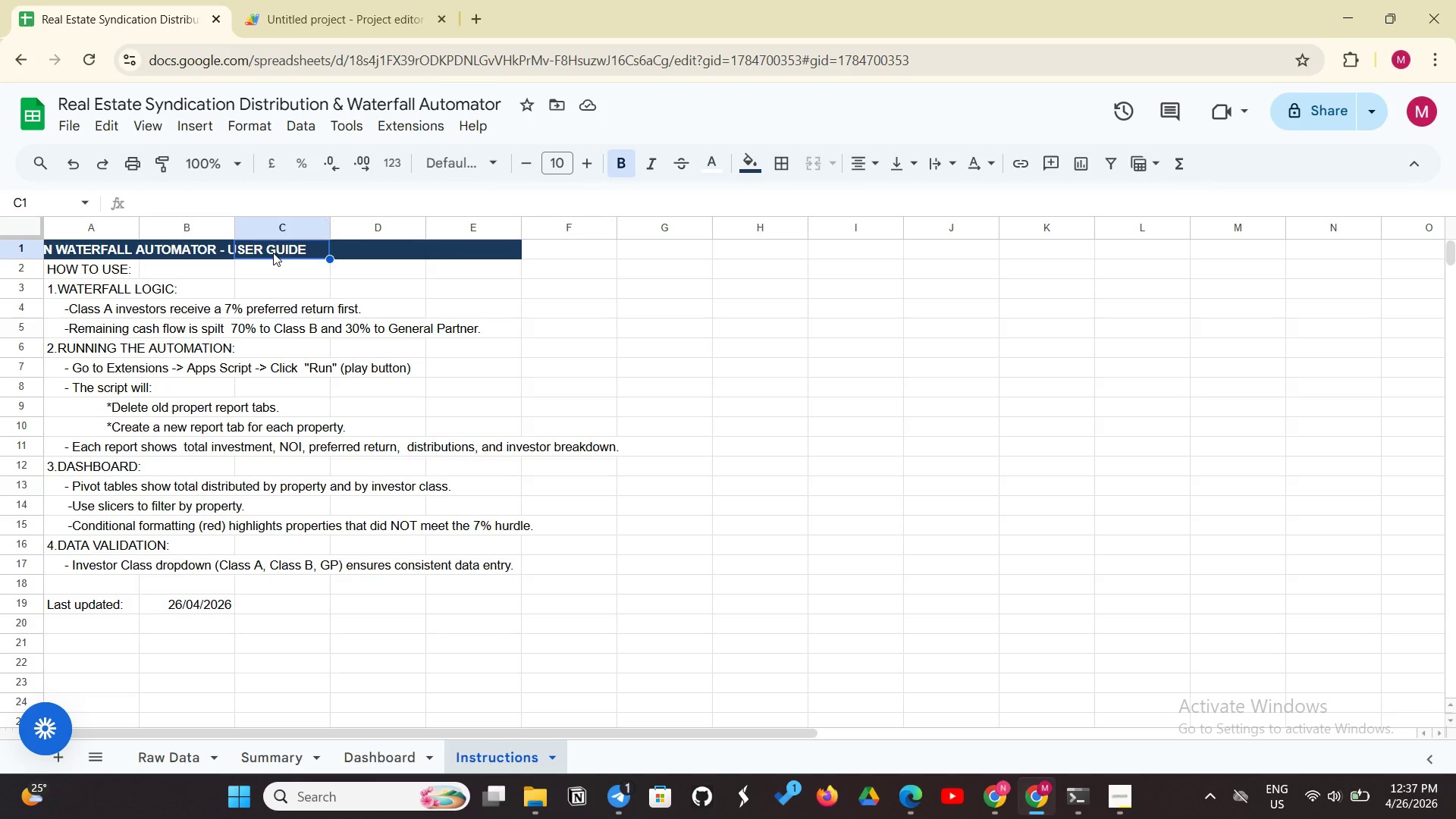 
key(Control+Shift+E)
 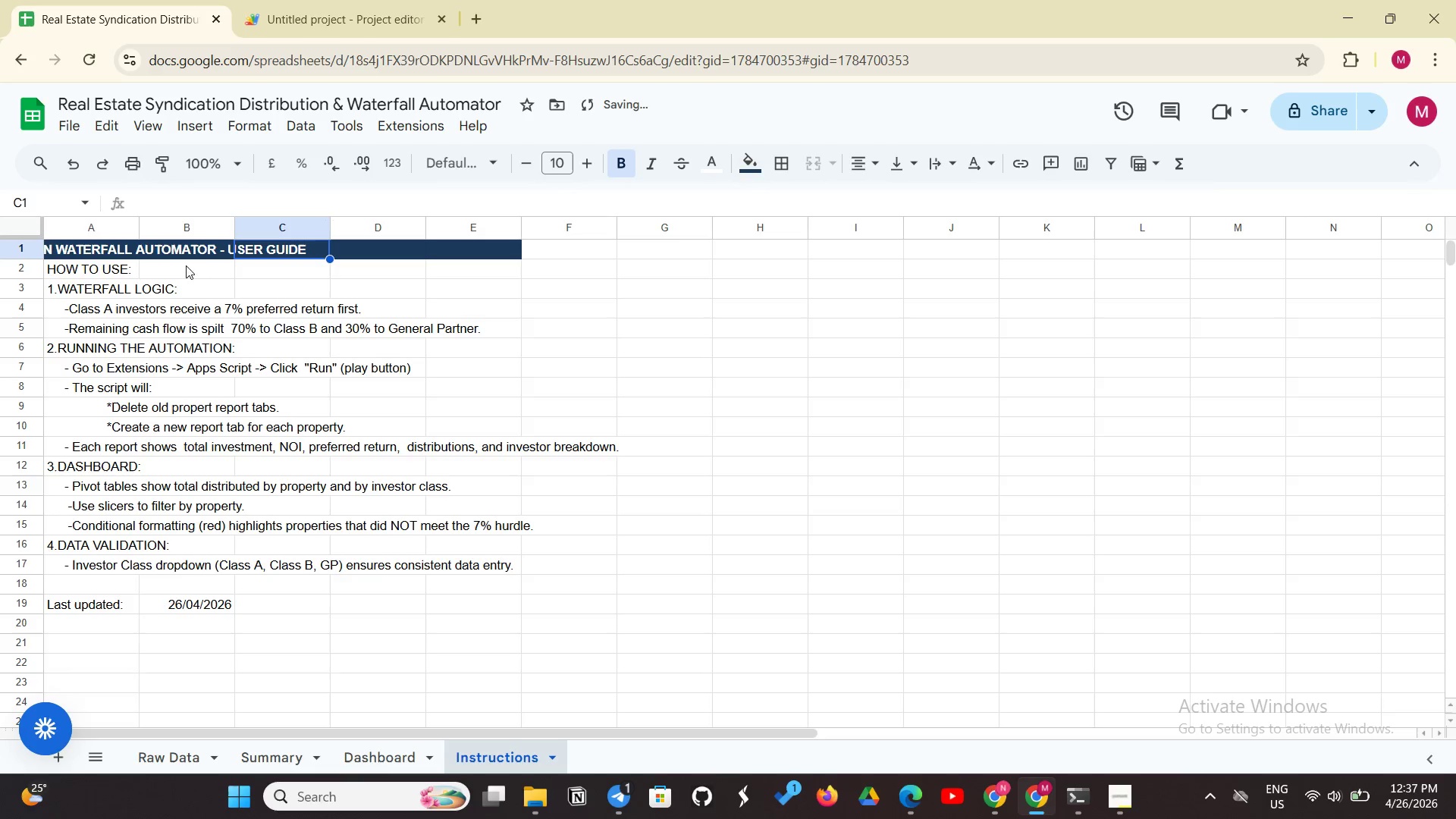 
left_click_drag(start_coordinate=[86, 245], to_coordinate=[476, 255])
 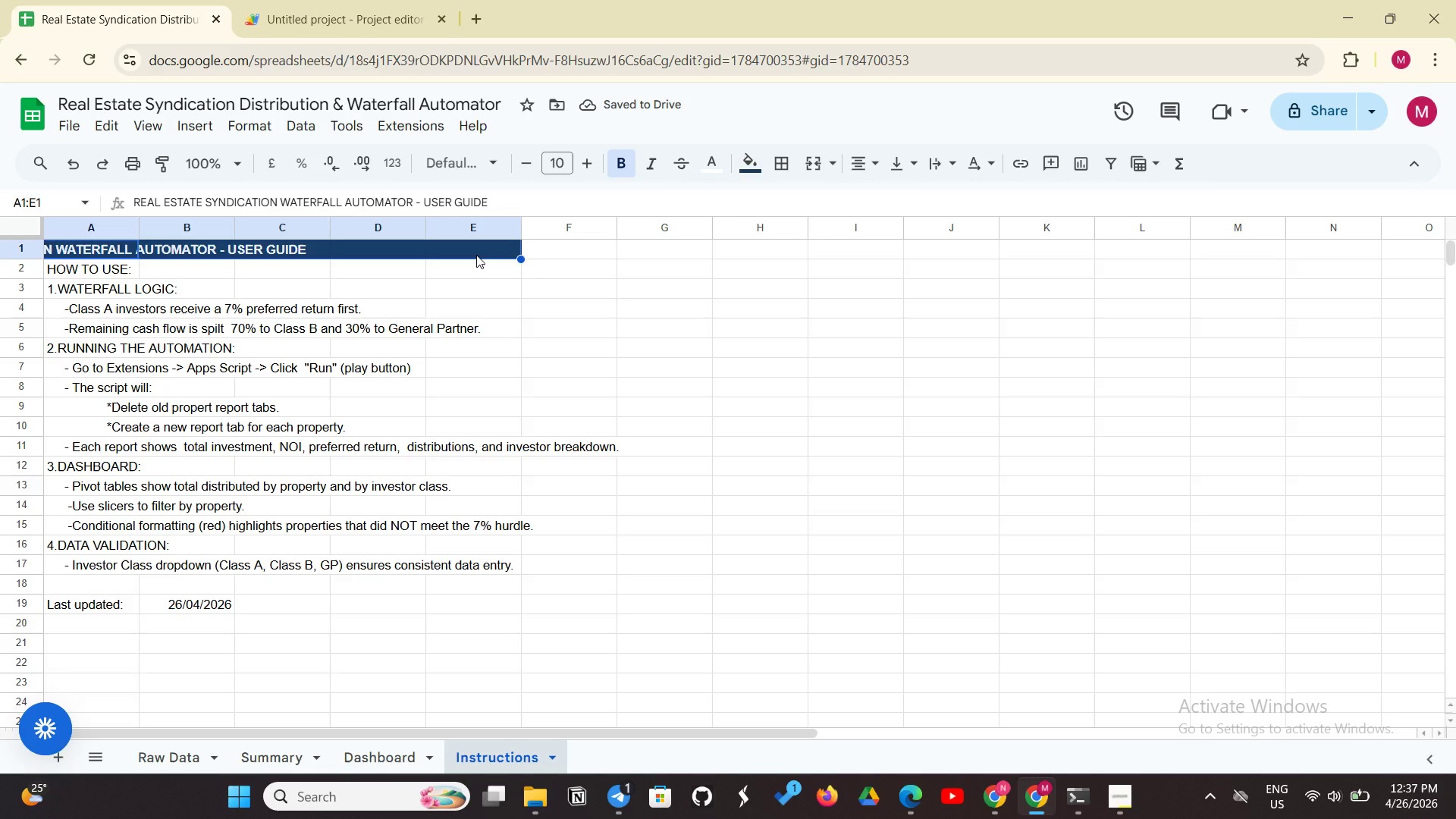 
key(Control+Shift+E)
 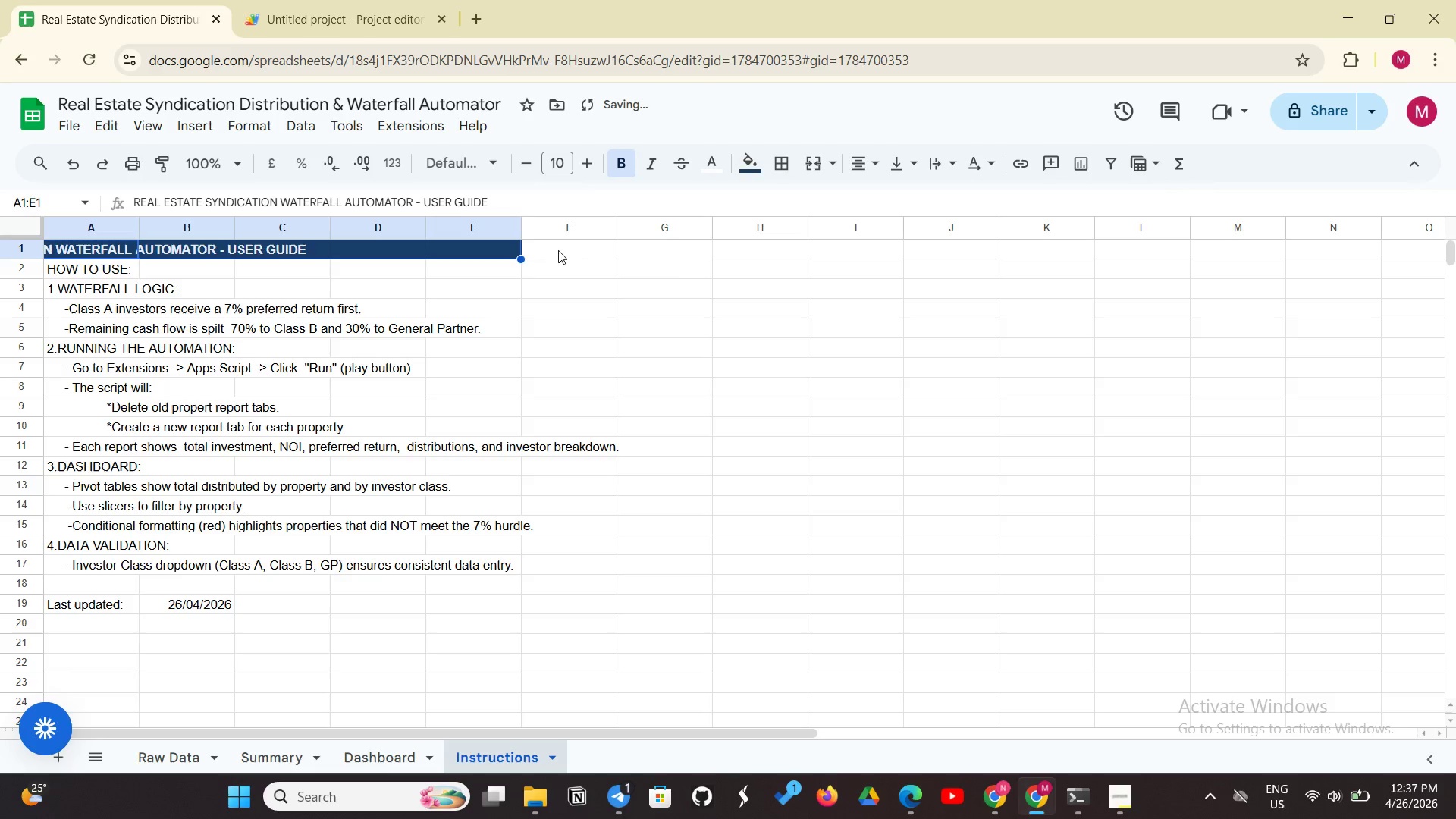 
left_click([667, 290])
 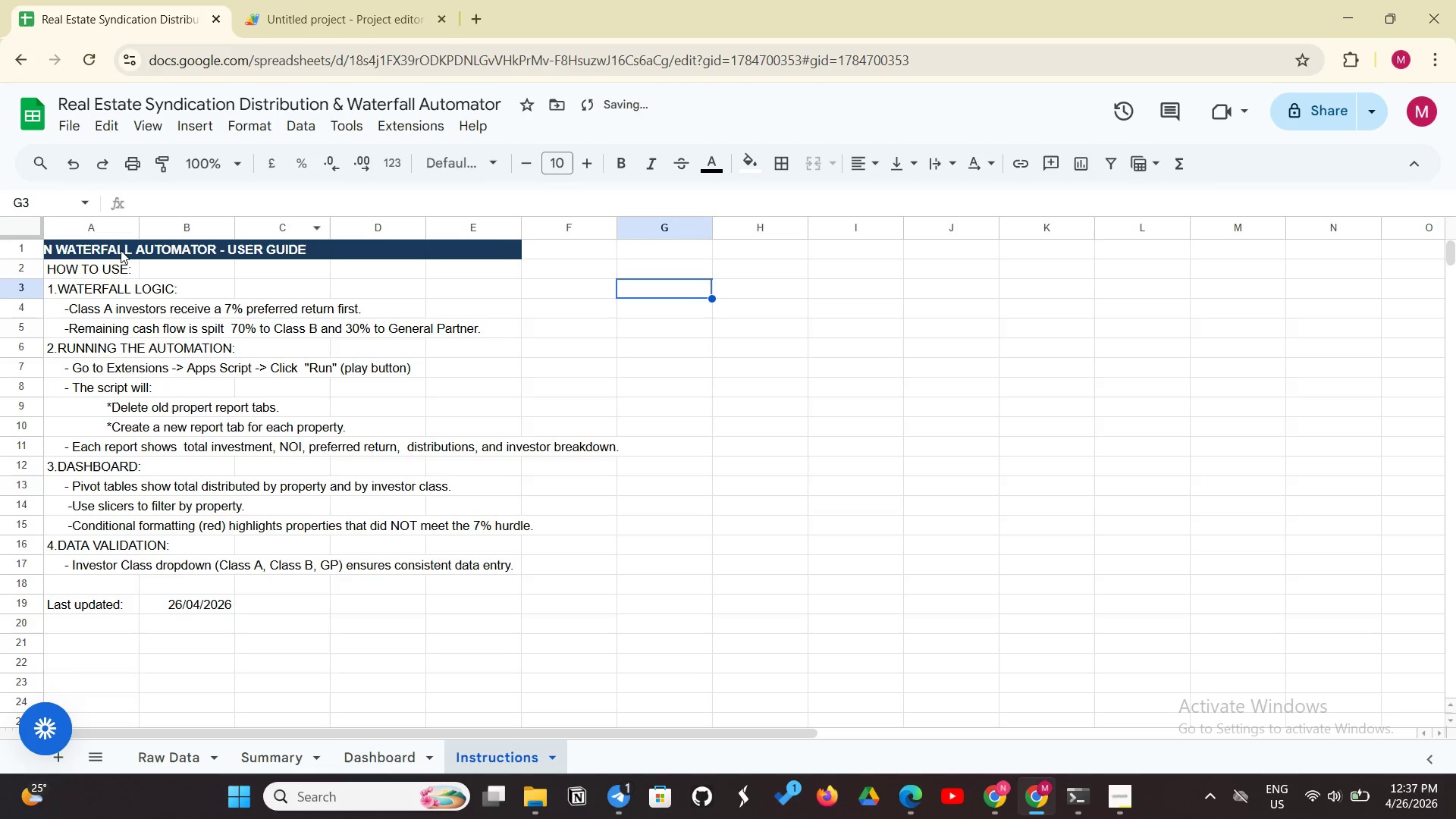 
left_click_drag(start_coordinate=[121, 250], to_coordinate=[556, 246])
 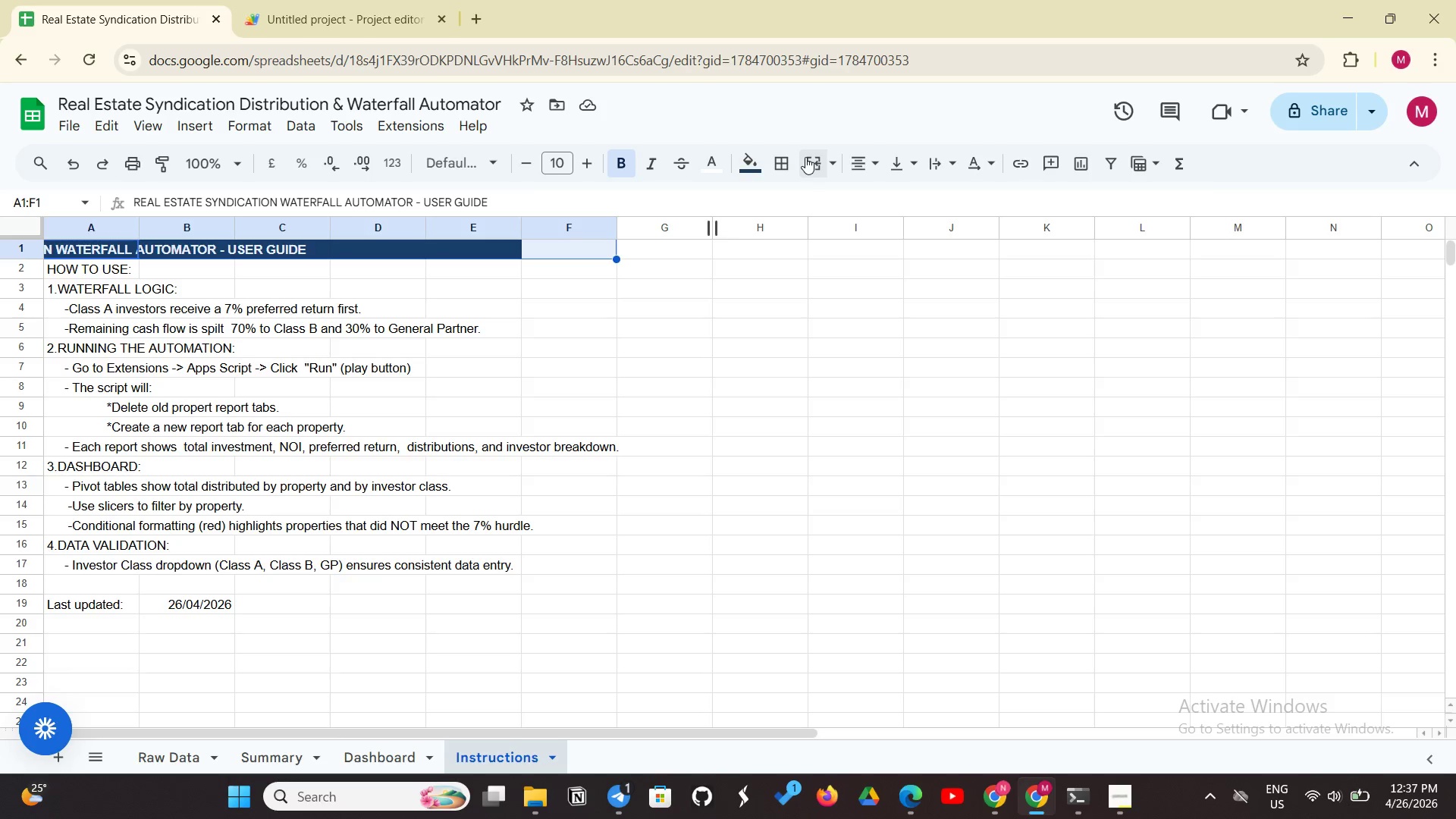 
left_click([813, 155])
 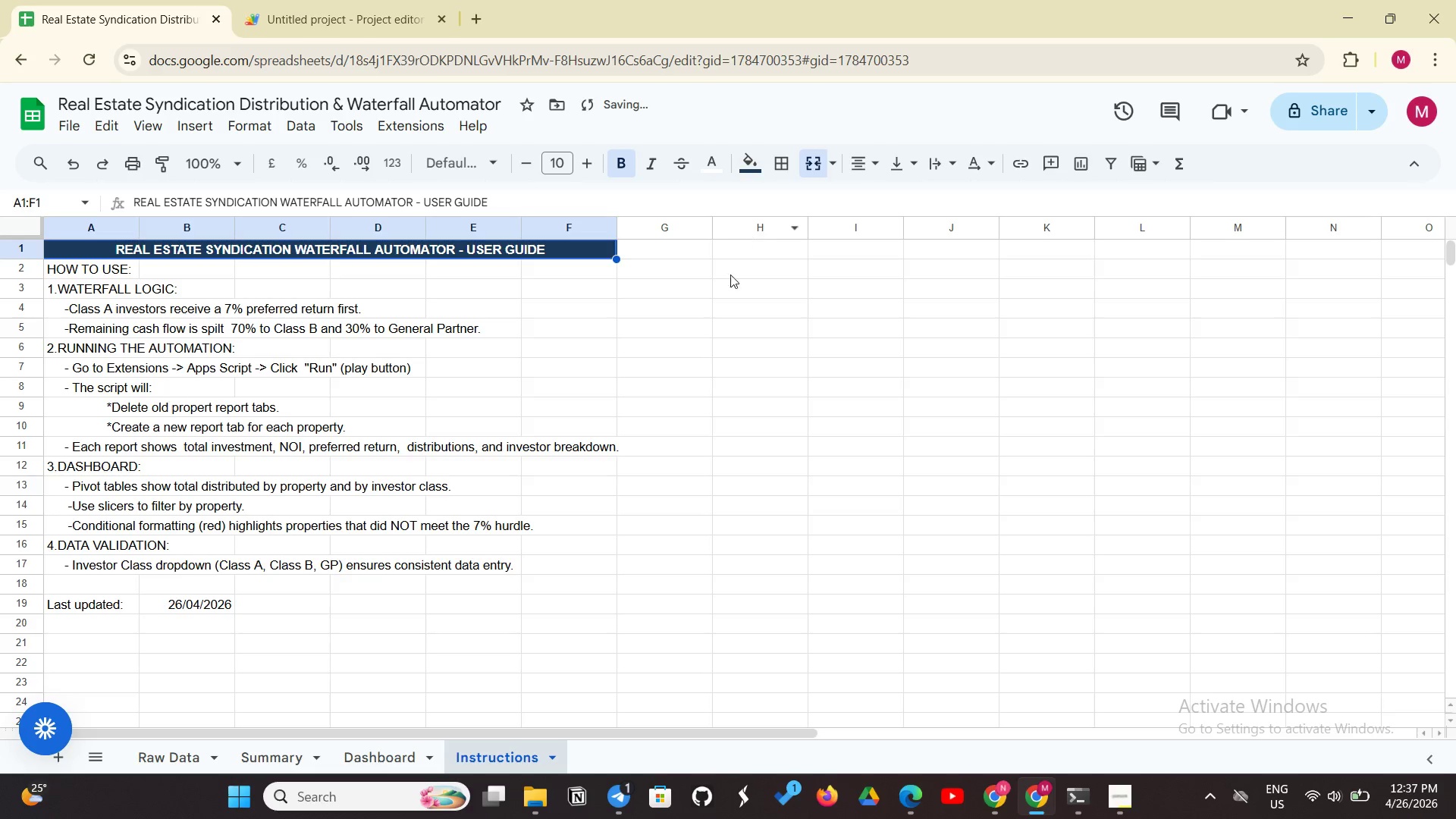 
left_click([698, 329])
 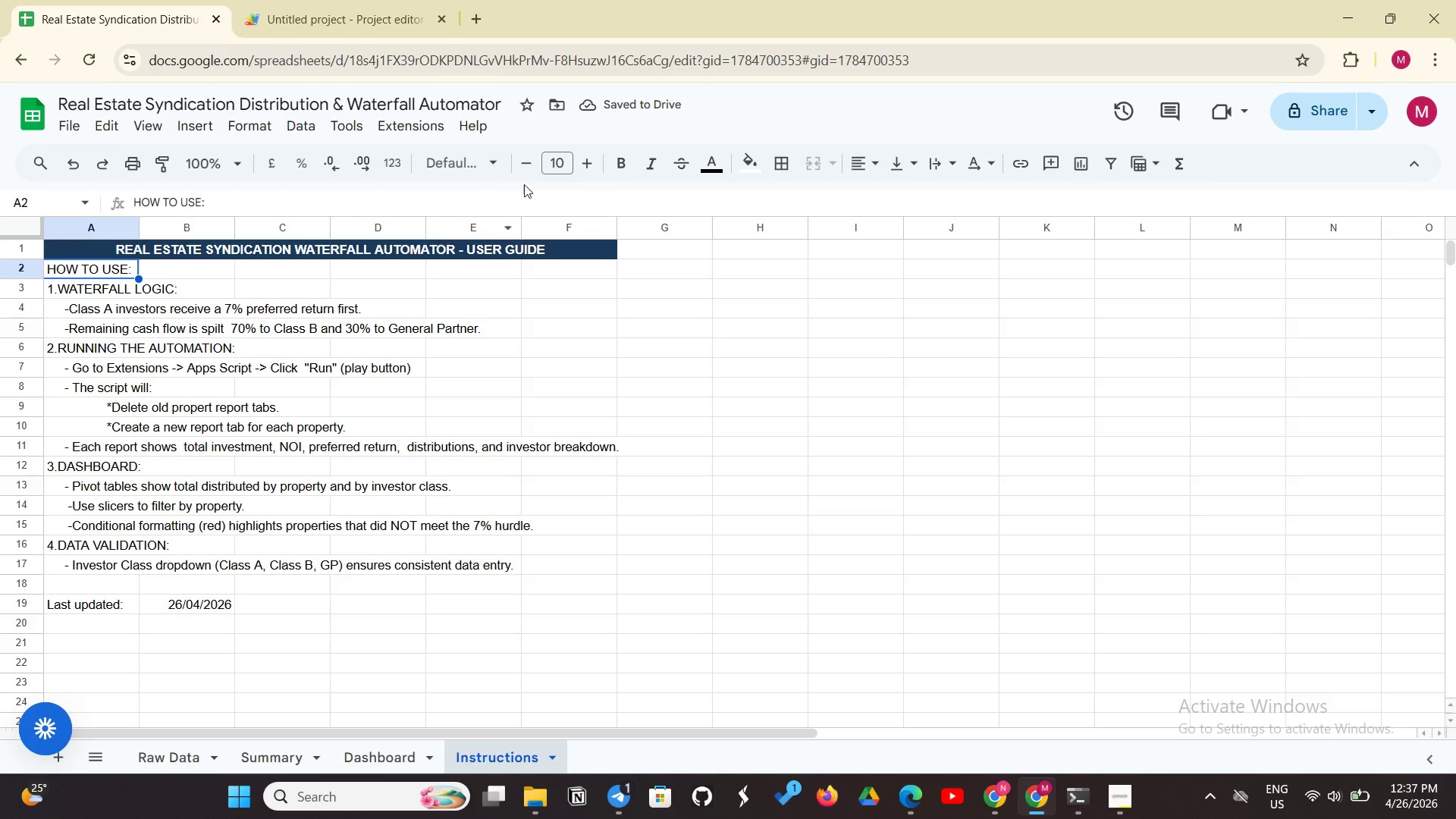 
left_click([624, 158])
 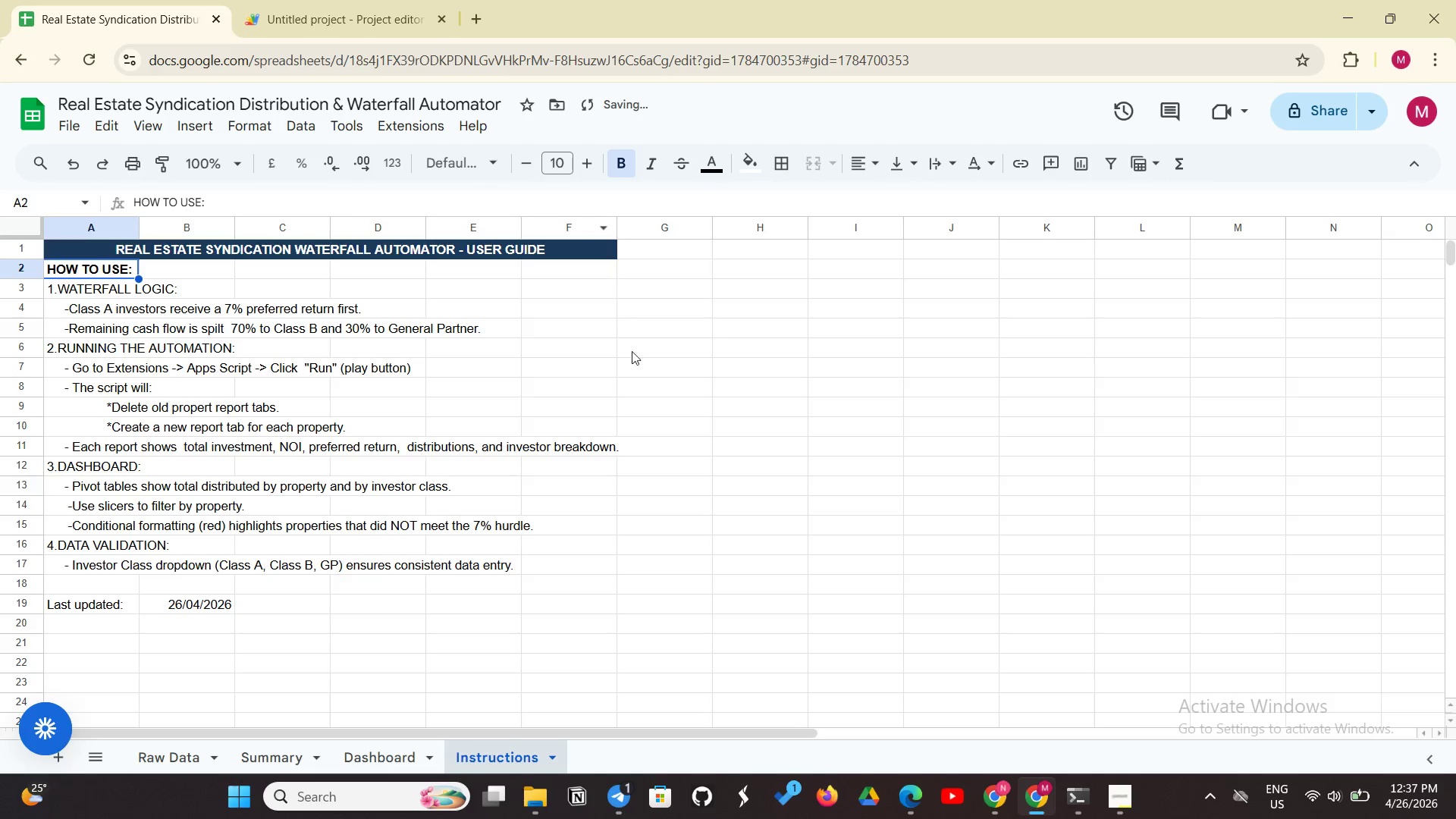 
left_click([637, 363])
 